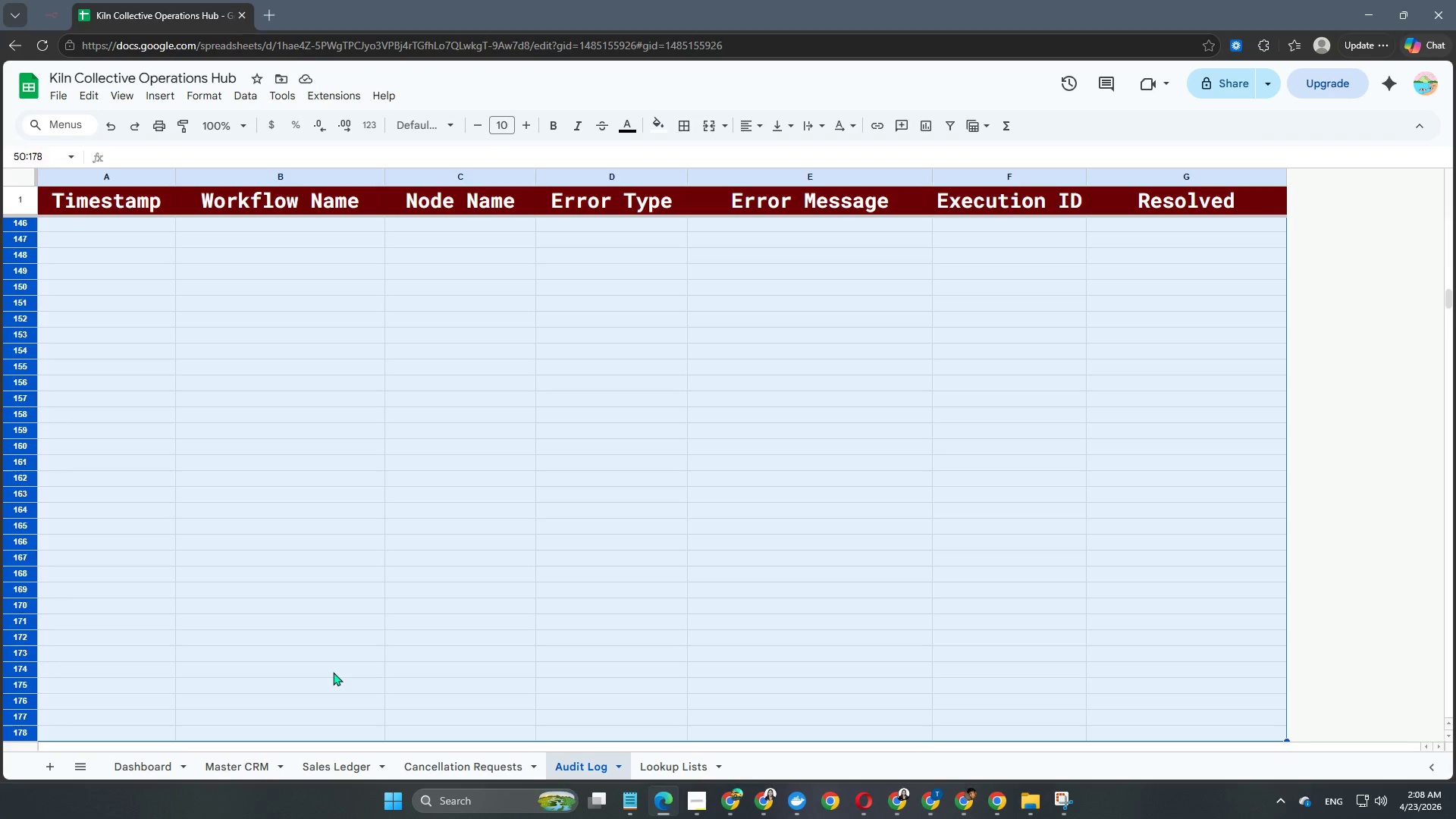 
hold_key(key=ArrowDown, duration=1.52)
 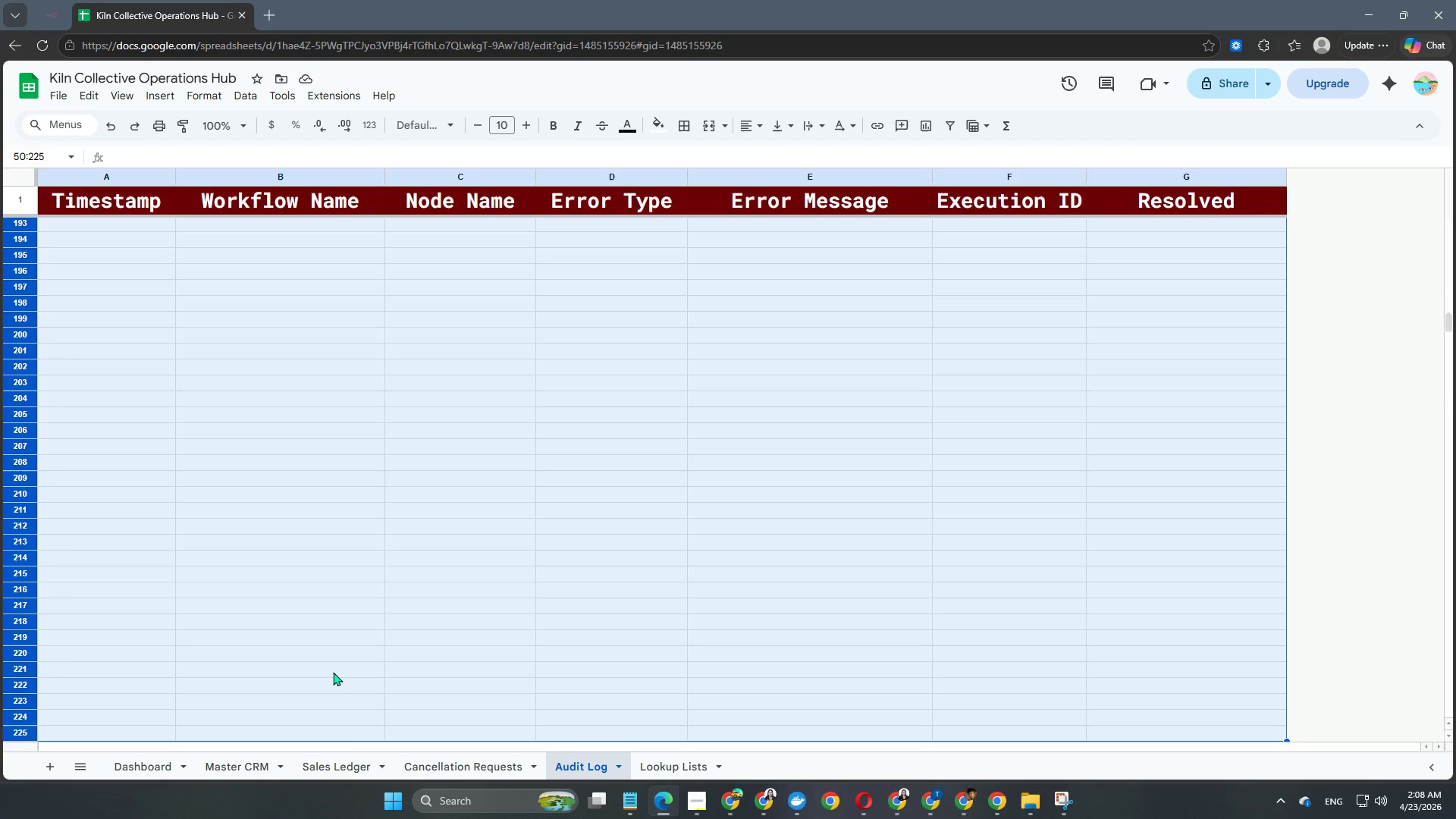 
hold_key(key=ArrowDown, duration=1.52)
 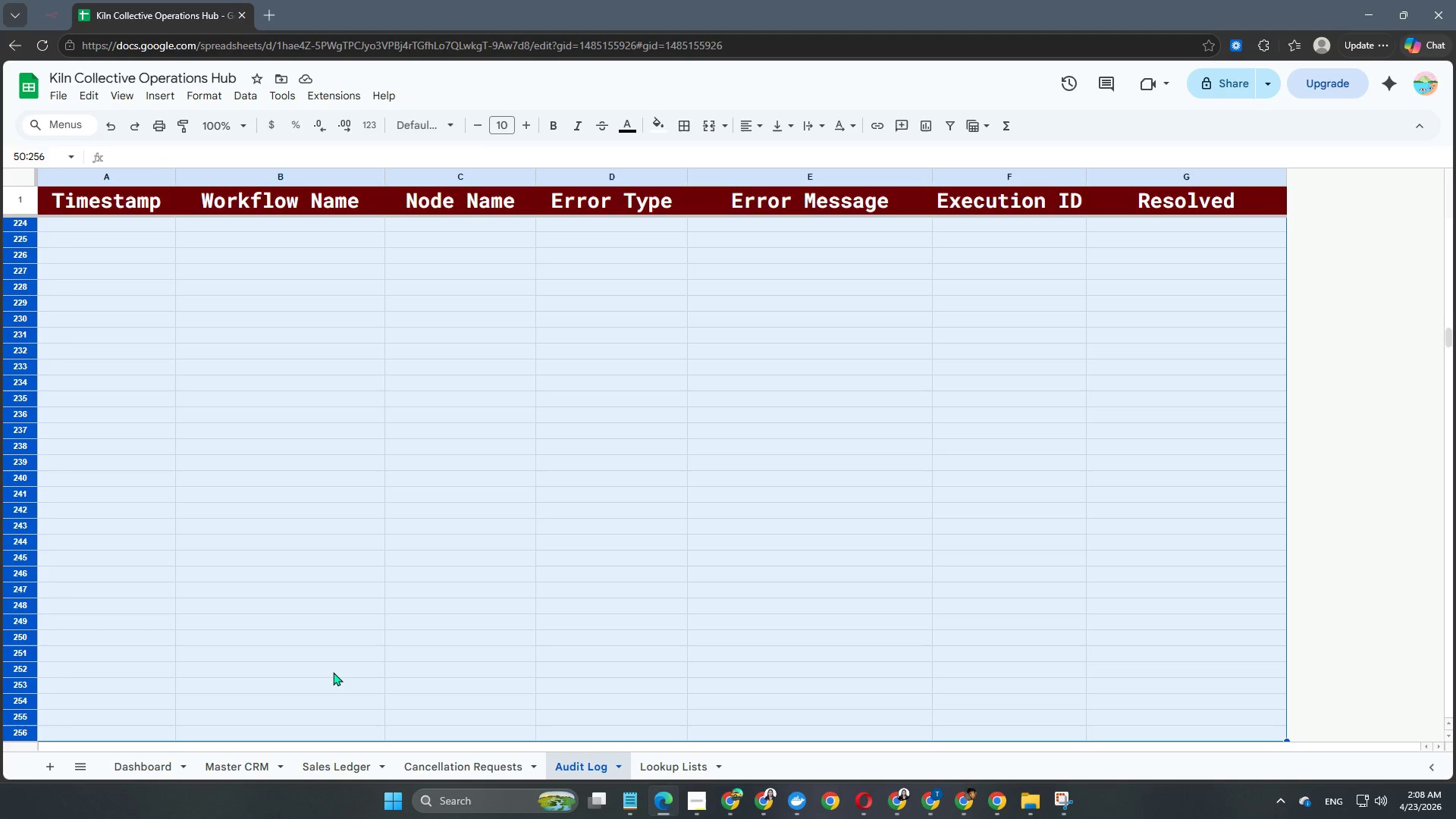 
key(Shift+ArrowDown)
 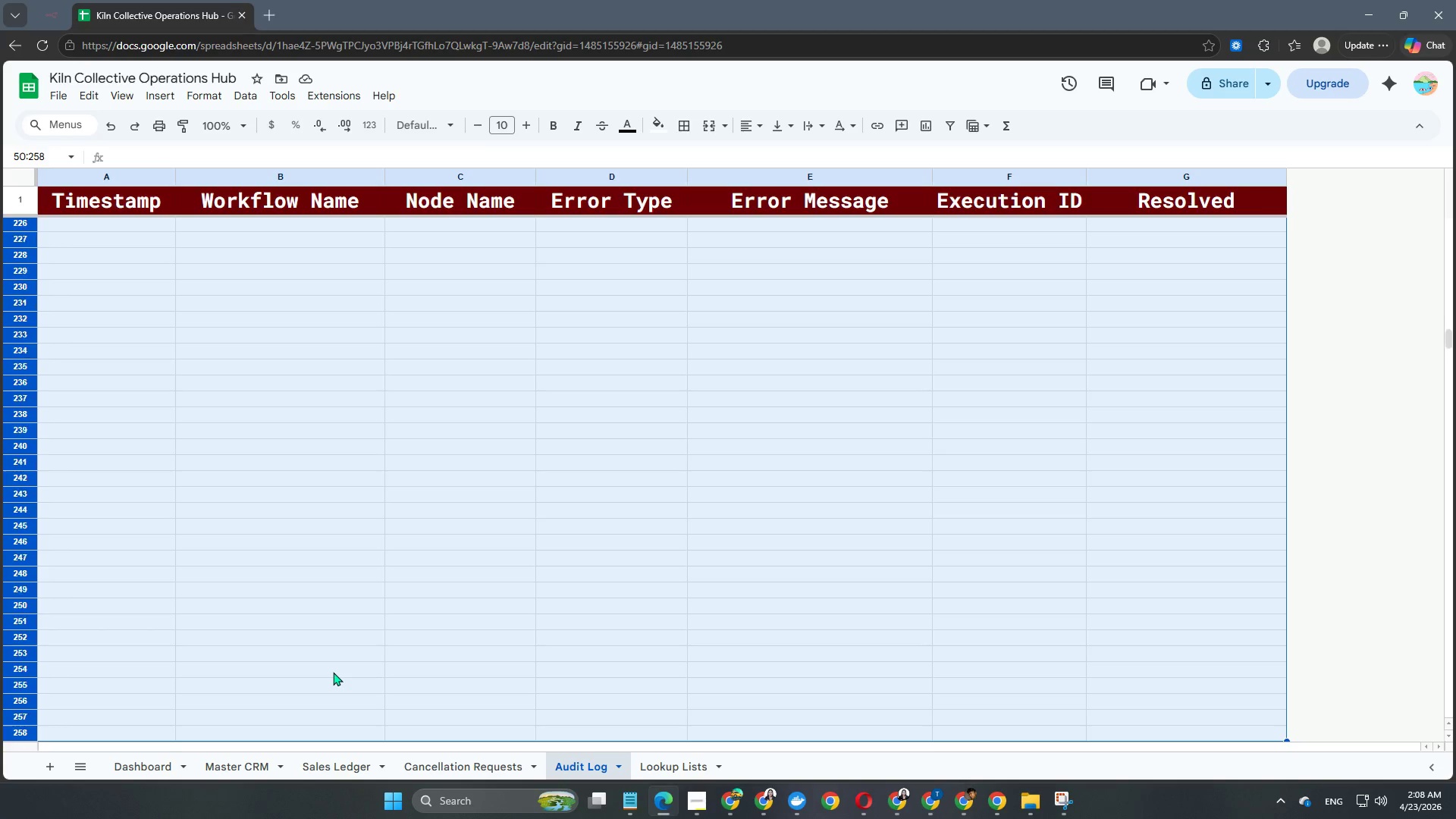 
key(Shift+ArrowDown)
 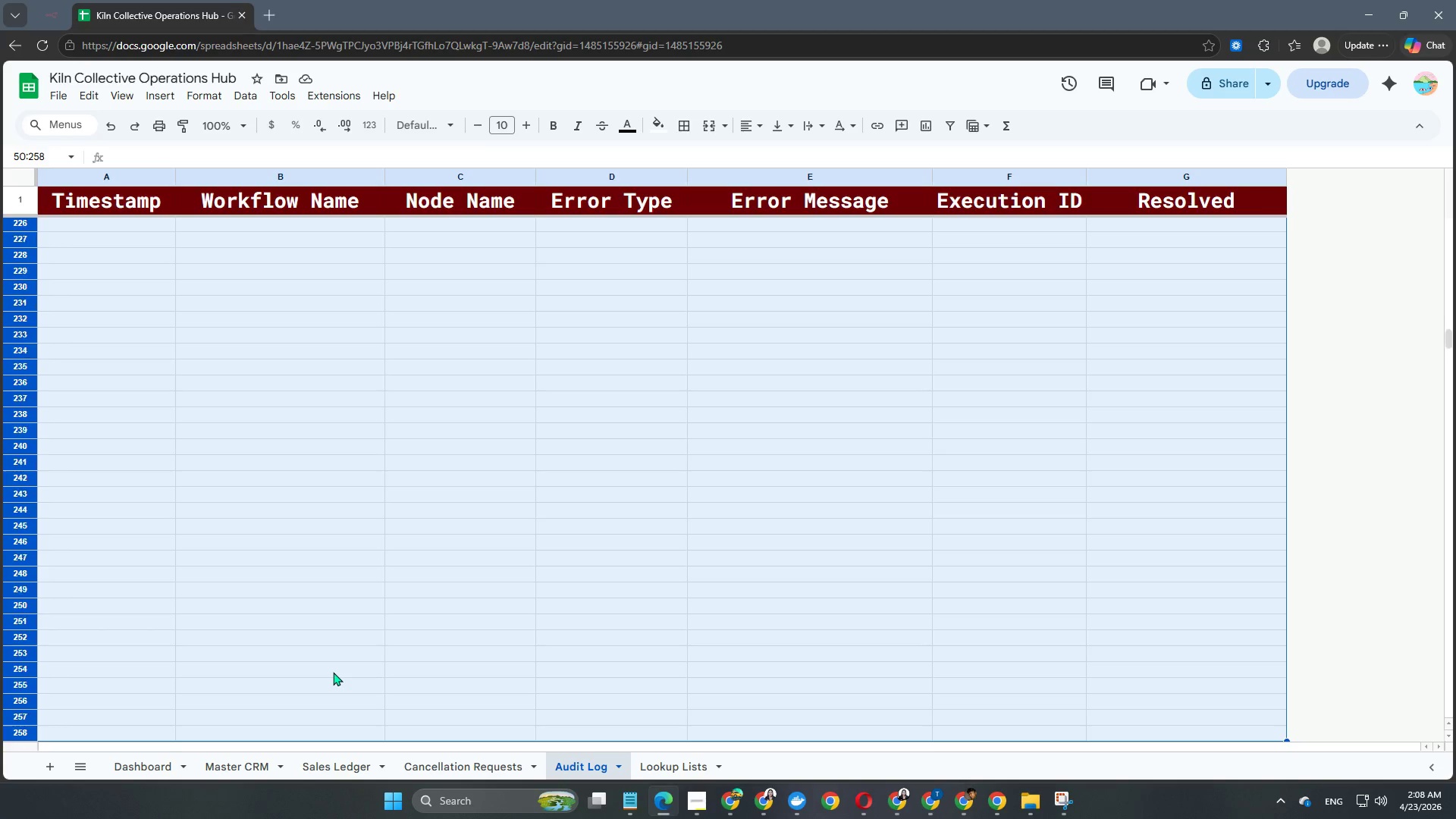 
key(Shift+ArrowDown)
 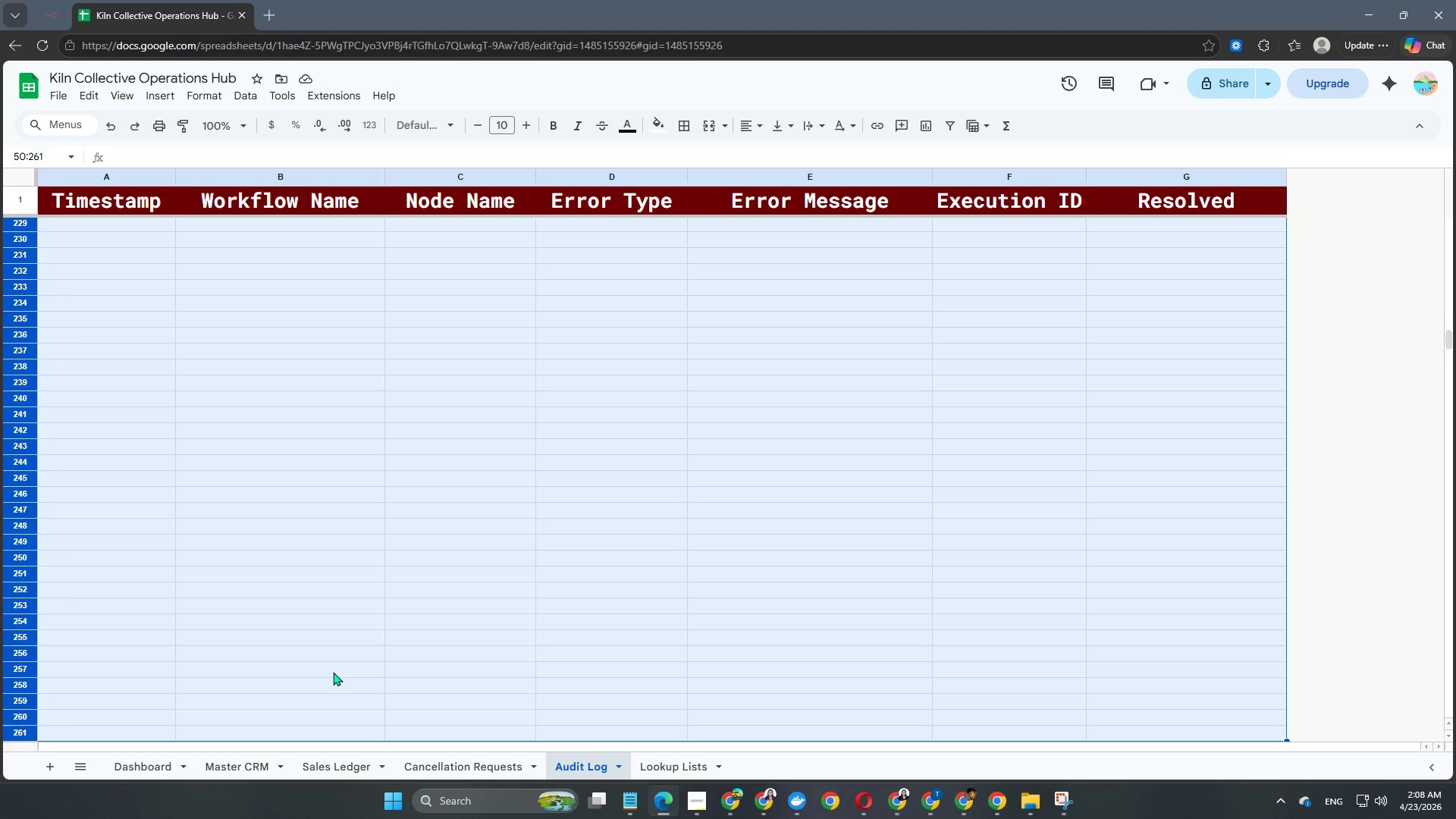 
key(Shift+ArrowDown)
 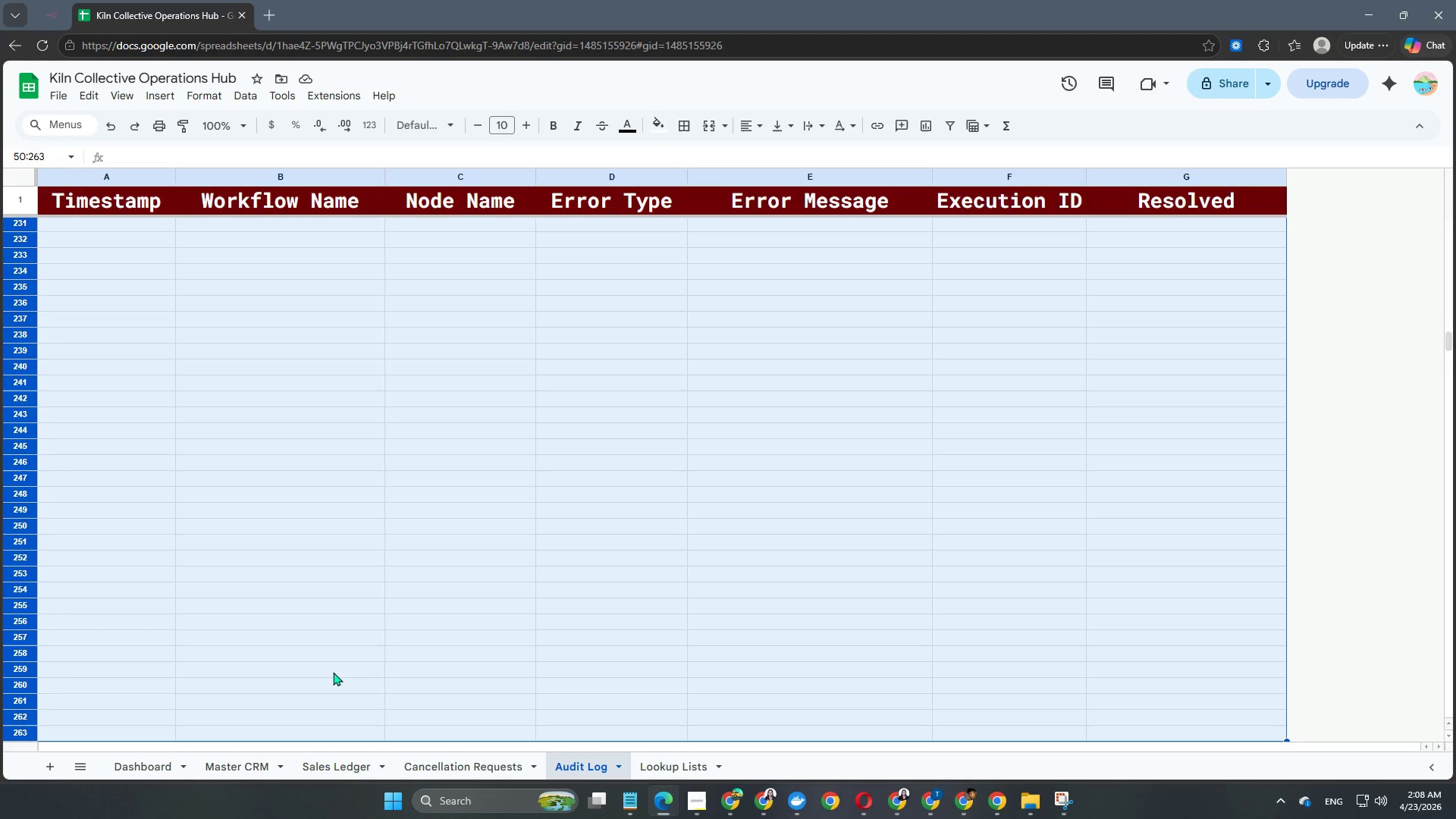 
key(Shift+ArrowDown)
 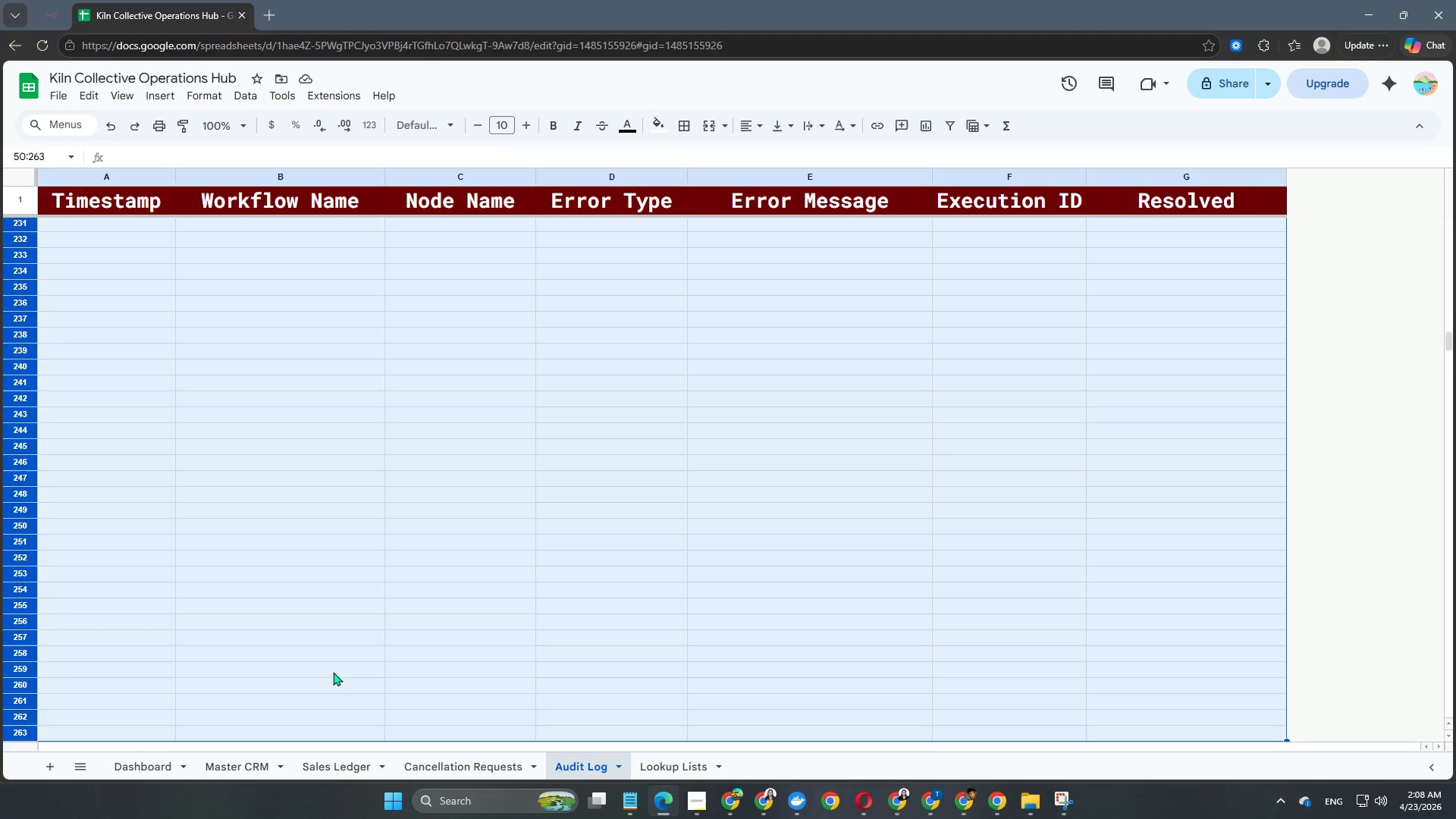 
key(Shift+ArrowDown)
 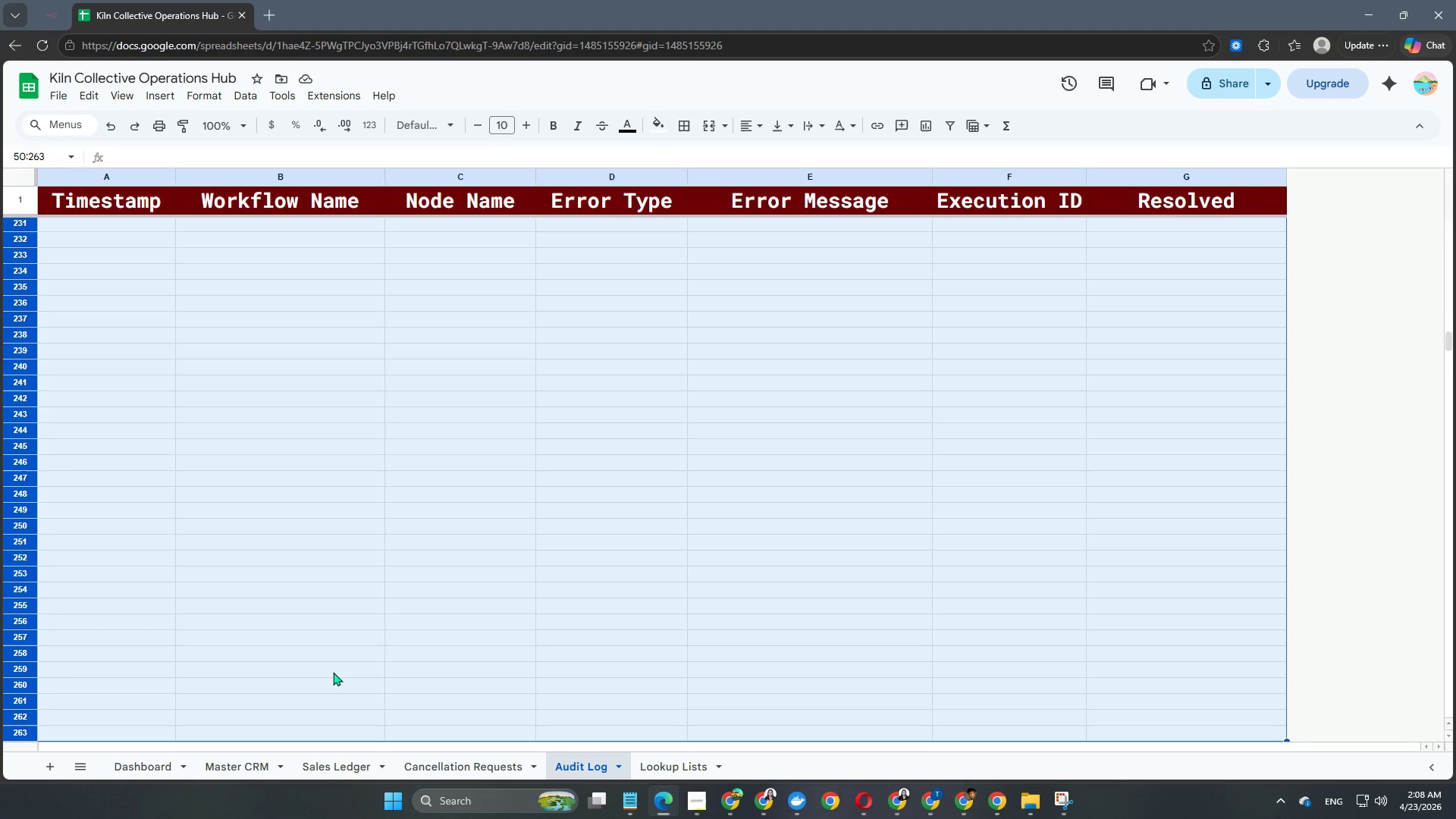 
key(Shift+ArrowDown)
 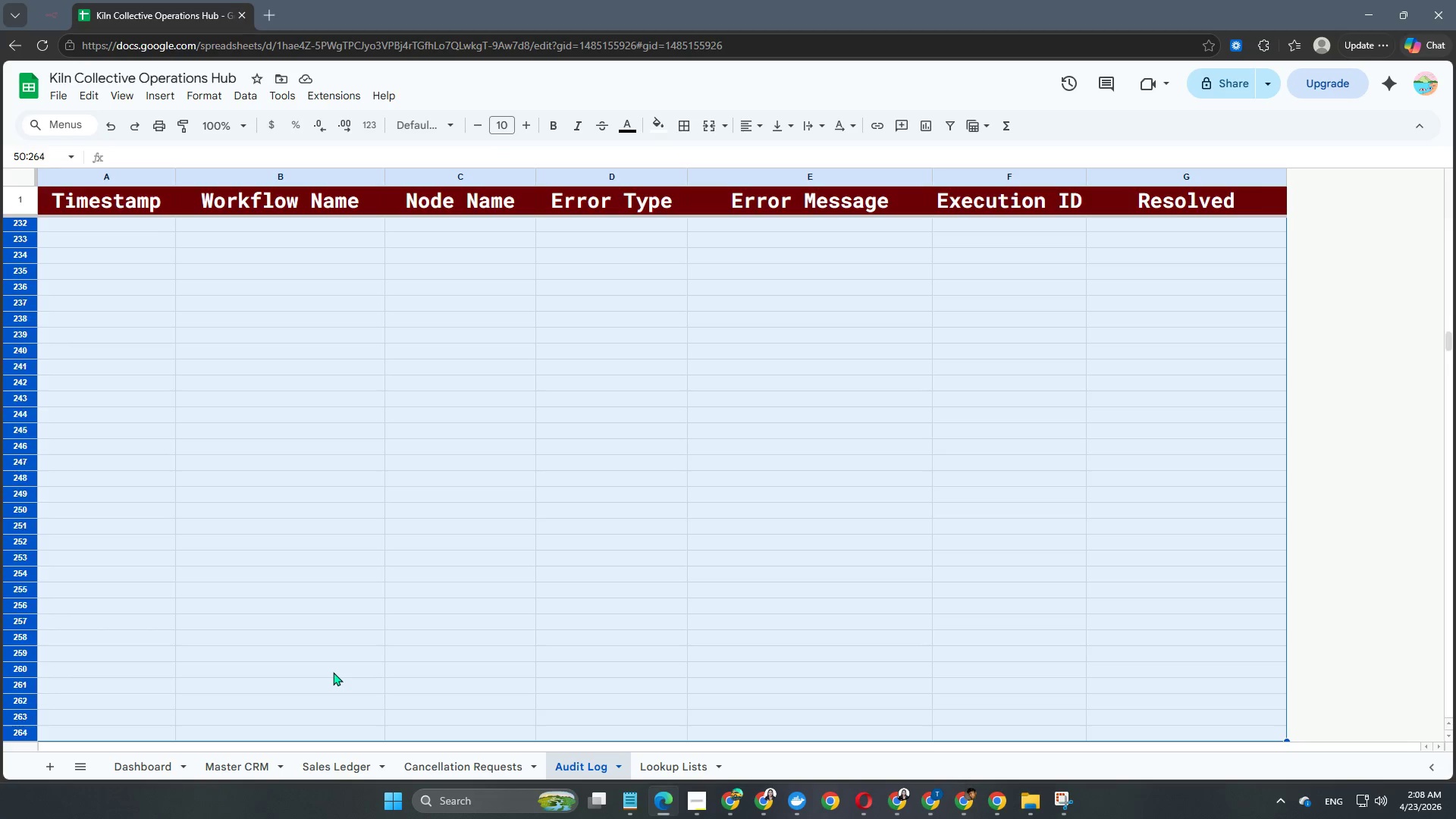 
key(Shift+ArrowDown)
 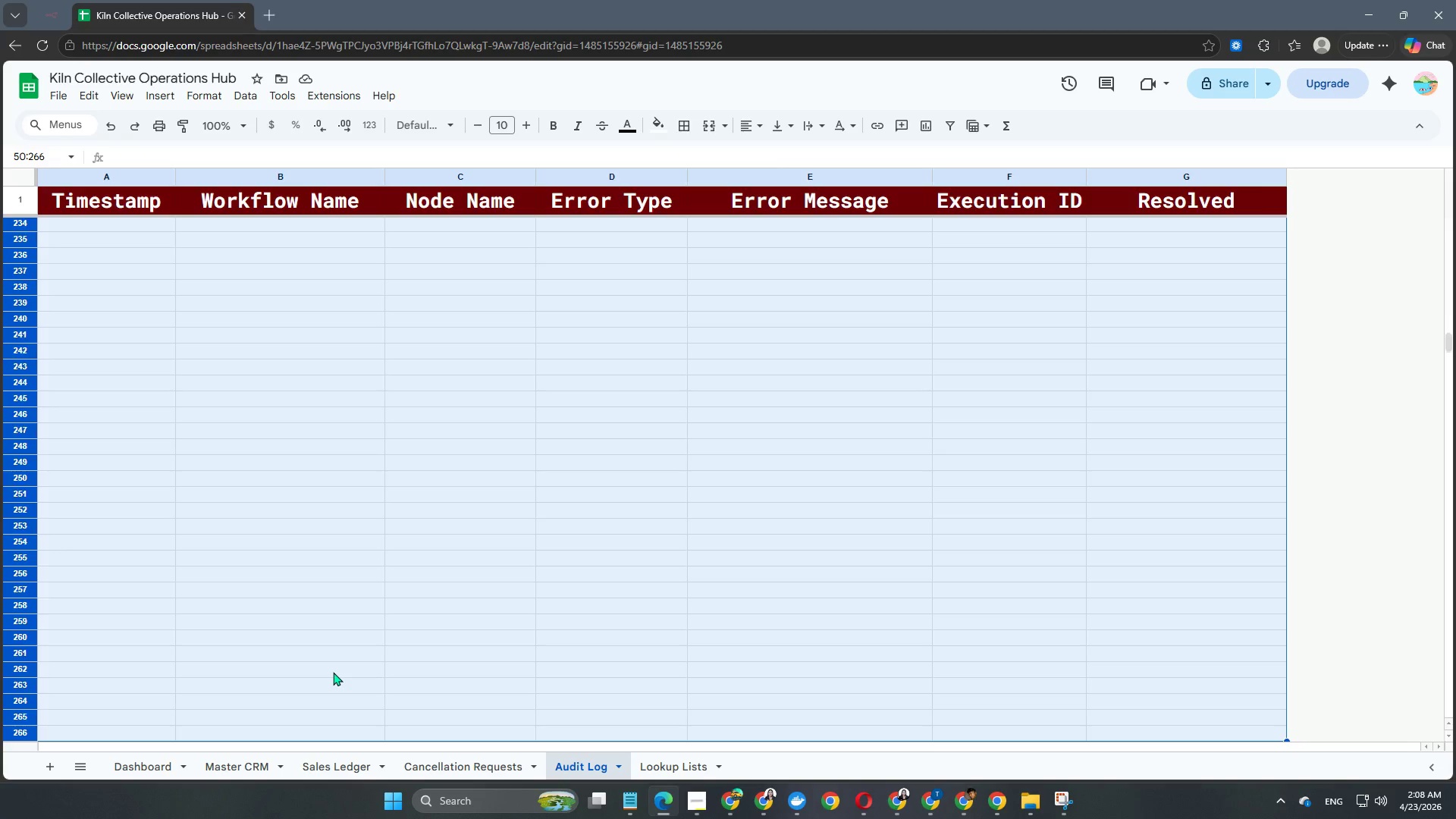 
hold_key(key=ArrowDown, duration=1.5)
 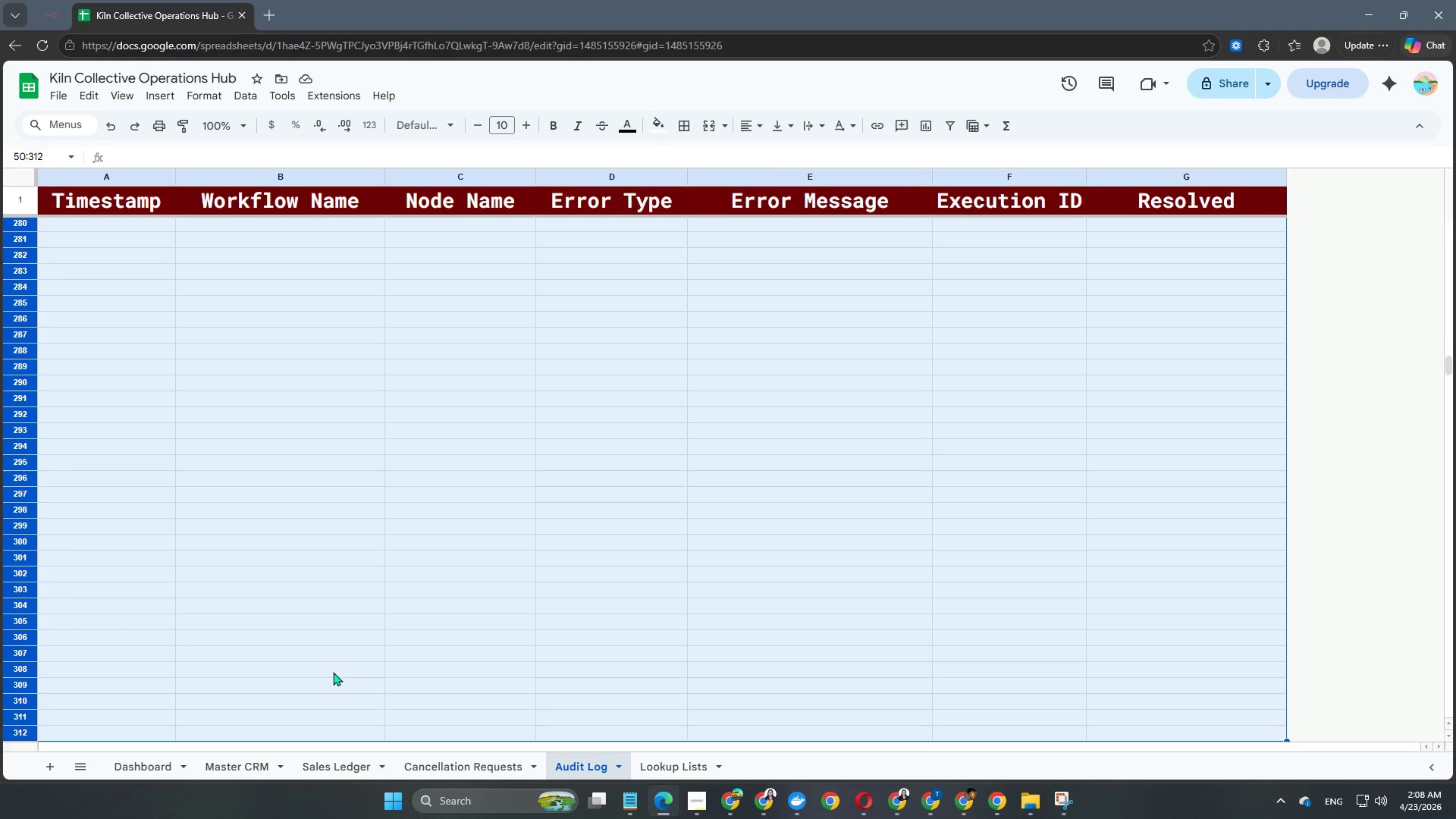 
hold_key(key=ArrowDown, duration=1.52)
 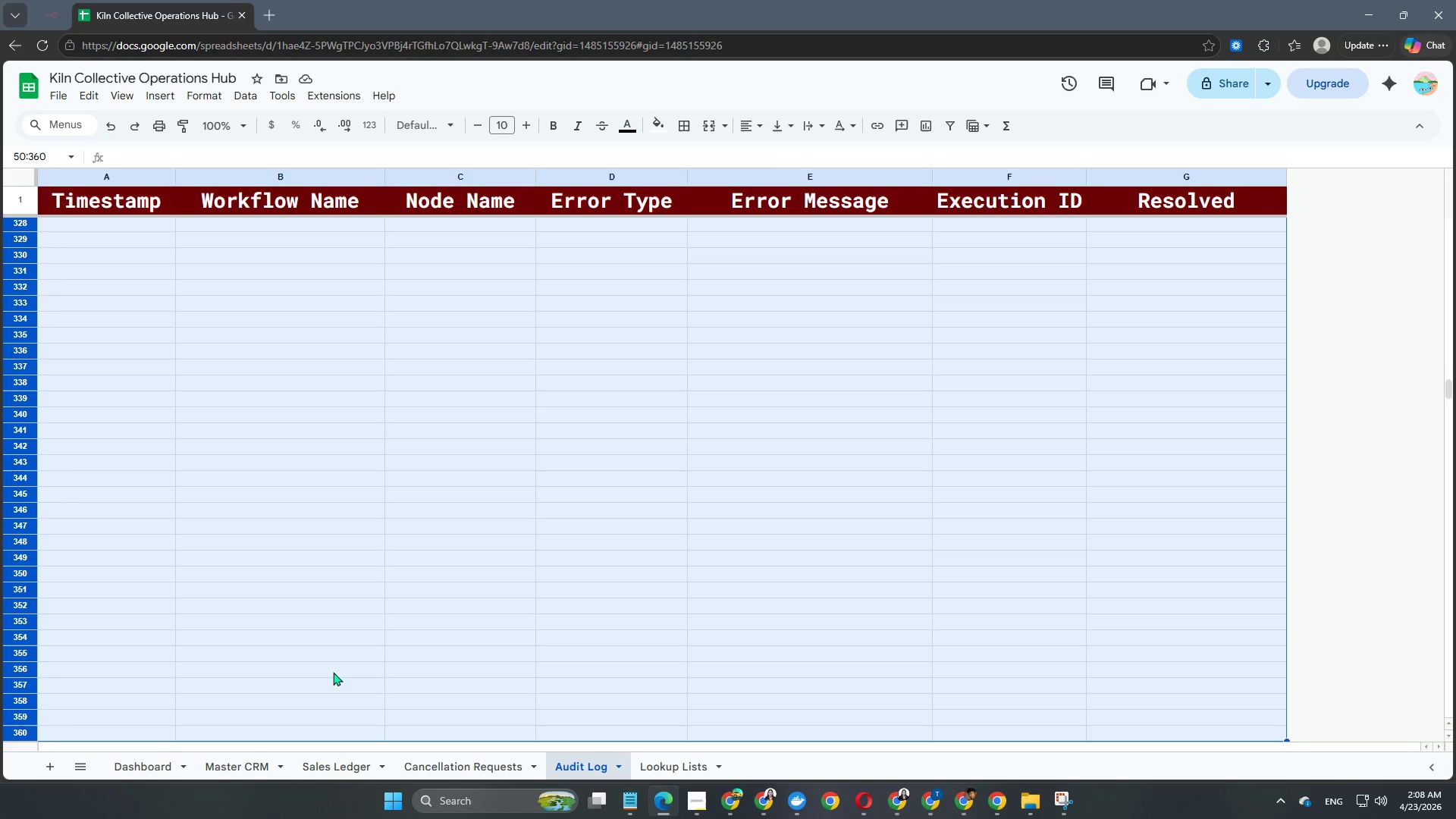 
hold_key(key=ArrowDown, duration=1.53)
 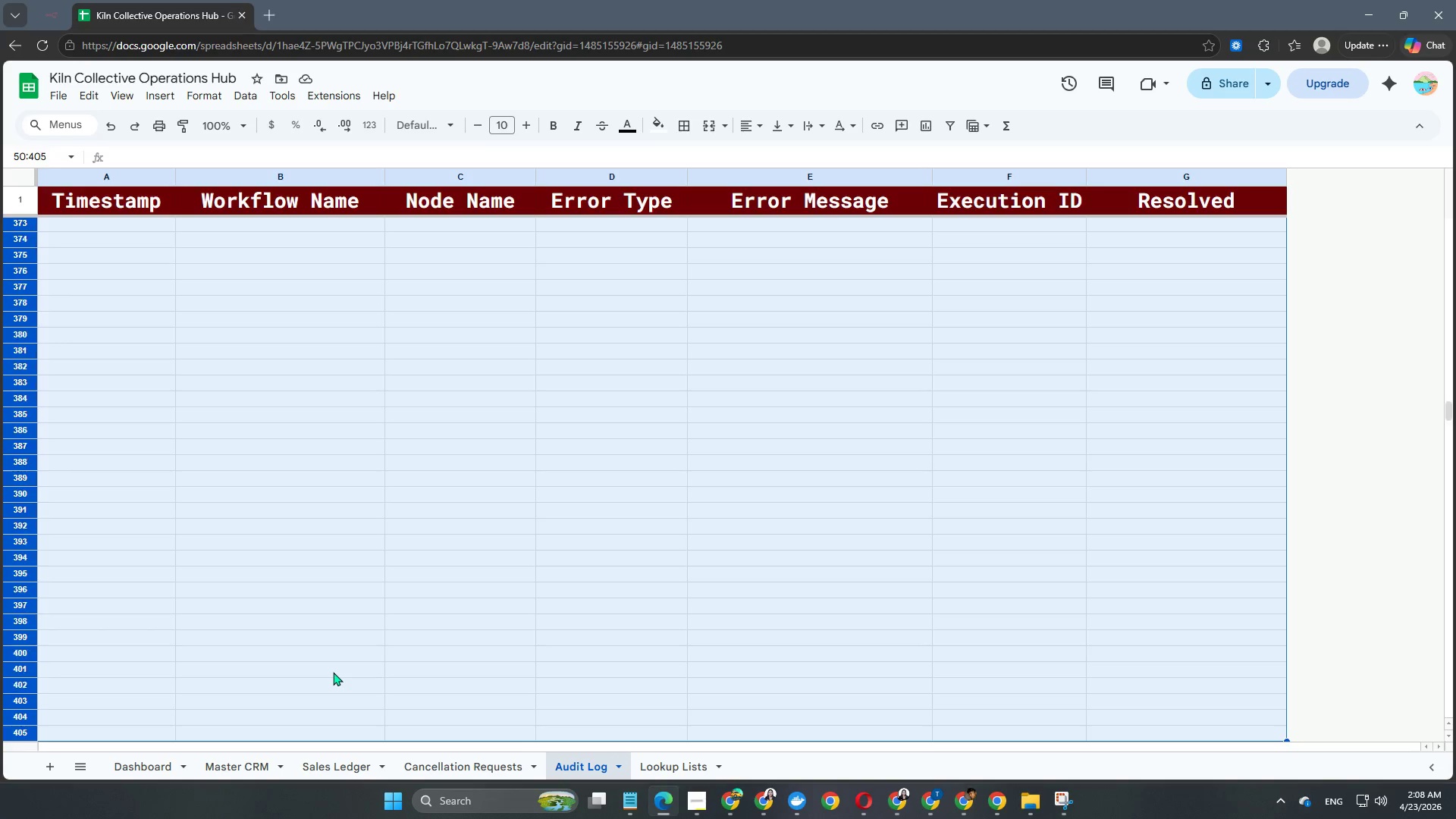 
hold_key(key=ArrowDown, duration=0.66)
 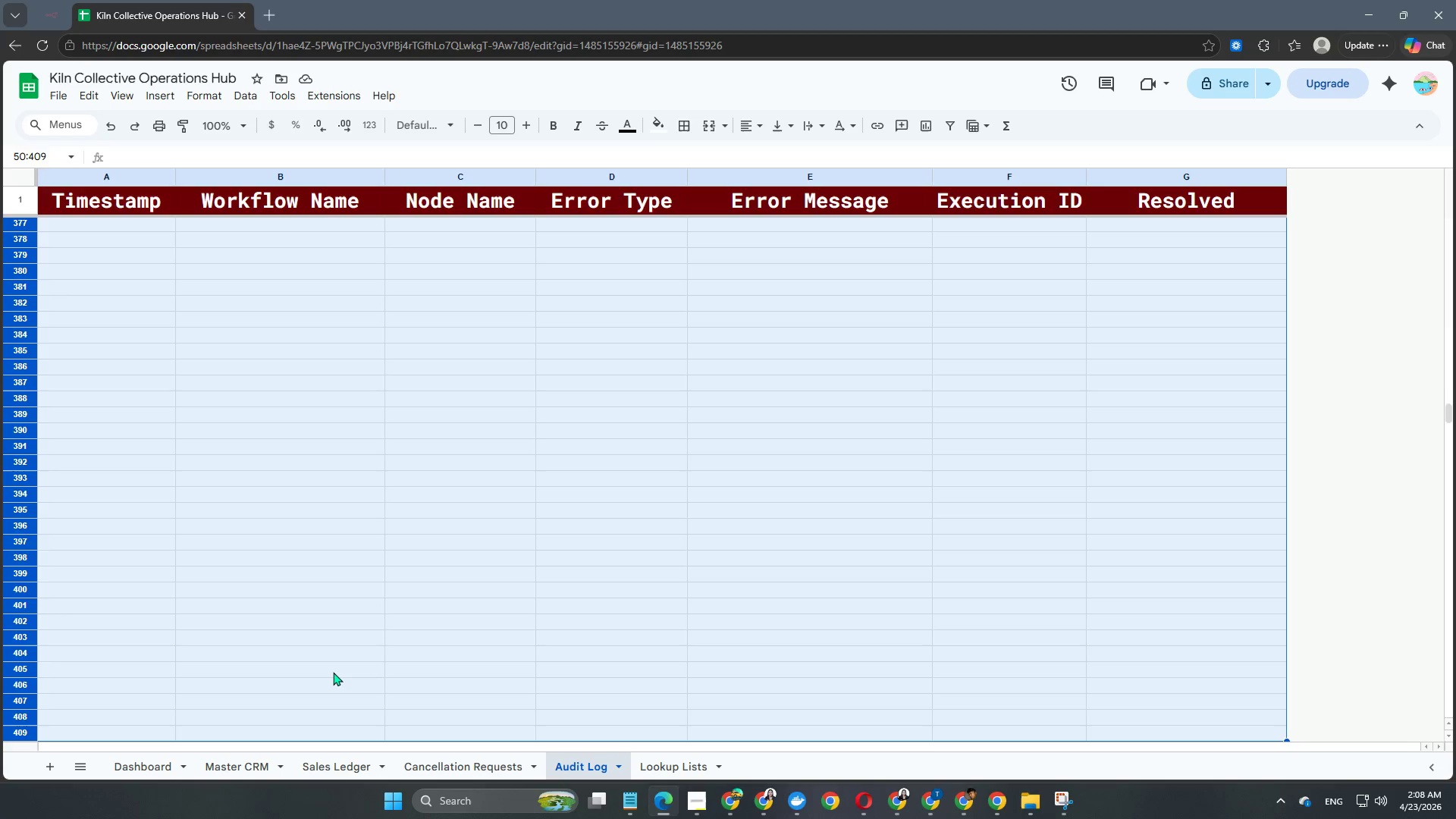 
key(Shift+ArrowDown)
 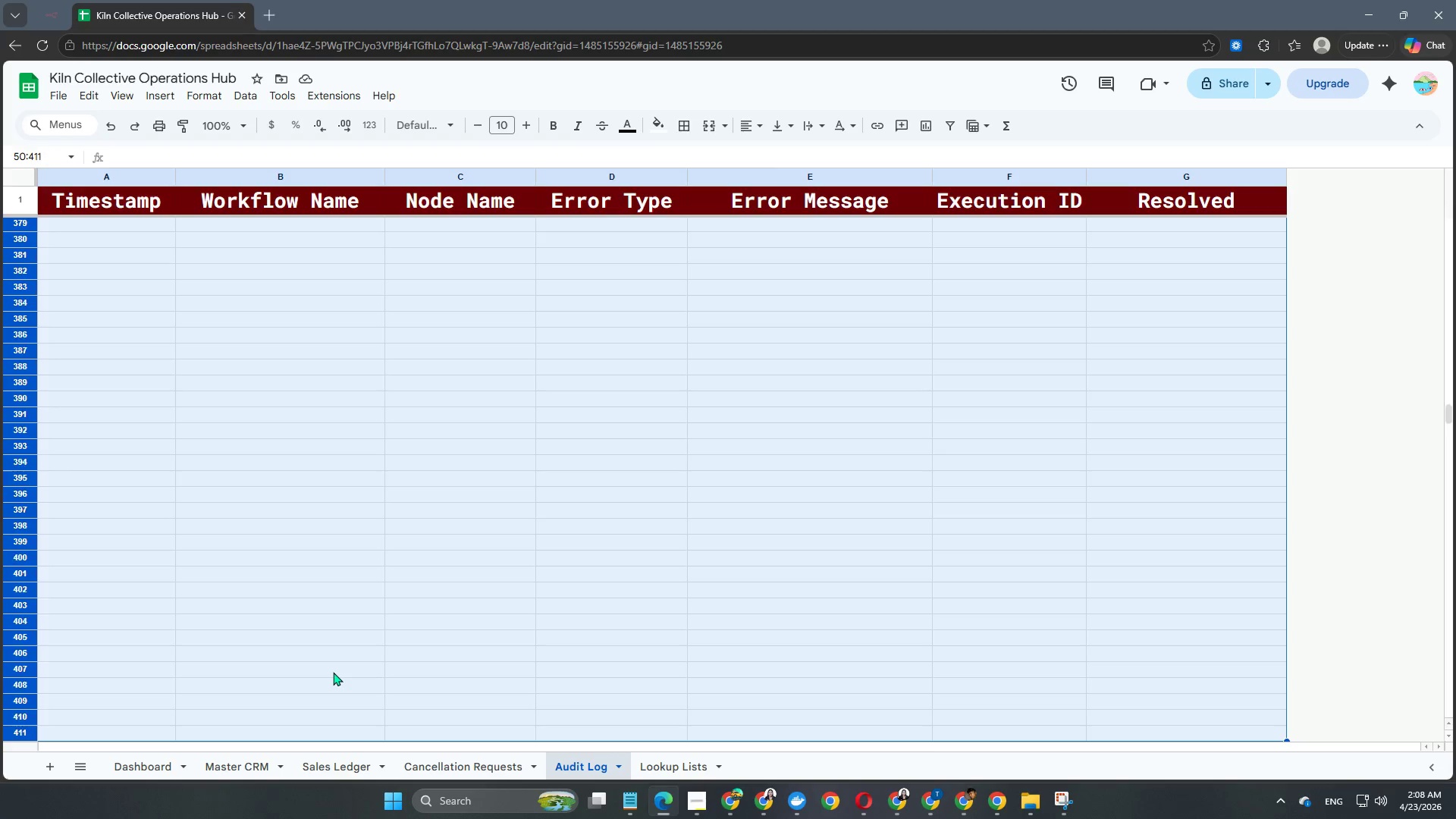 
hold_key(key=ArrowDown, duration=1.5)
 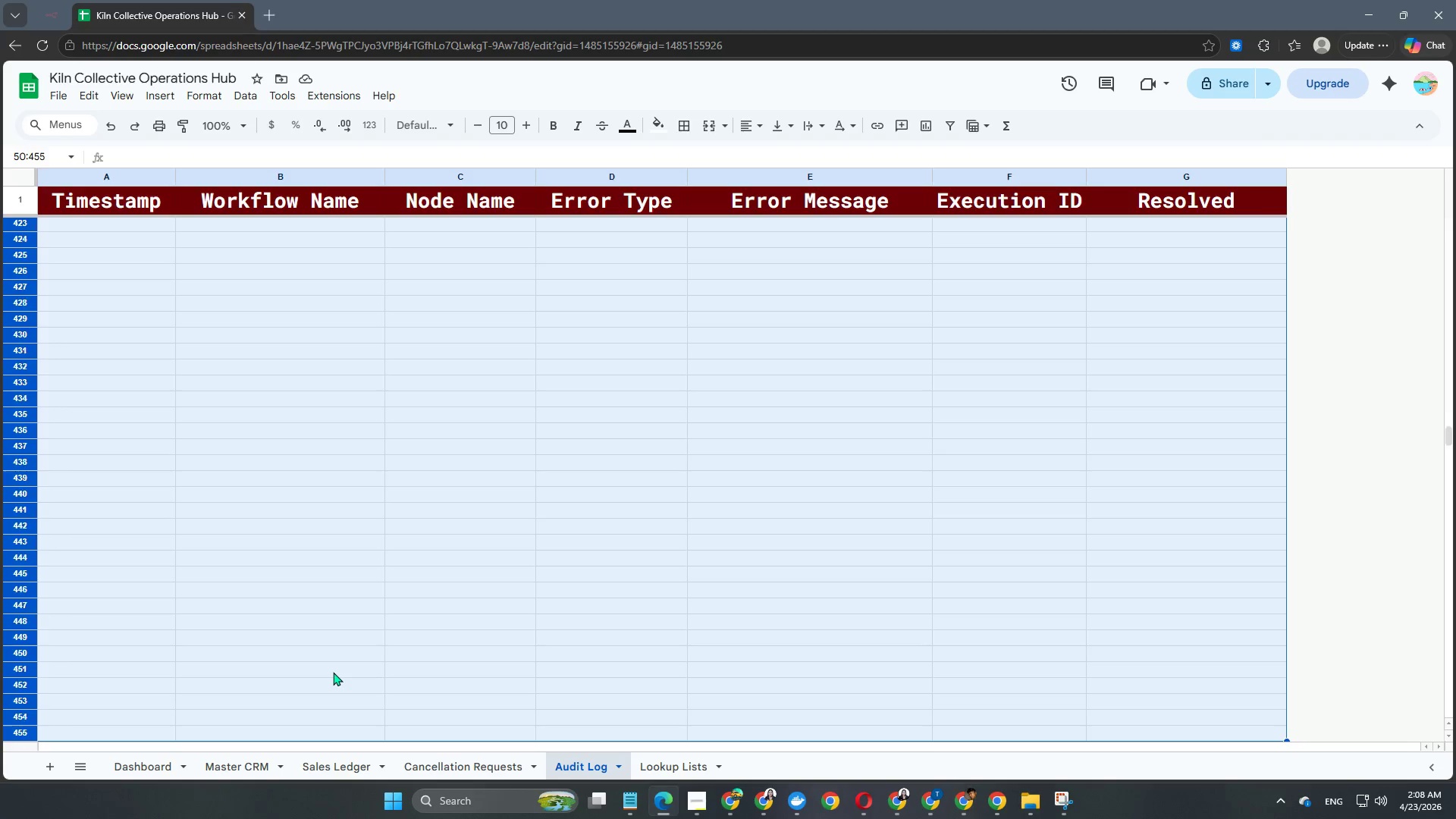 
hold_key(key=ArrowDown, duration=1.53)
 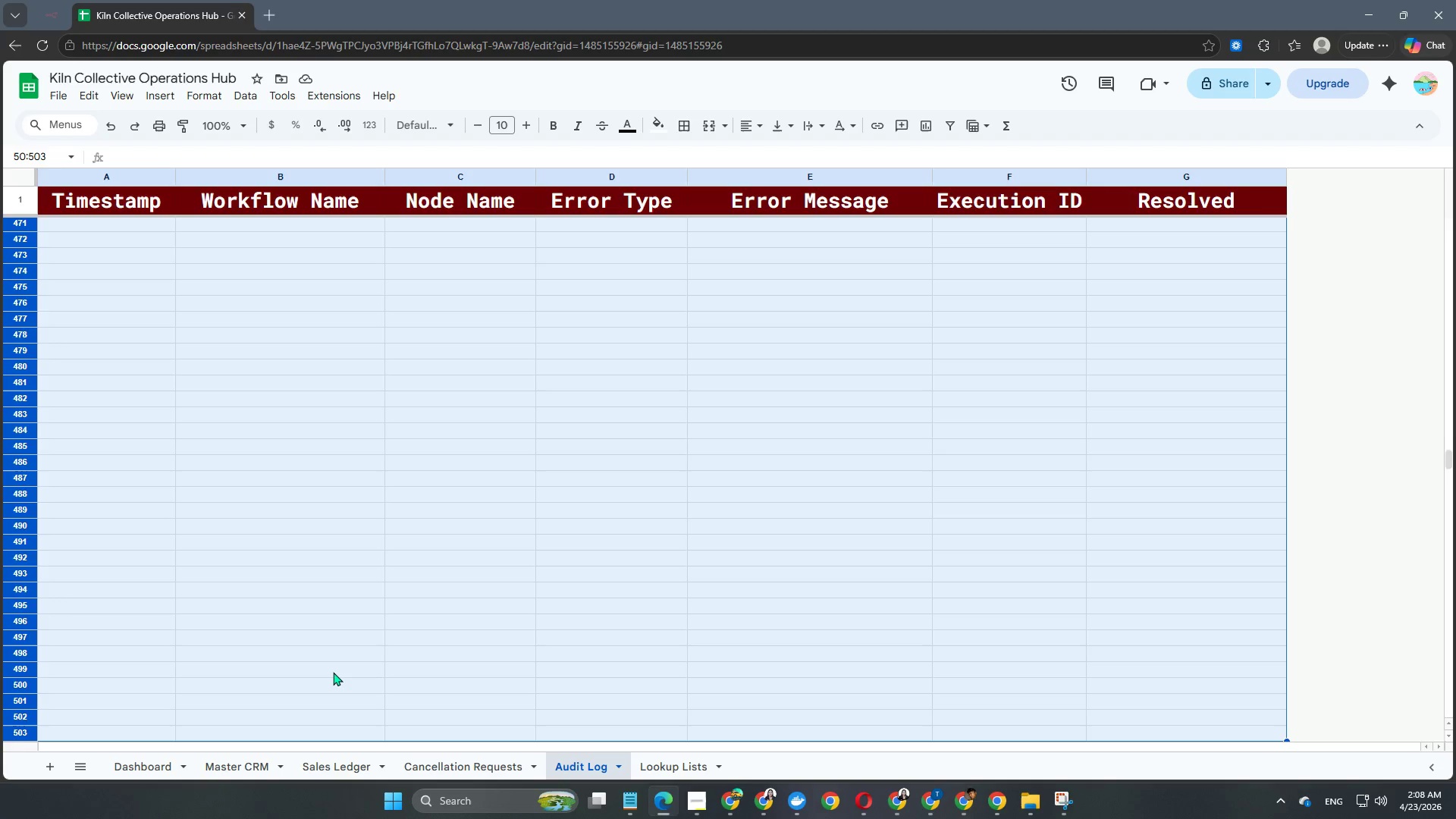 
hold_key(key=ArrowDown, duration=1.52)
 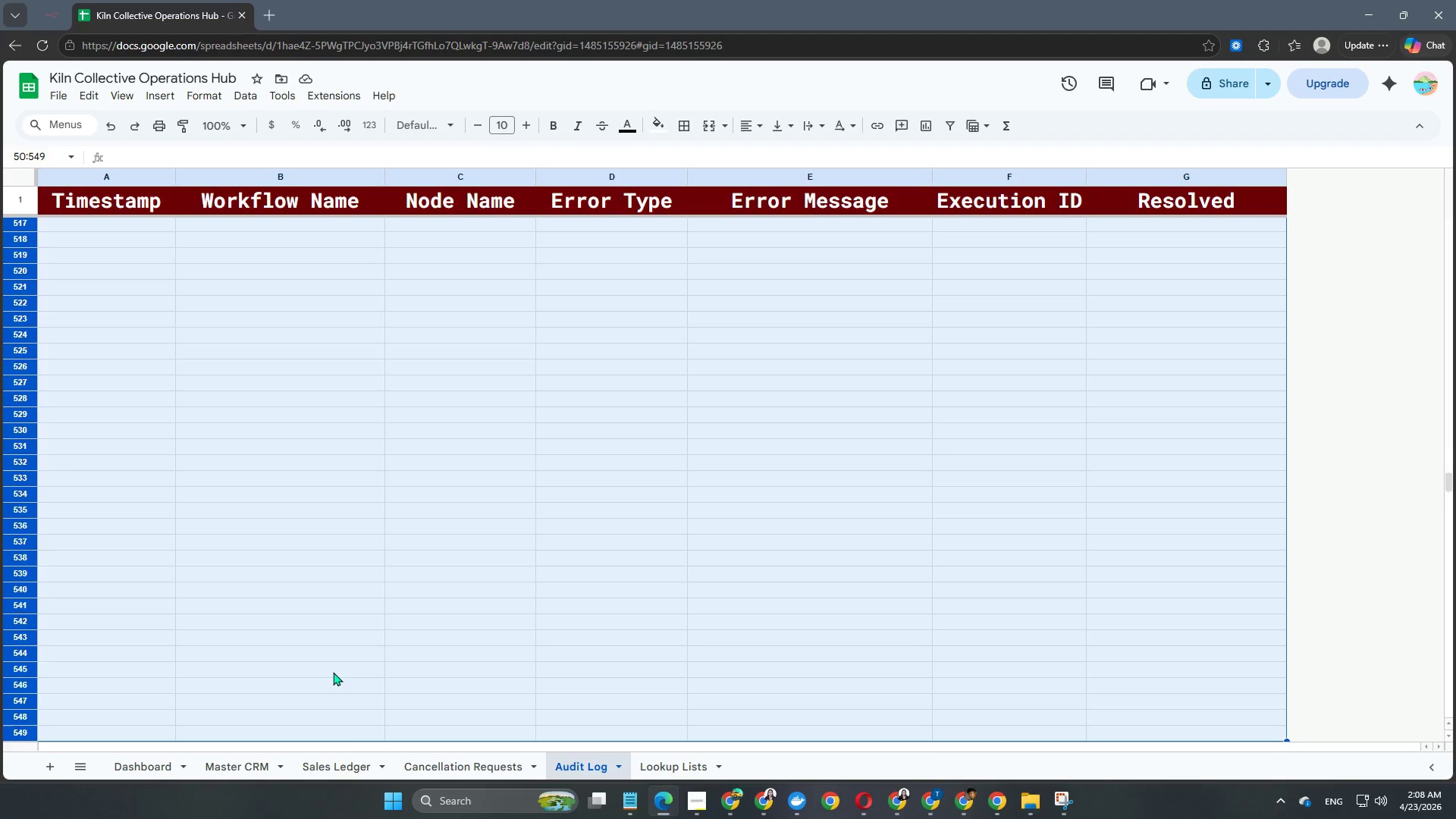 
hold_key(key=ArrowDown, duration=1.5)
 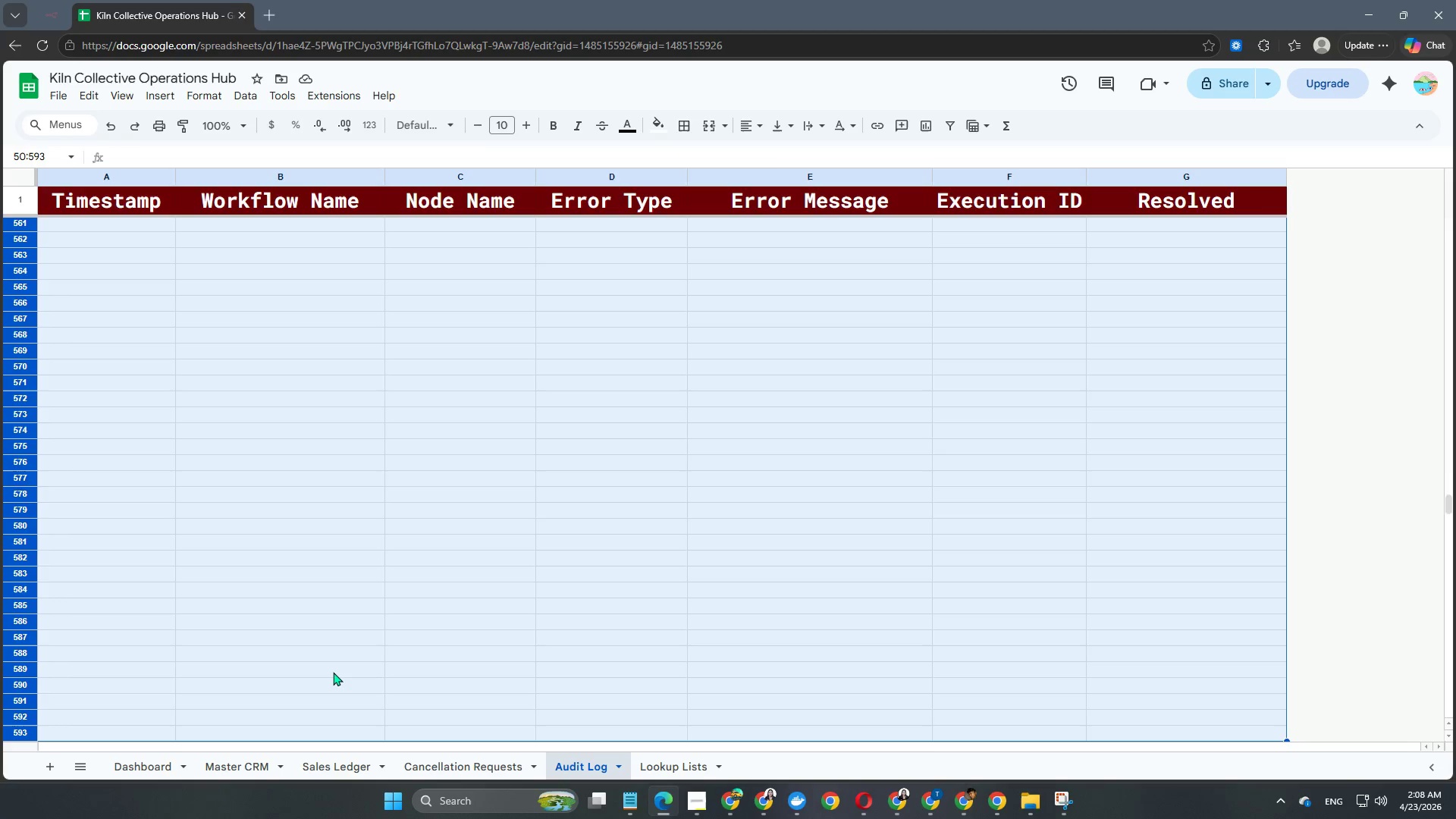 
hold_key(key=ArrowDown, duration=1.5)
 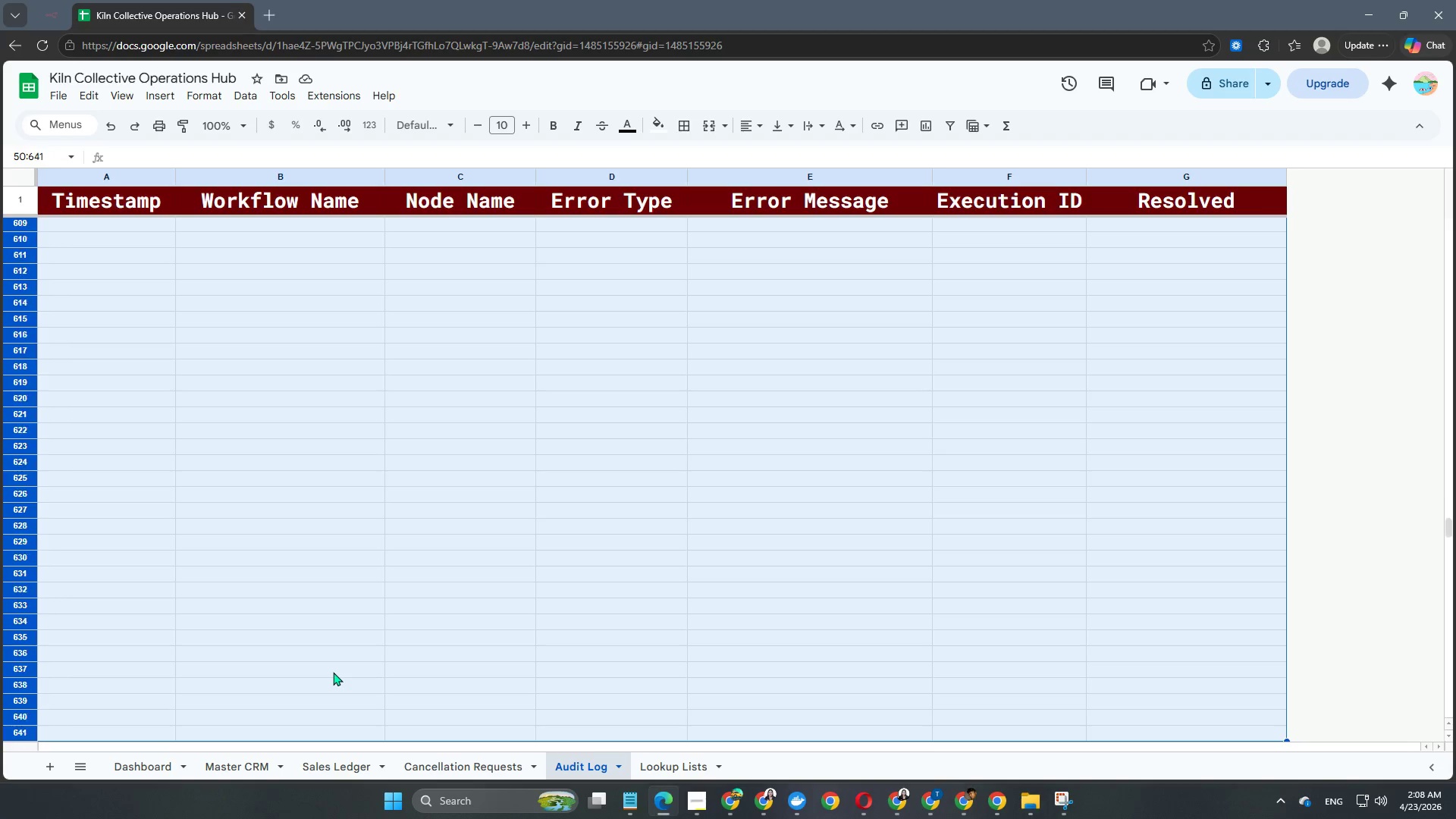 
hold_key(key=ArrowDown, duration=1.51)
 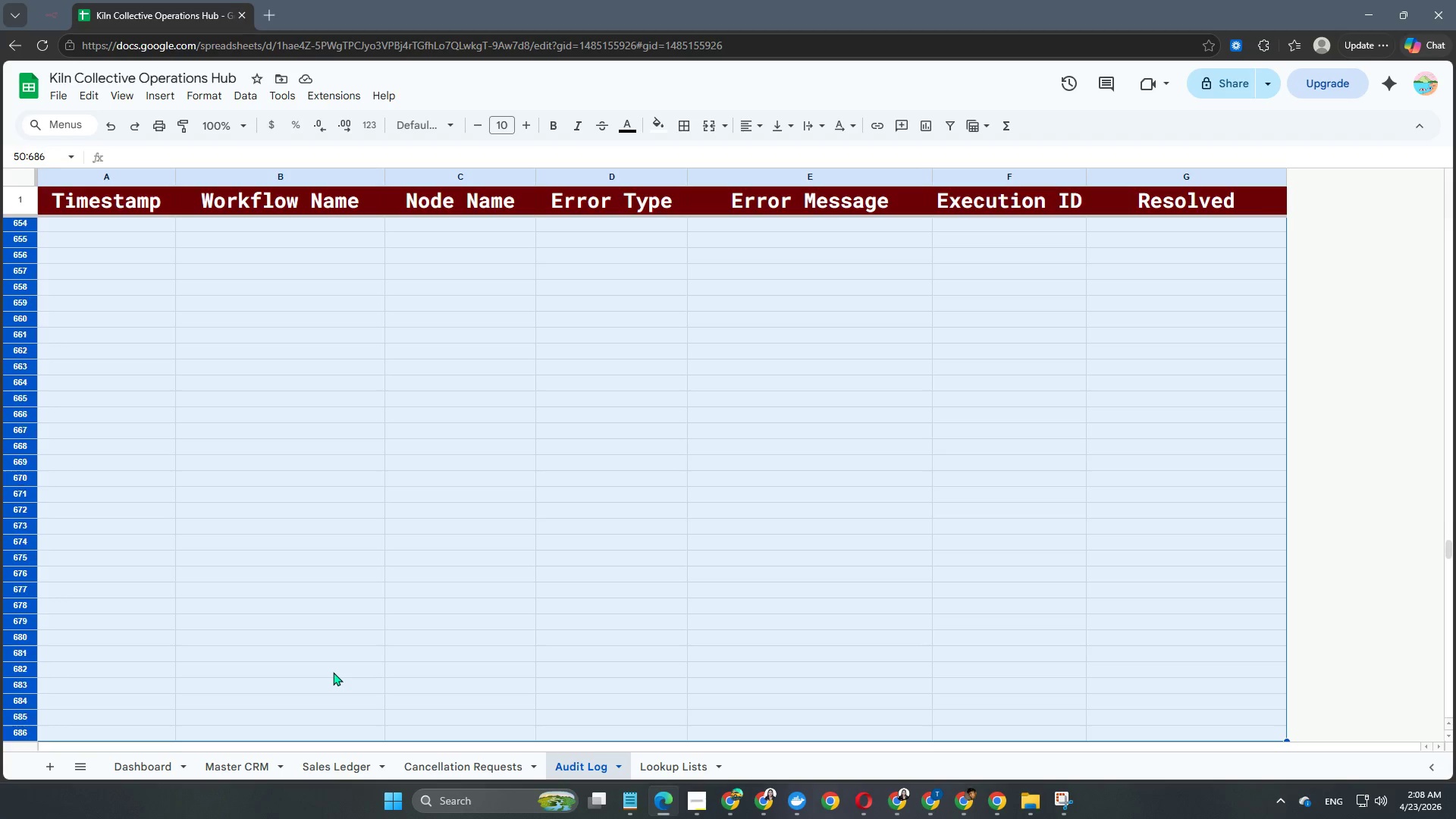 
hold_key(key=ArrowDown, duration=1.52)
 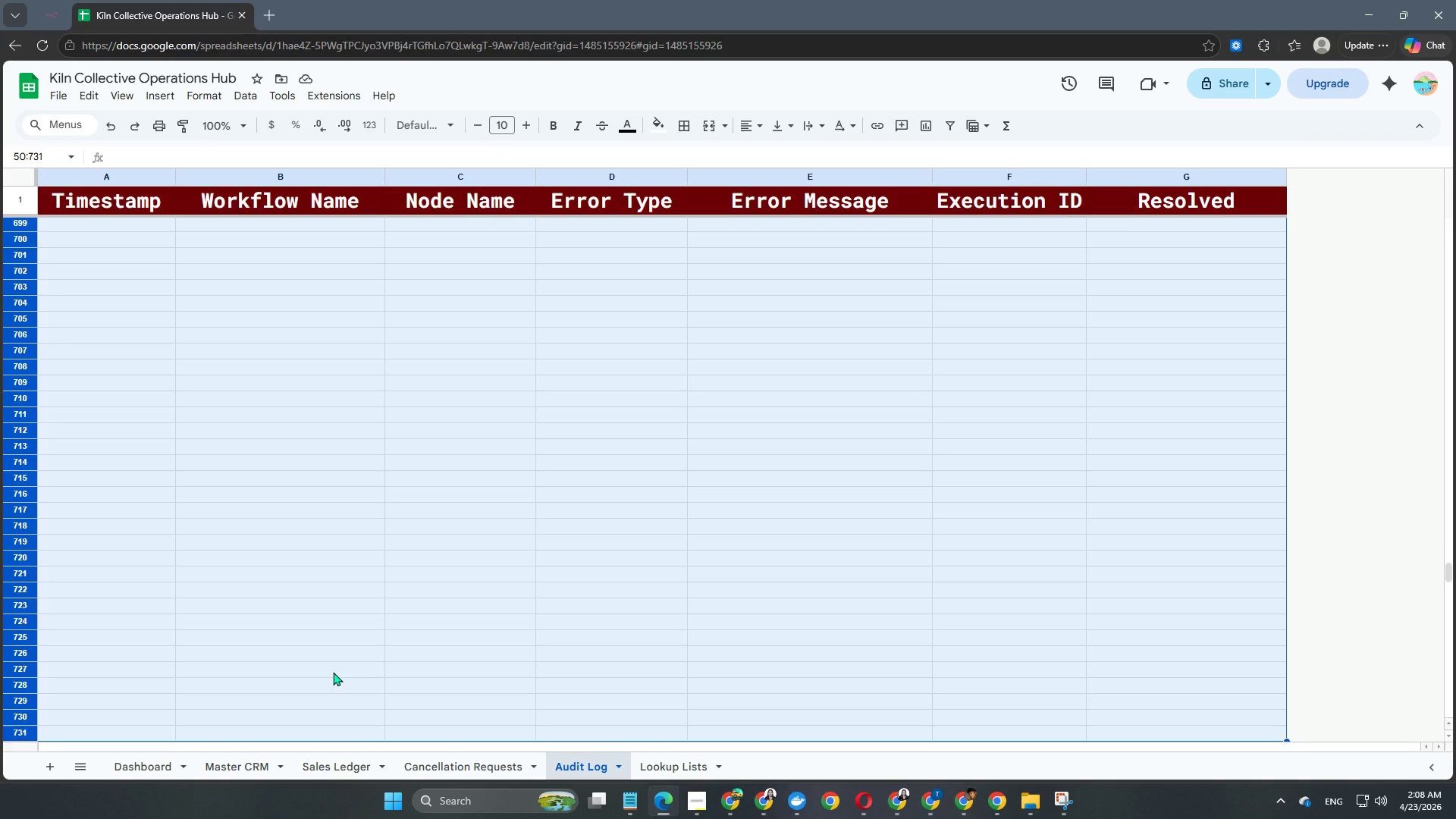 
hold_key(key=ArrowDown, duration=1.51)
 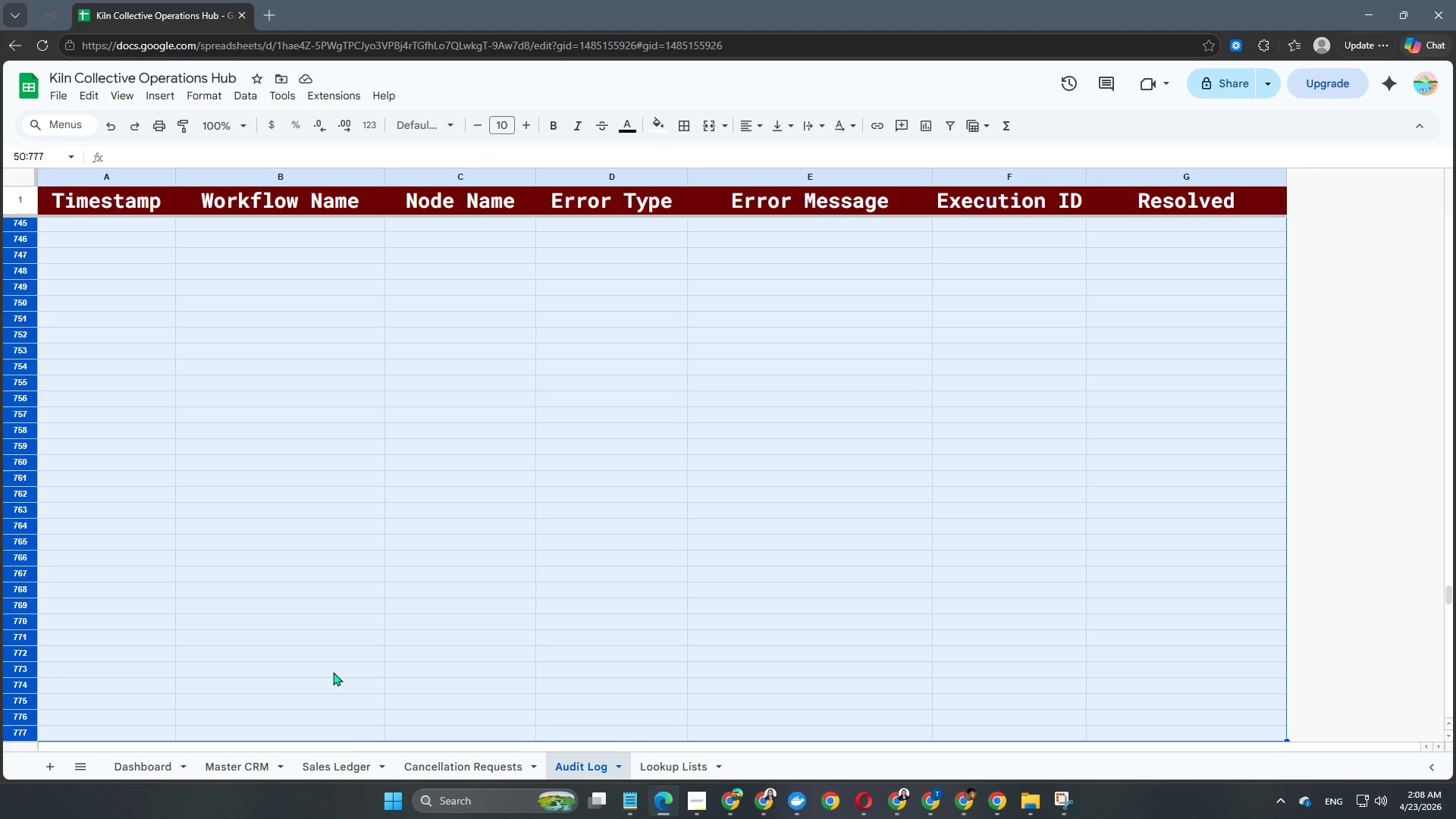 
hold_key(key=ArrowDown, duration=1.45)
 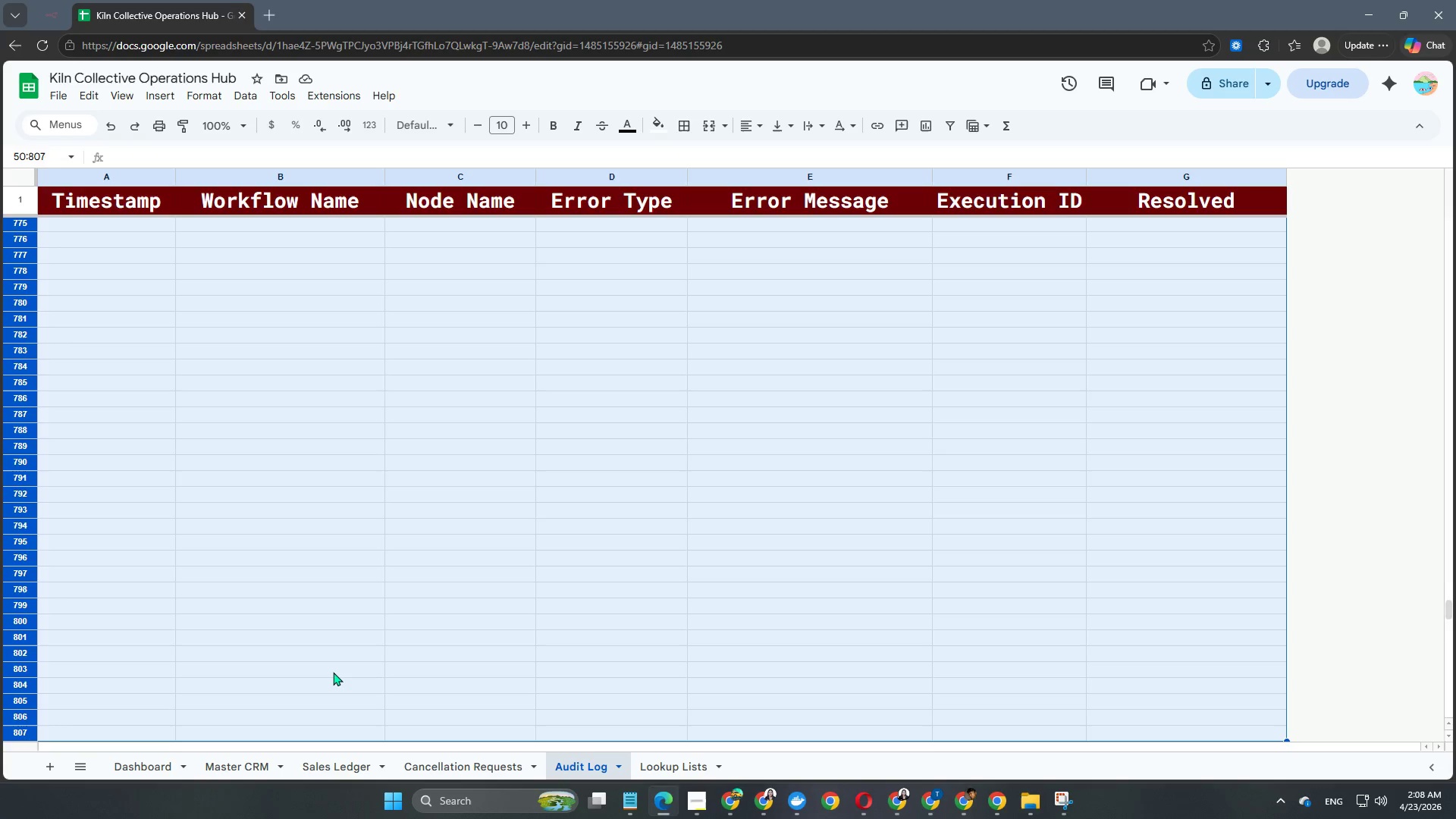 
hold_key(key=ArrowDown, duration=1.5)
 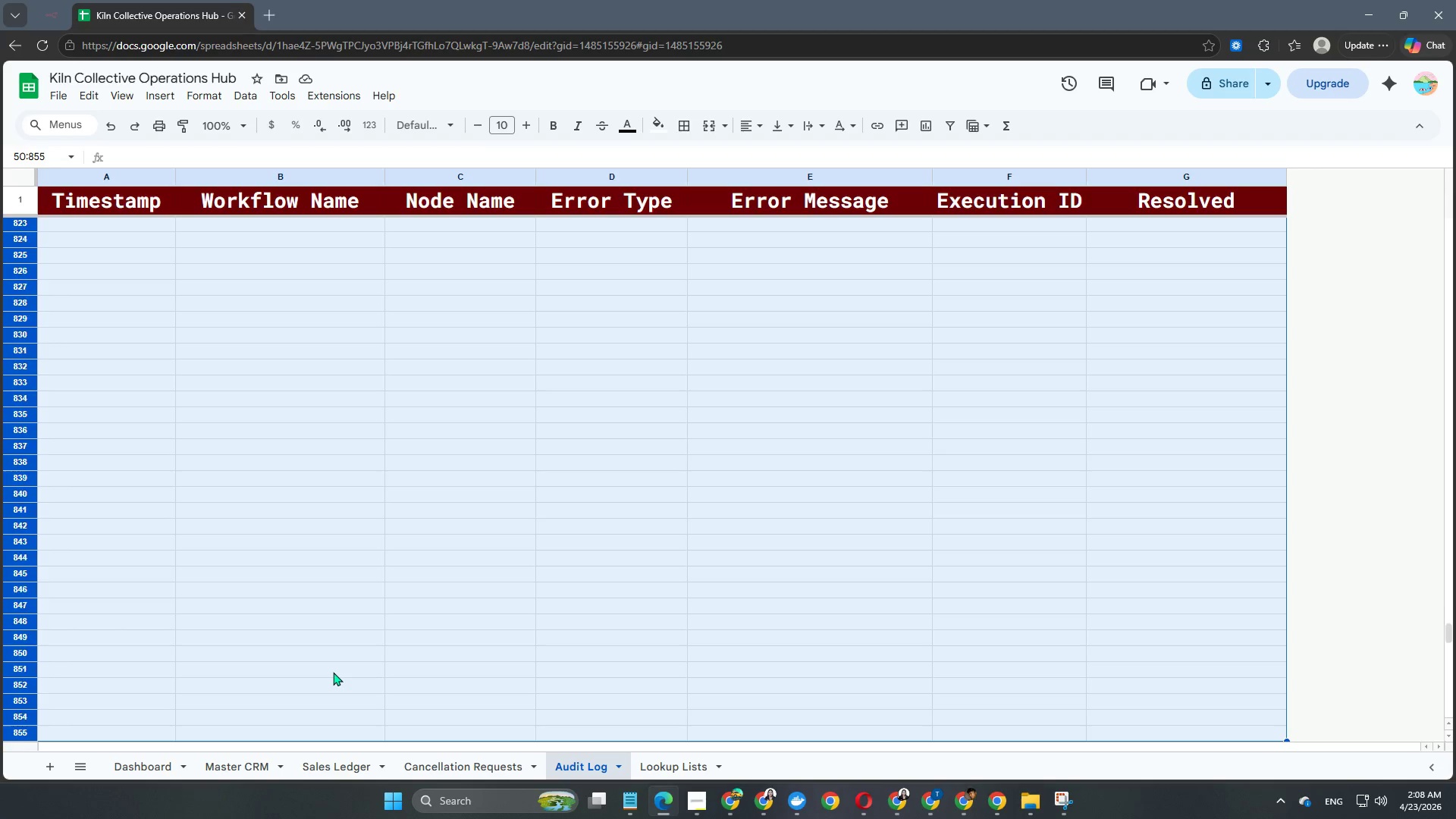 
hold_key(key=ArrowDown, duration=1.52)
 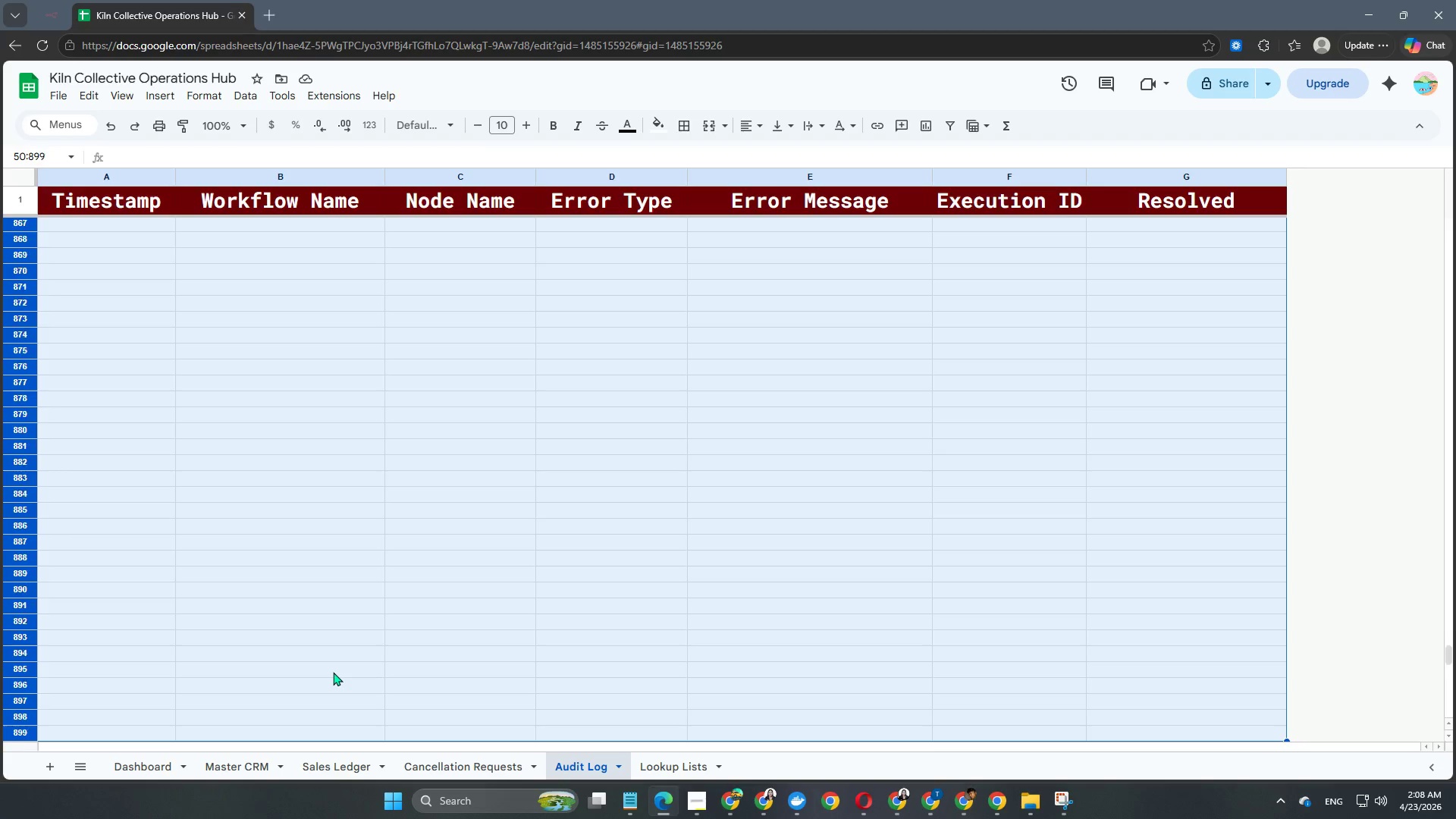 
hold_key(key=ArrowDown, duration=1.5)
 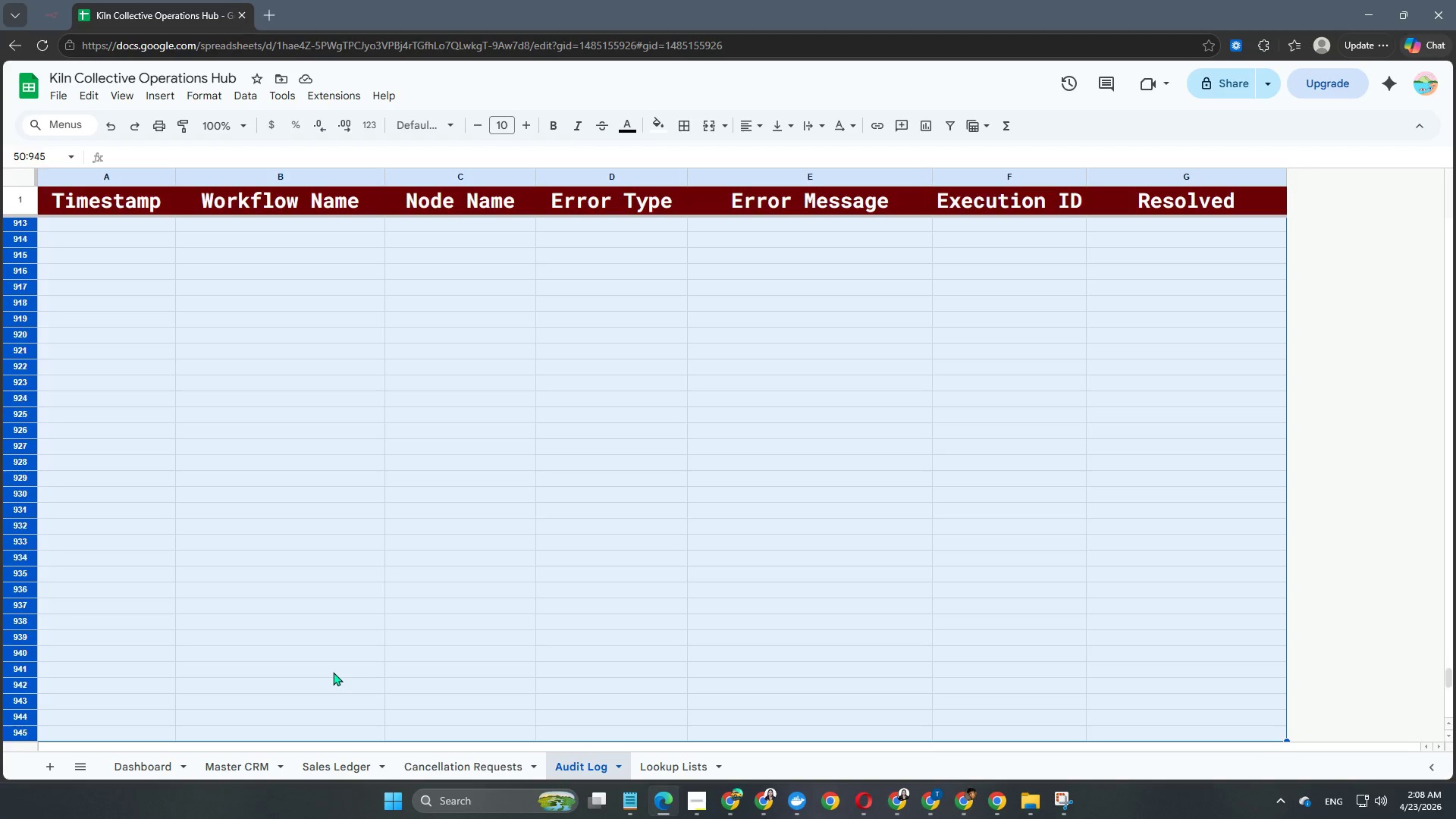 
hold_key(key=ArrowDown, duration=1.36)
 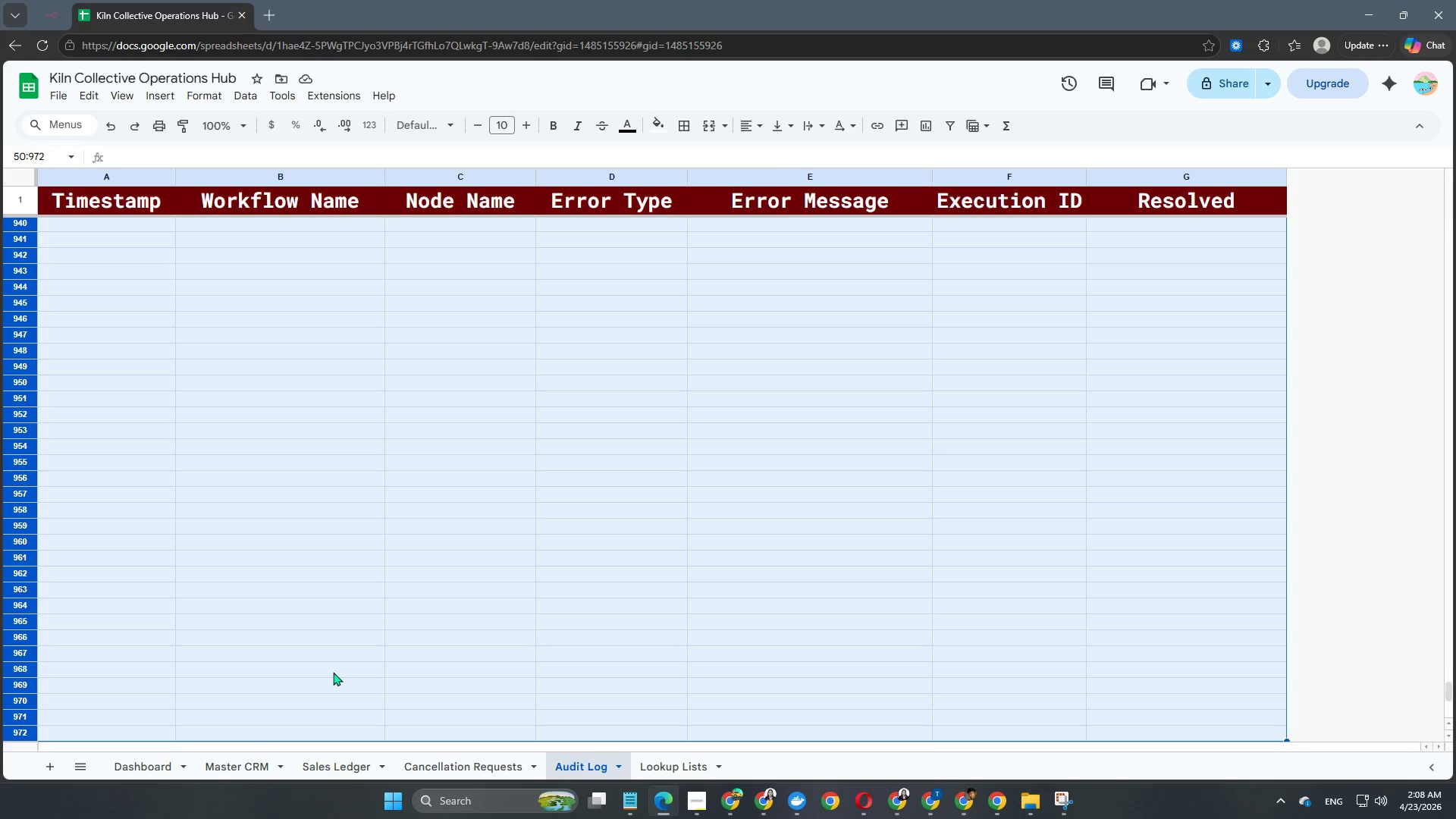 
hold_key(key=ArrowDown, duration=1.5)
 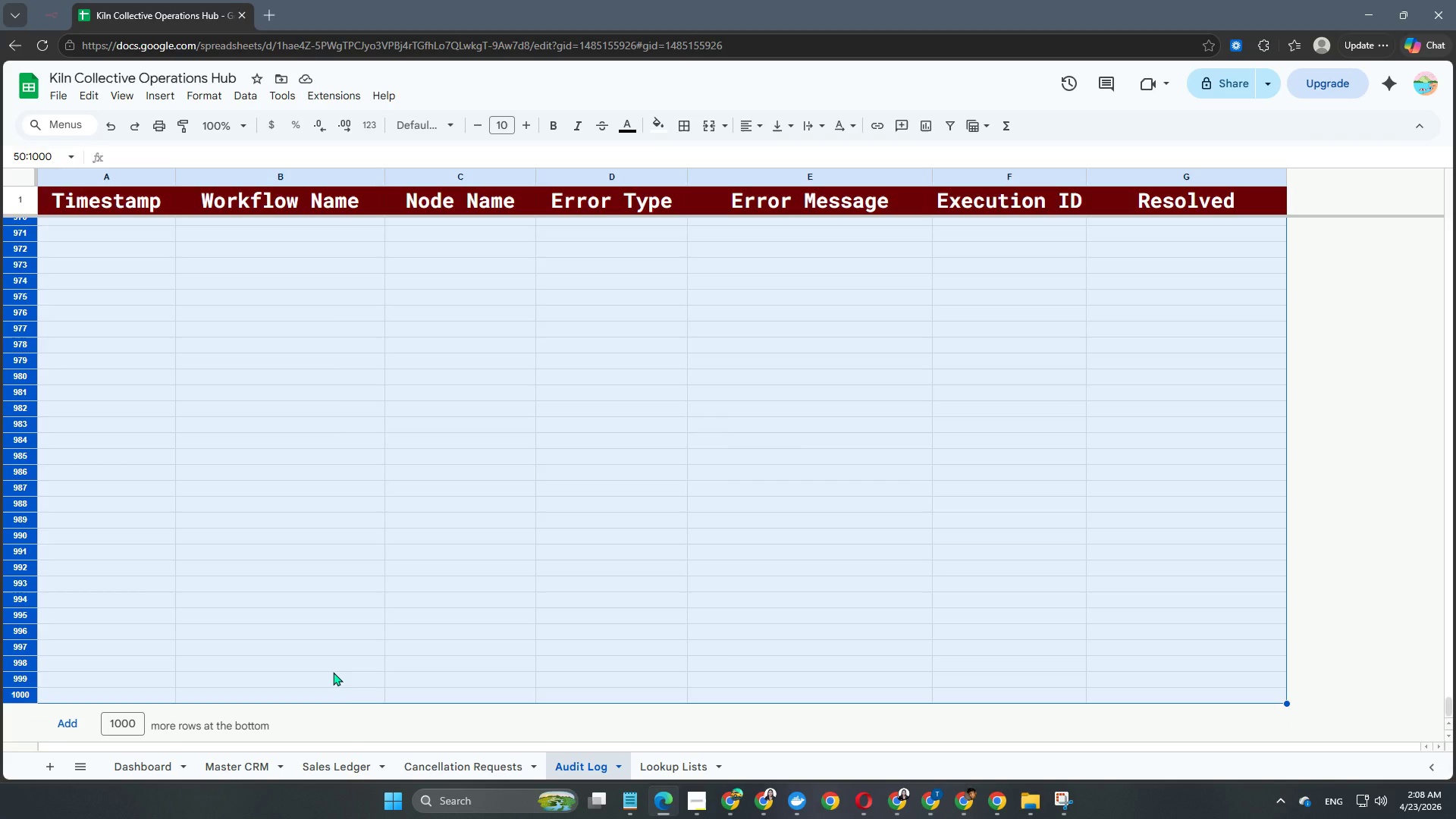 
hold_key(key=ArrowDown, duration=1.52)
 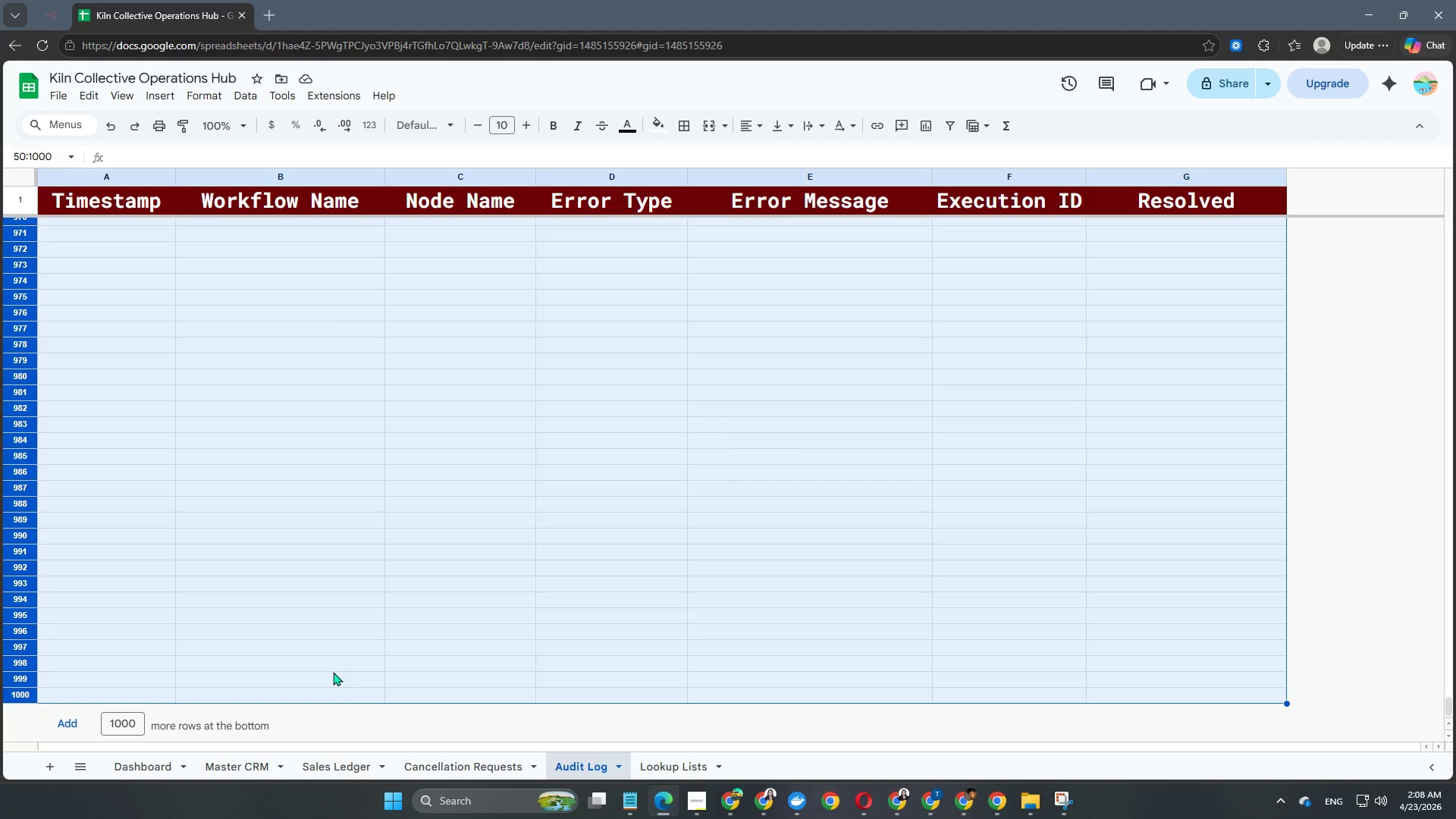 
hold_key(key=ArrowDown, duration=1.51)
 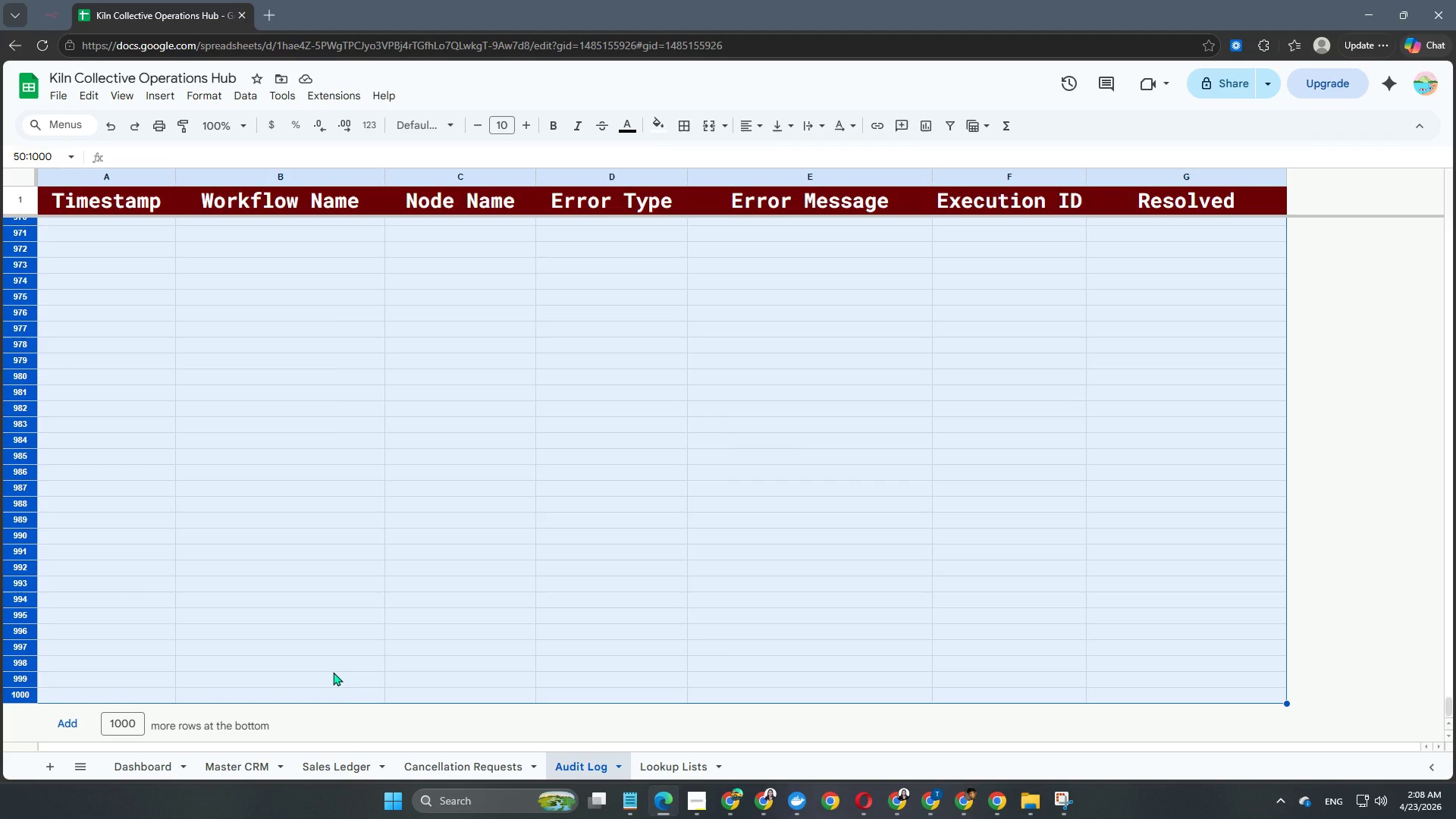 
hold_key(key=ArrowDown, duration=0.67)
 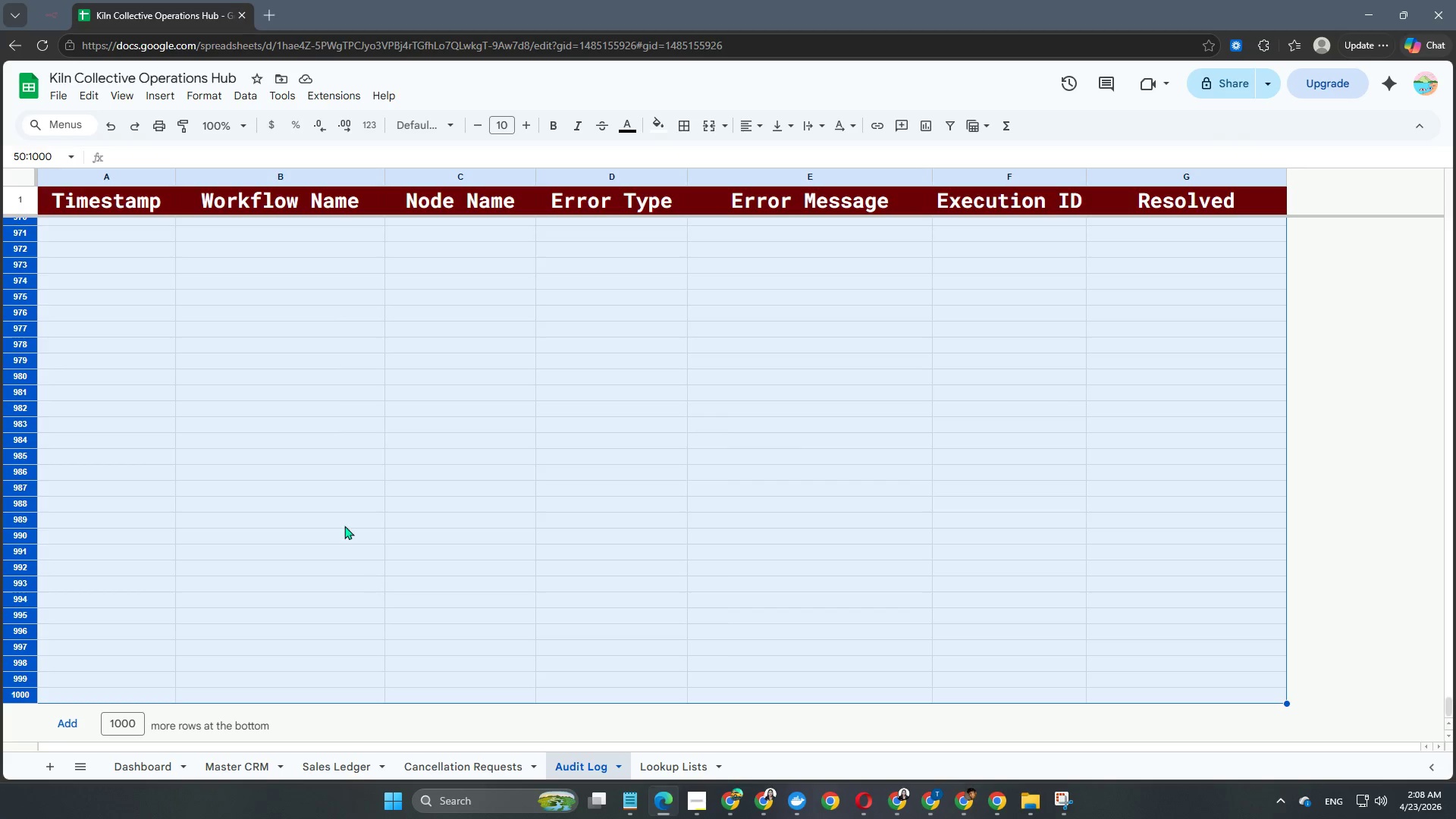 
hold_key(key=ArrowDown, duration=6.81)
 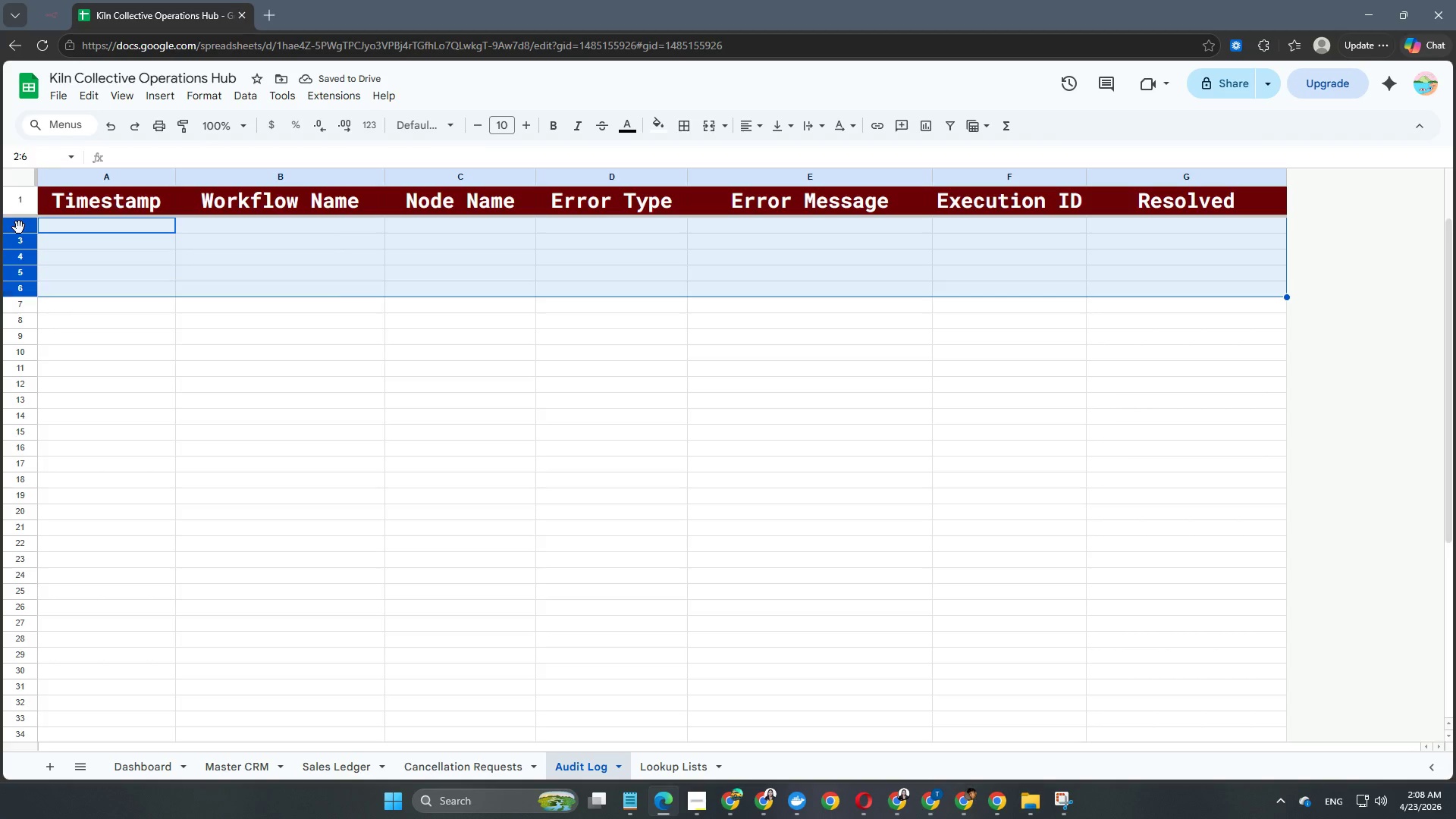 
left_click([423, 249])
 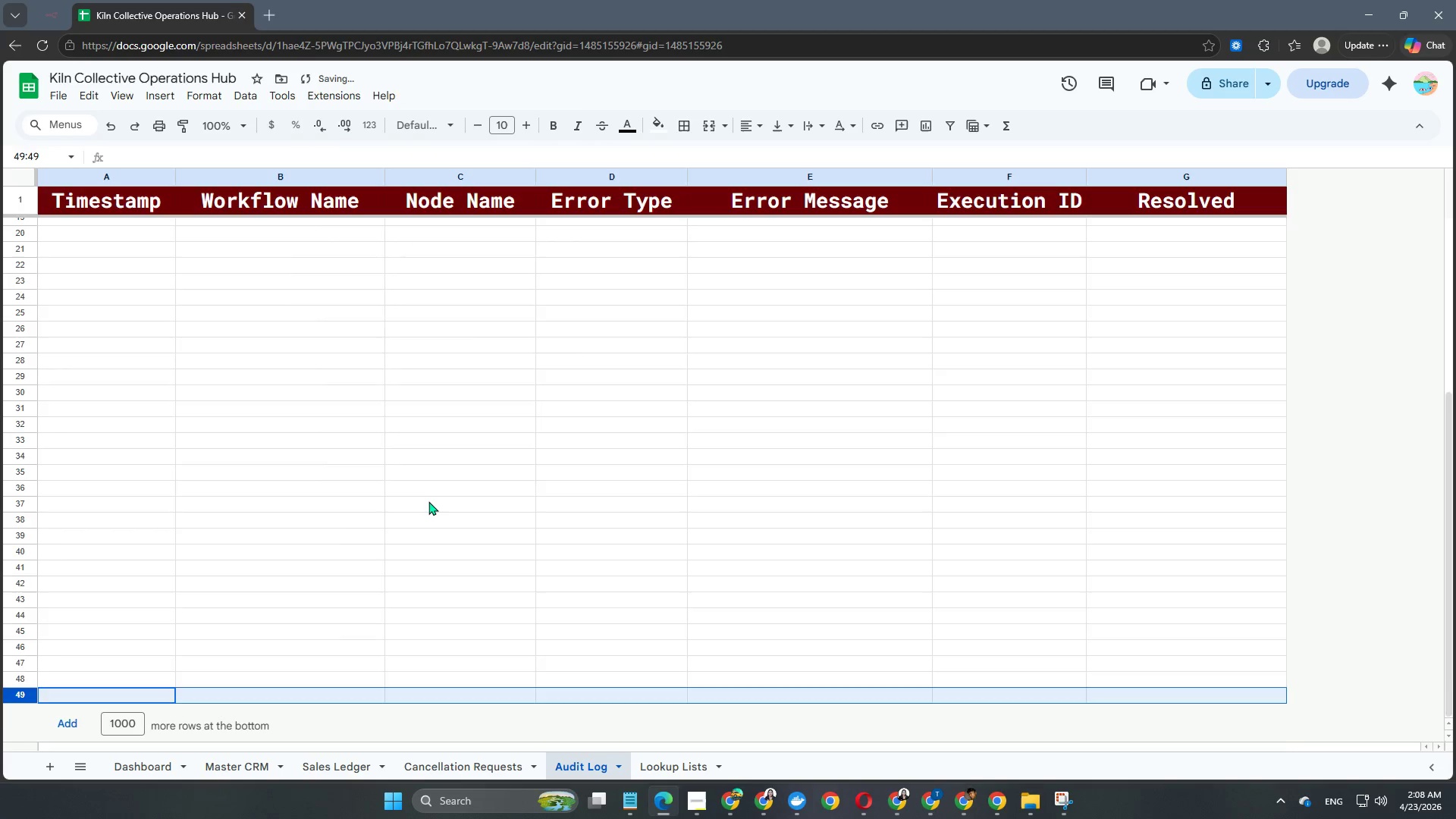 
scroll: coordinate [167, 424], scroll_direction: up, amount: 16.0
 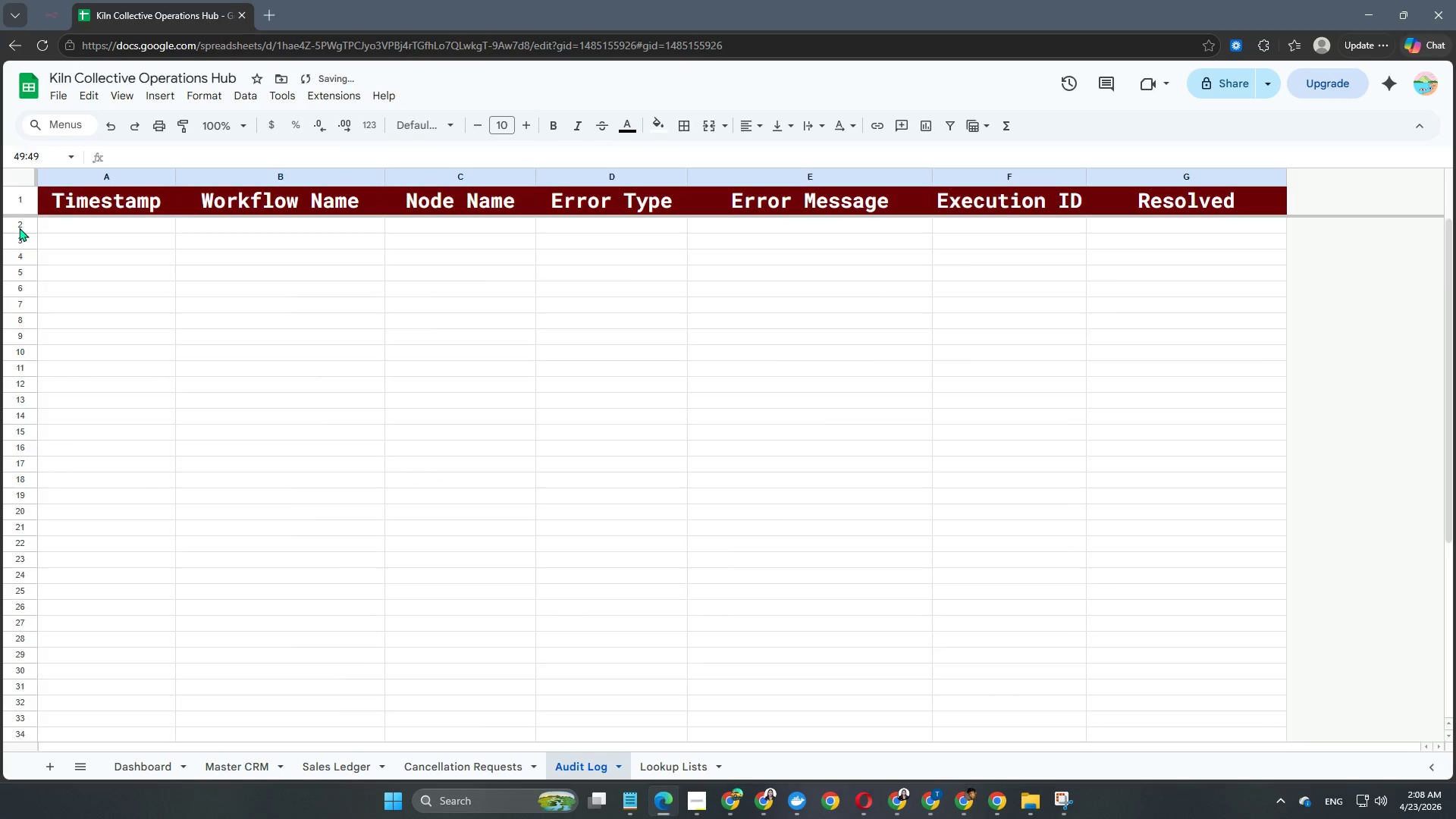 
left_click([19, 228])
 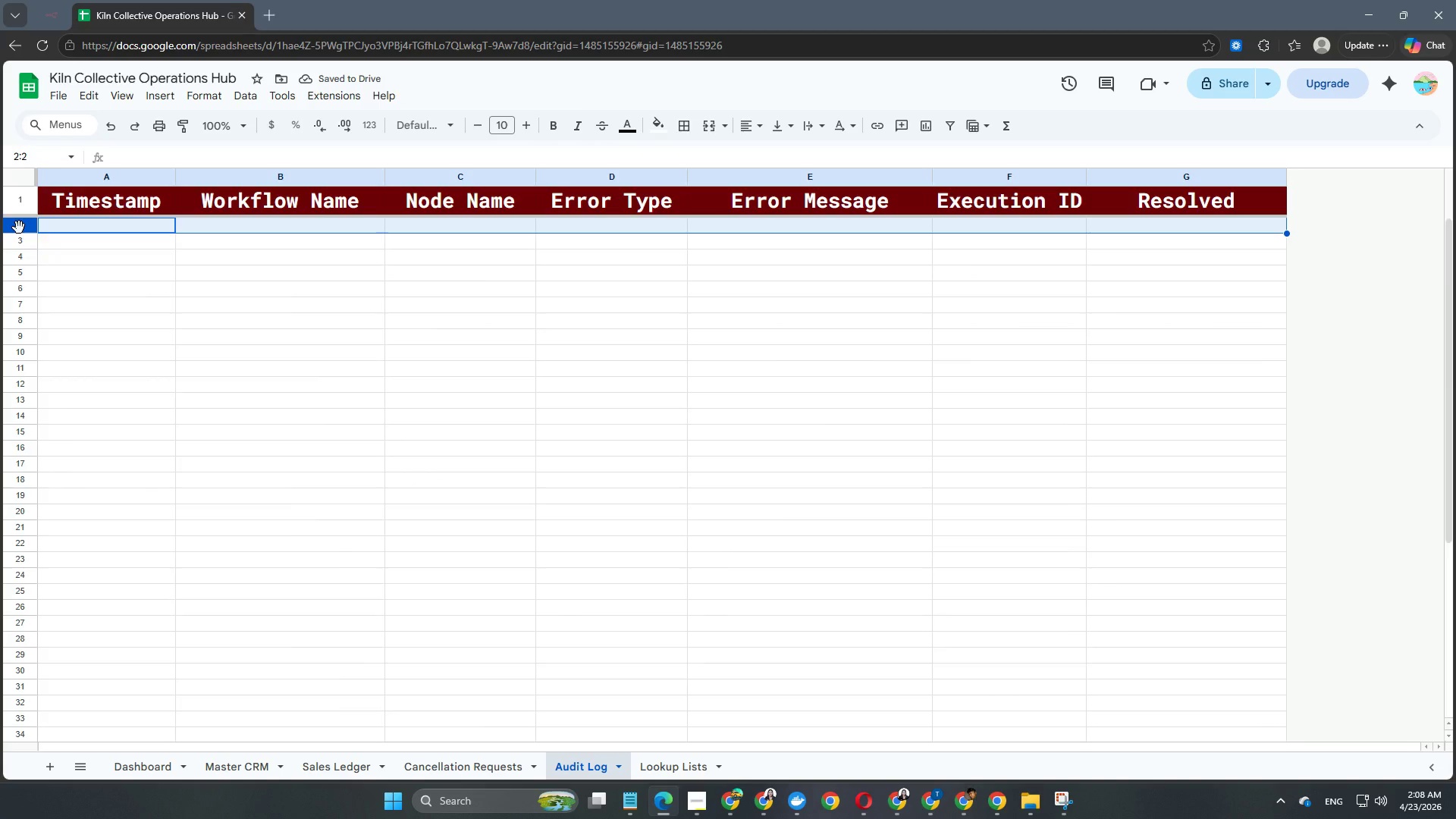 
hold_key(key=ShiftLeft, duration=2.66)
 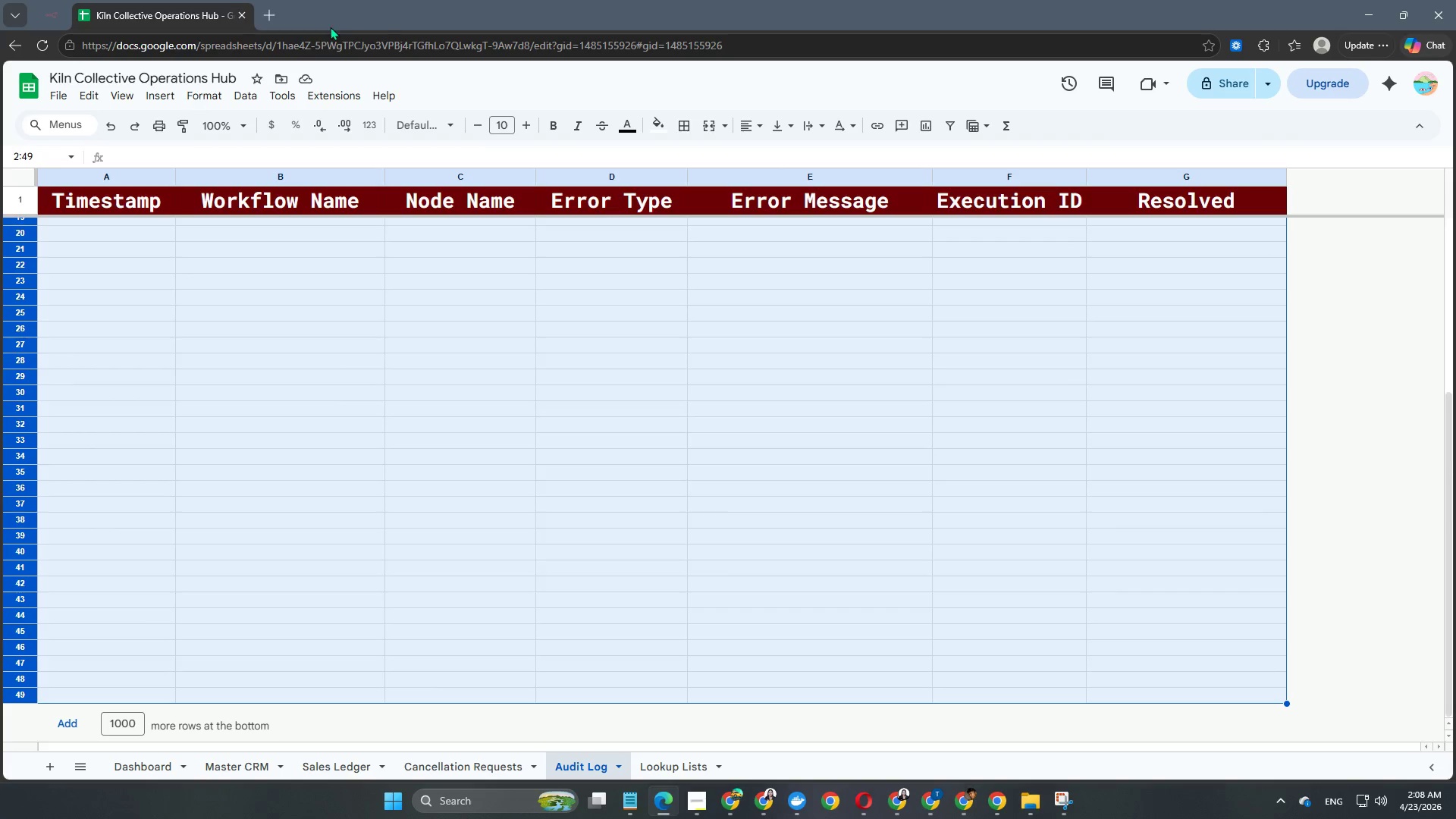 
hold_key(key=ArrowDown, duration=1.53)
 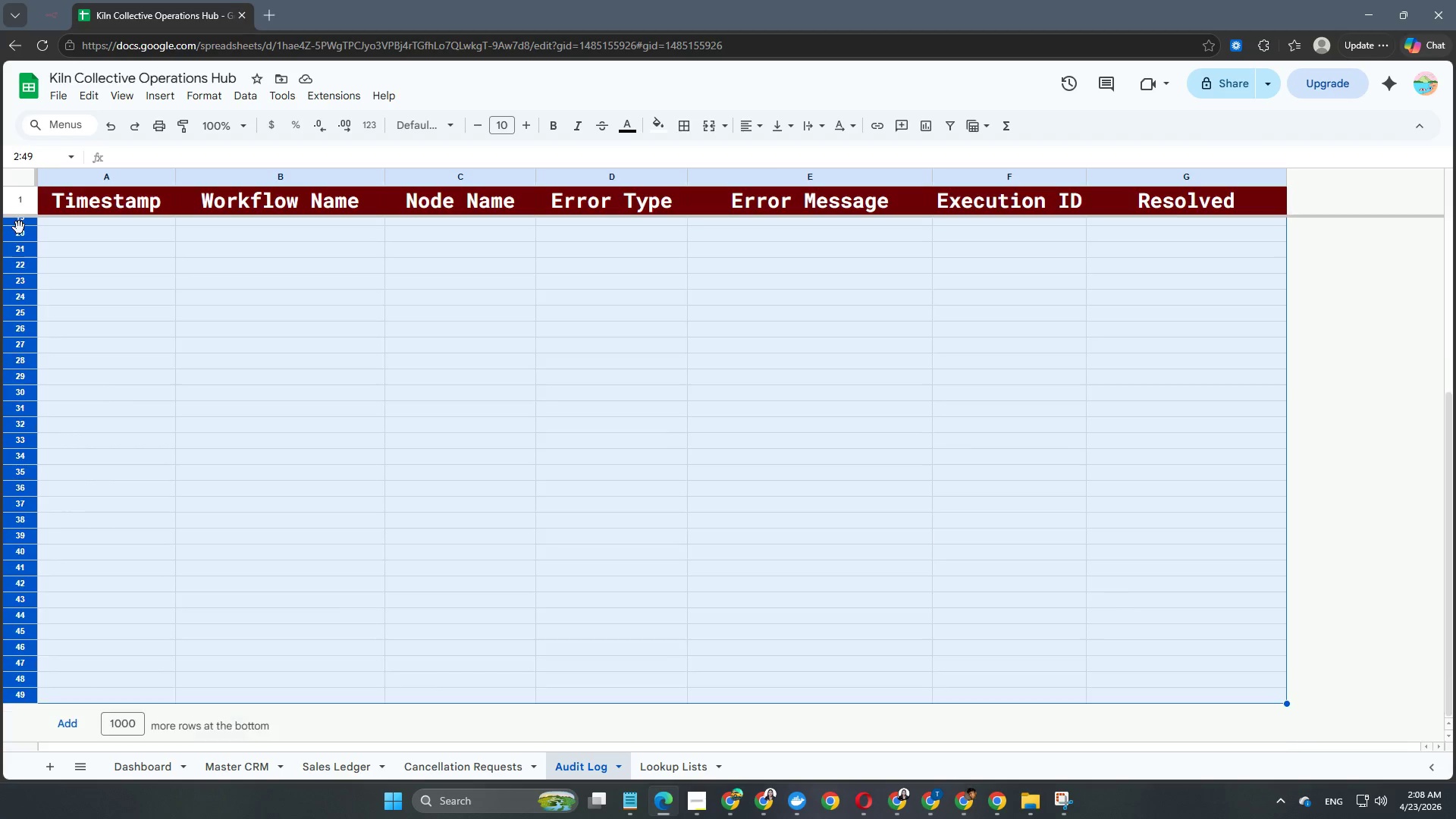 
hold_key(key=ArrowDown, duration=0.83)
 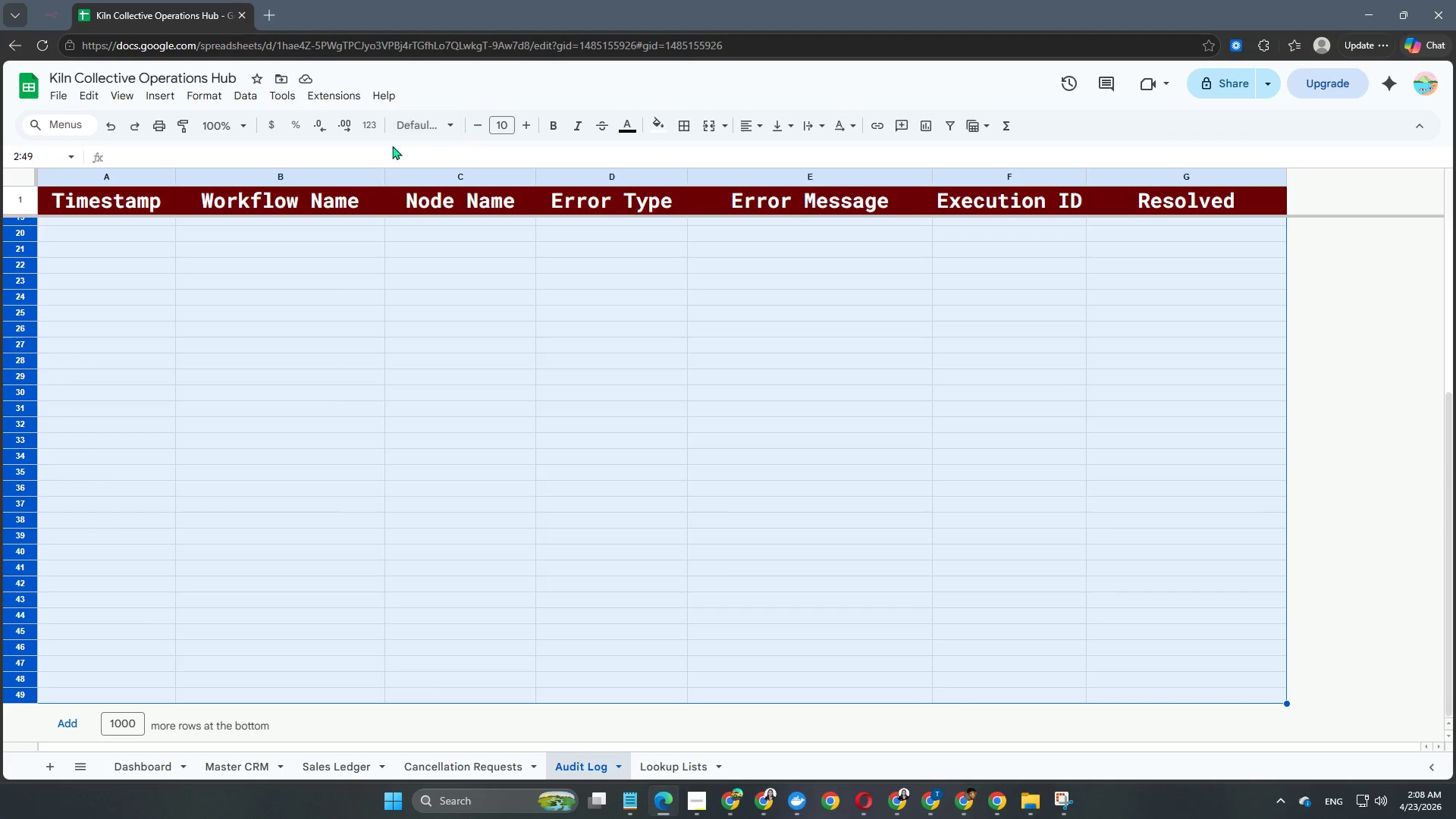 
left_click([441, 121])
 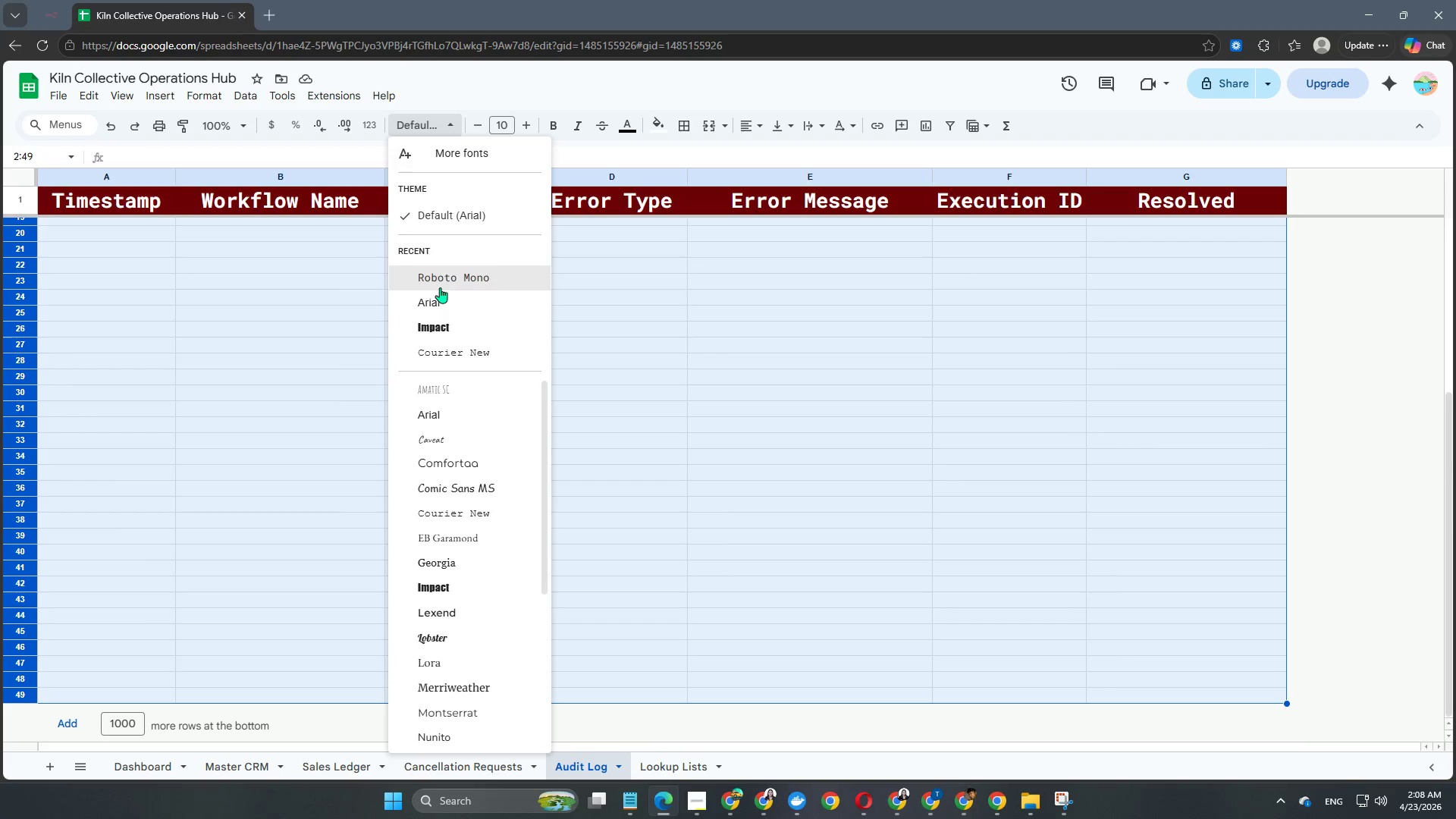 
left_click([435, 305])
 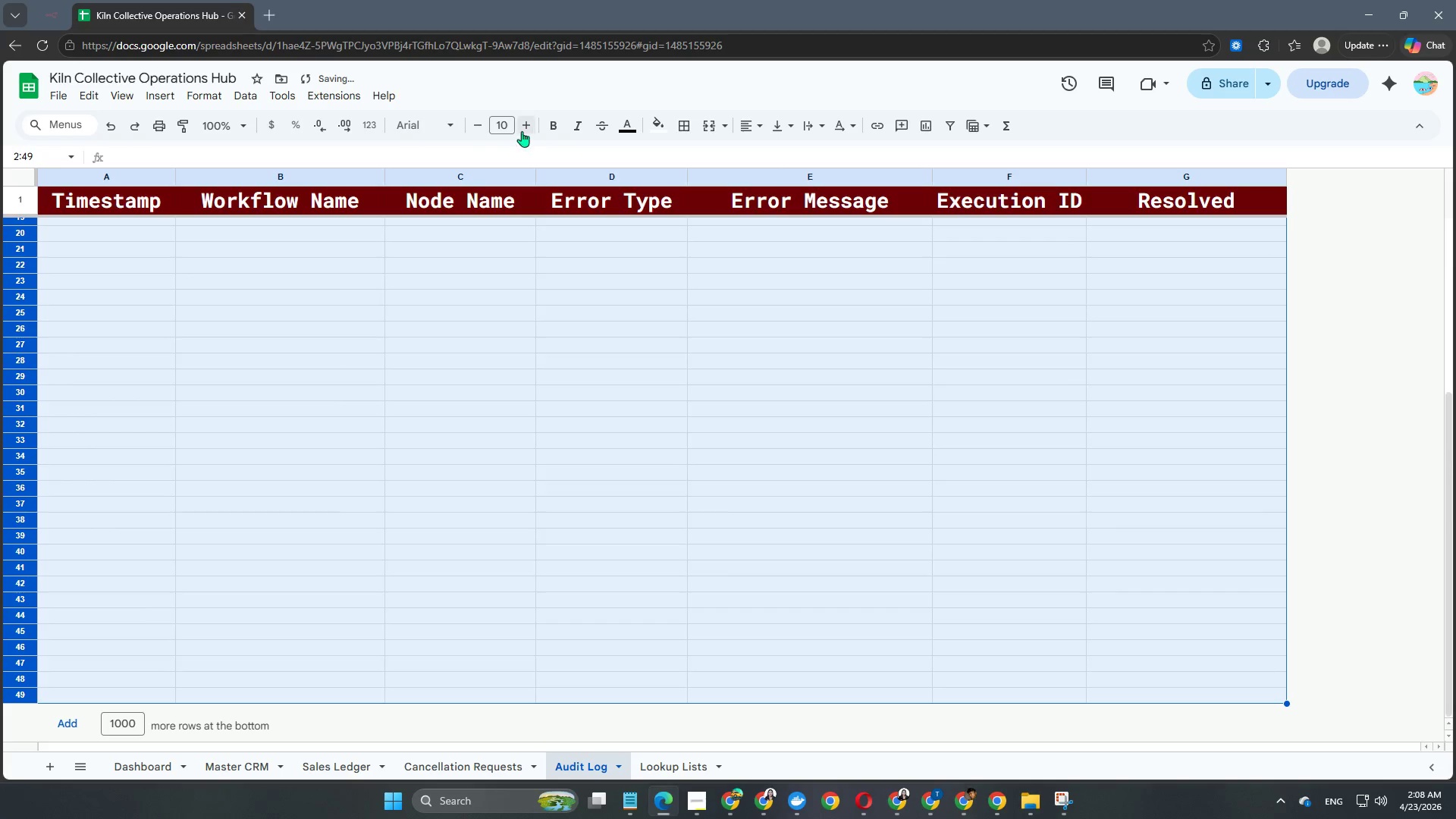 
double_click([518, 131])
 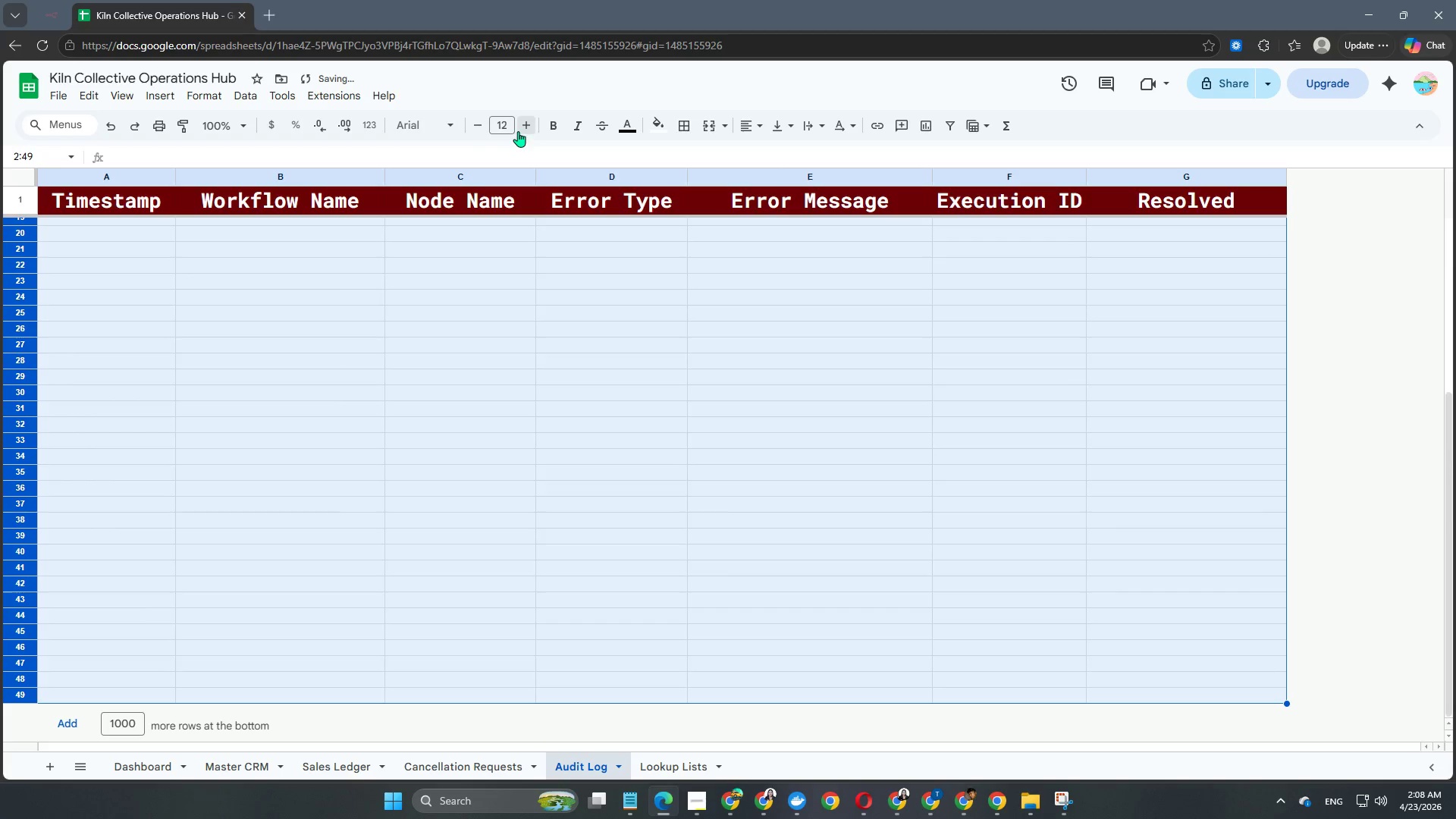 
triple_click([518, 131])
 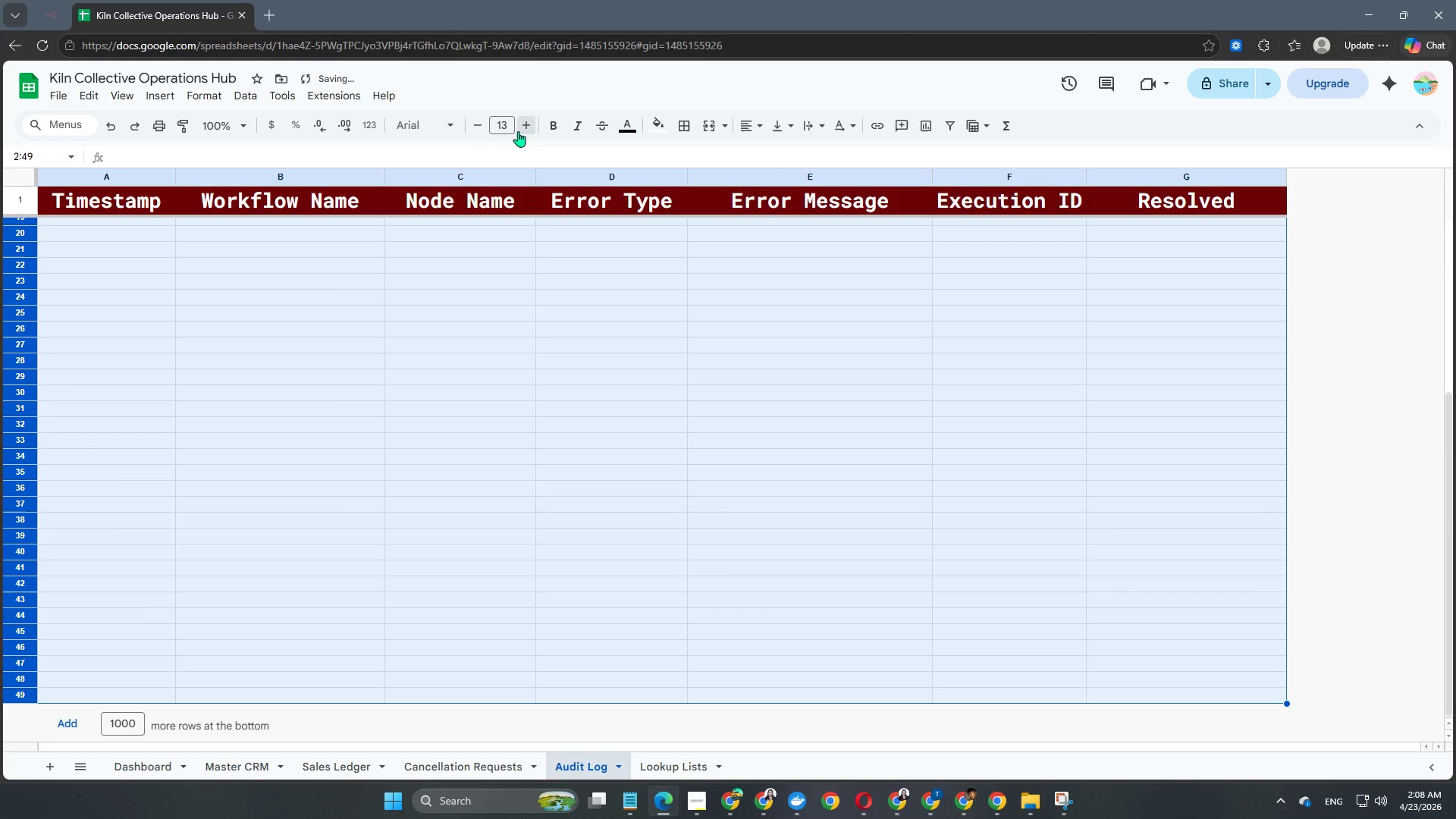 
triple_click([518, 131])
 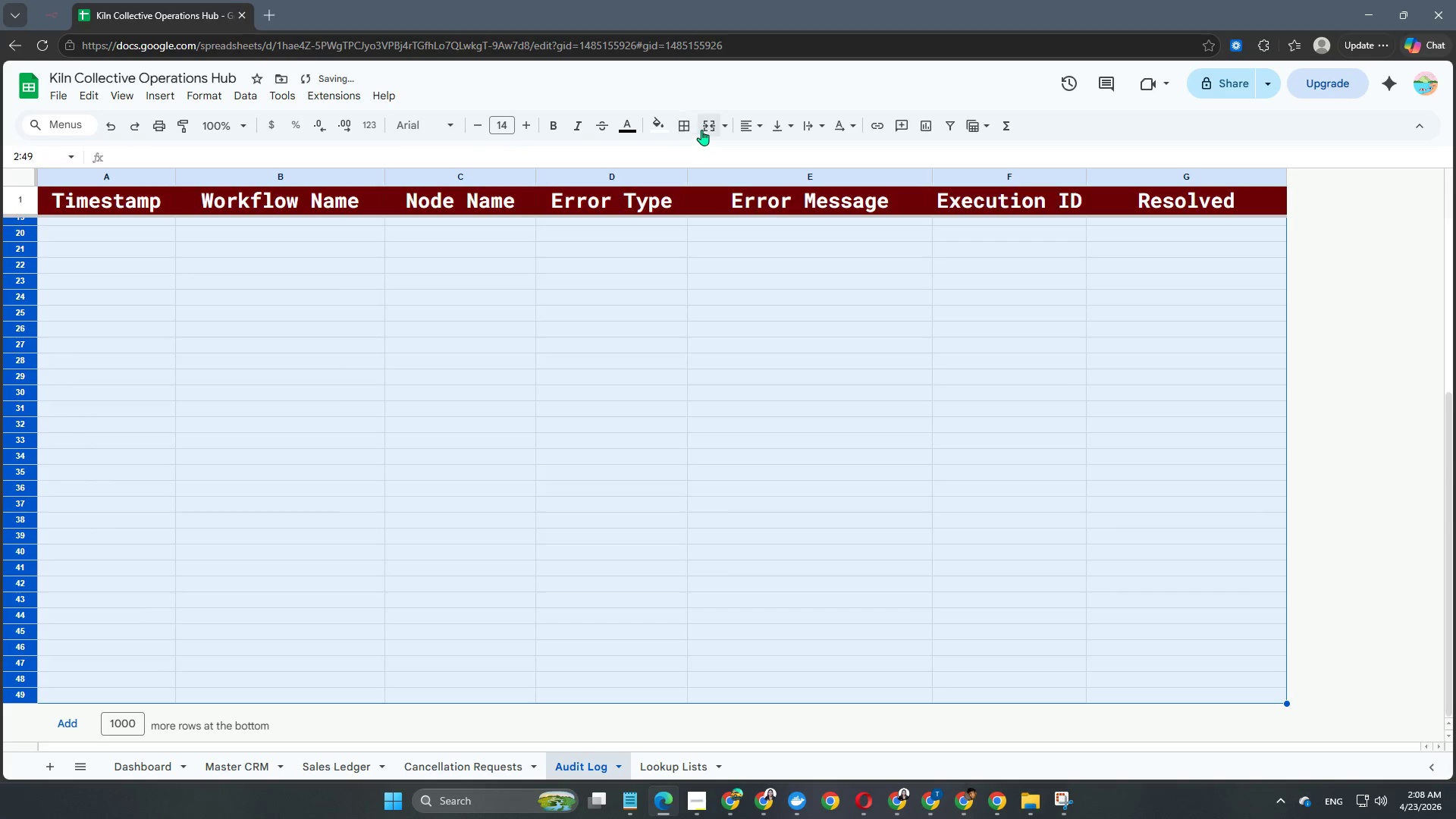 
left_click([754, 129])
 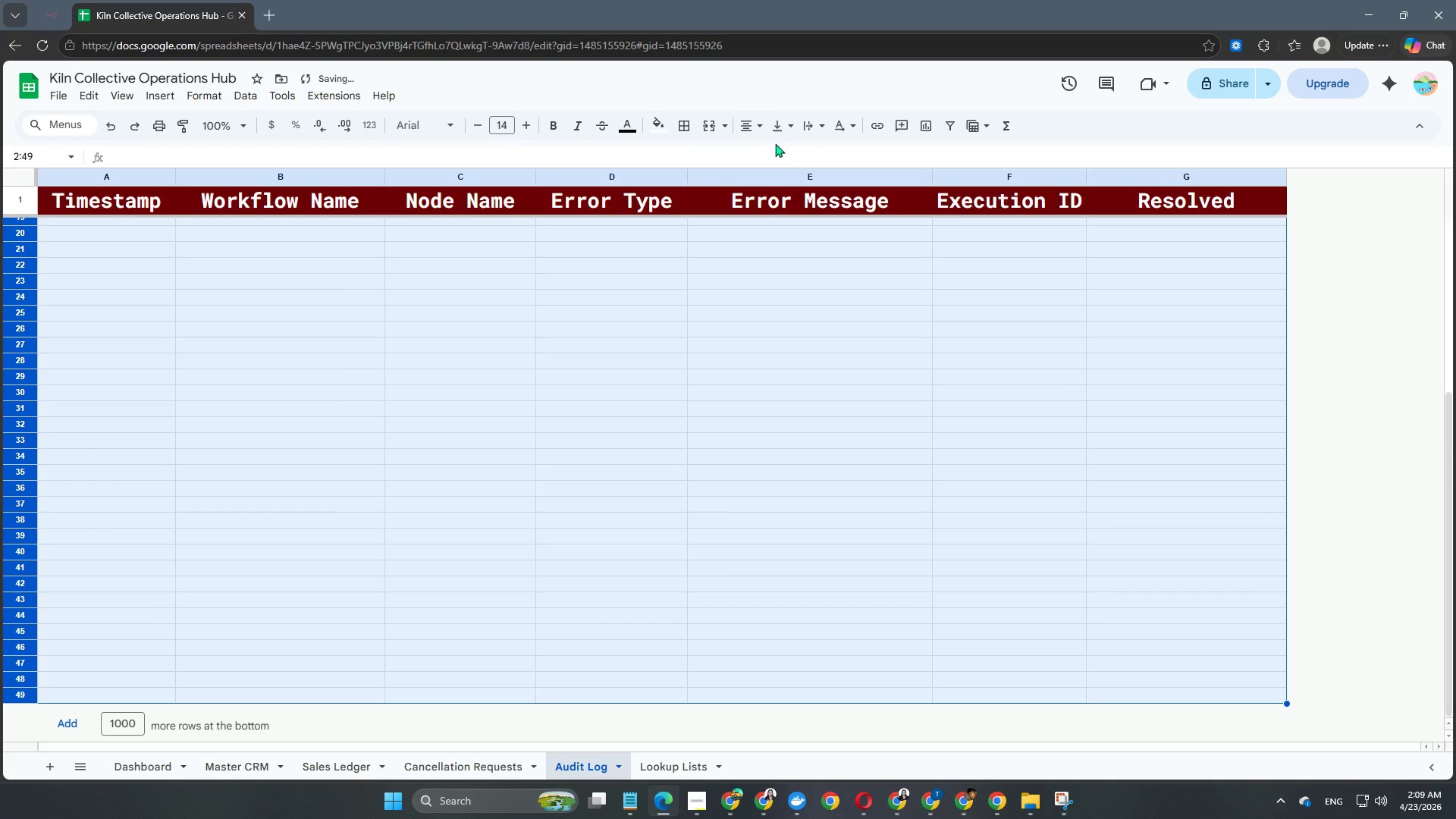 
double_click([774, 128])
 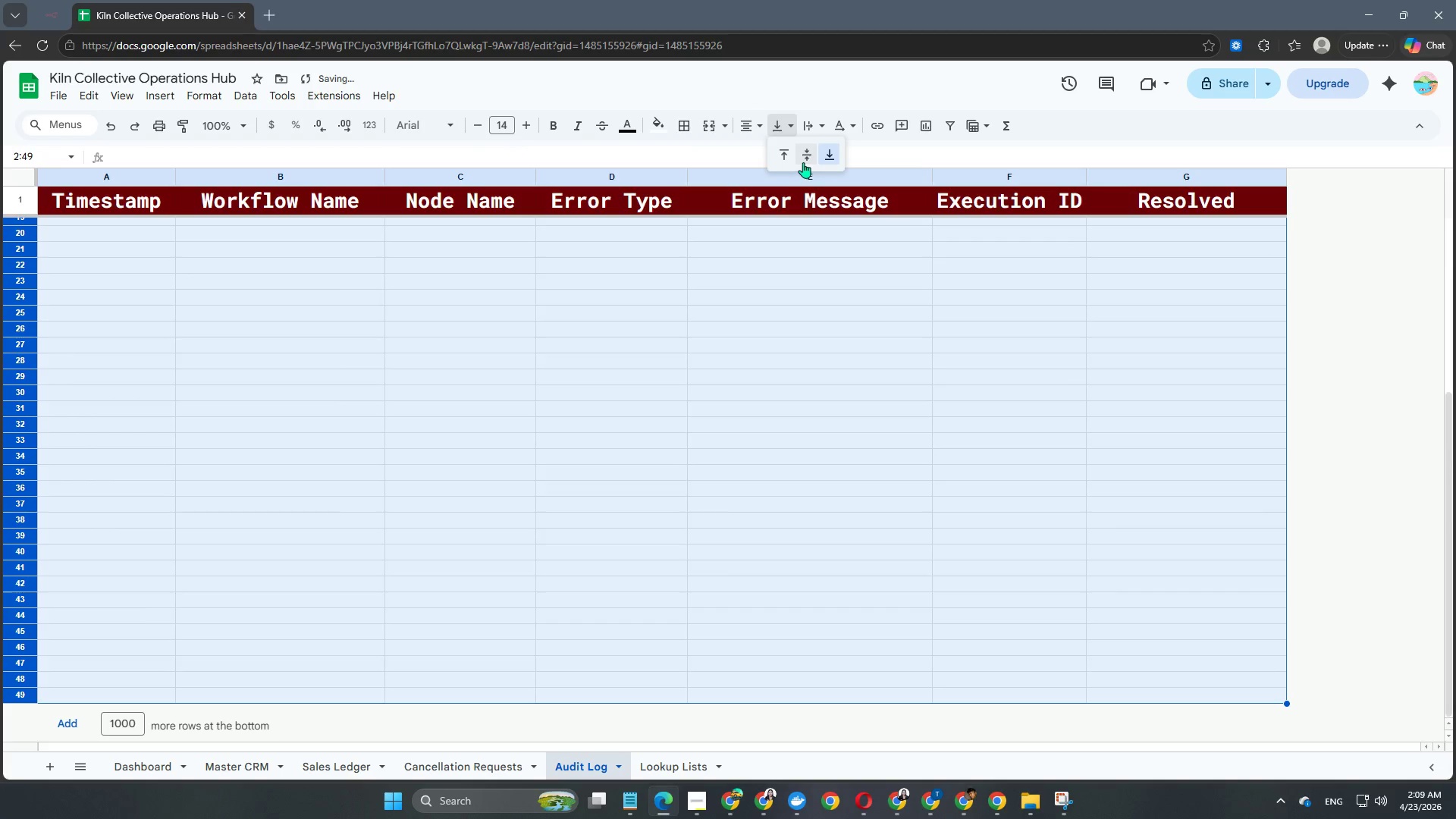 
left_click([803, 161])
 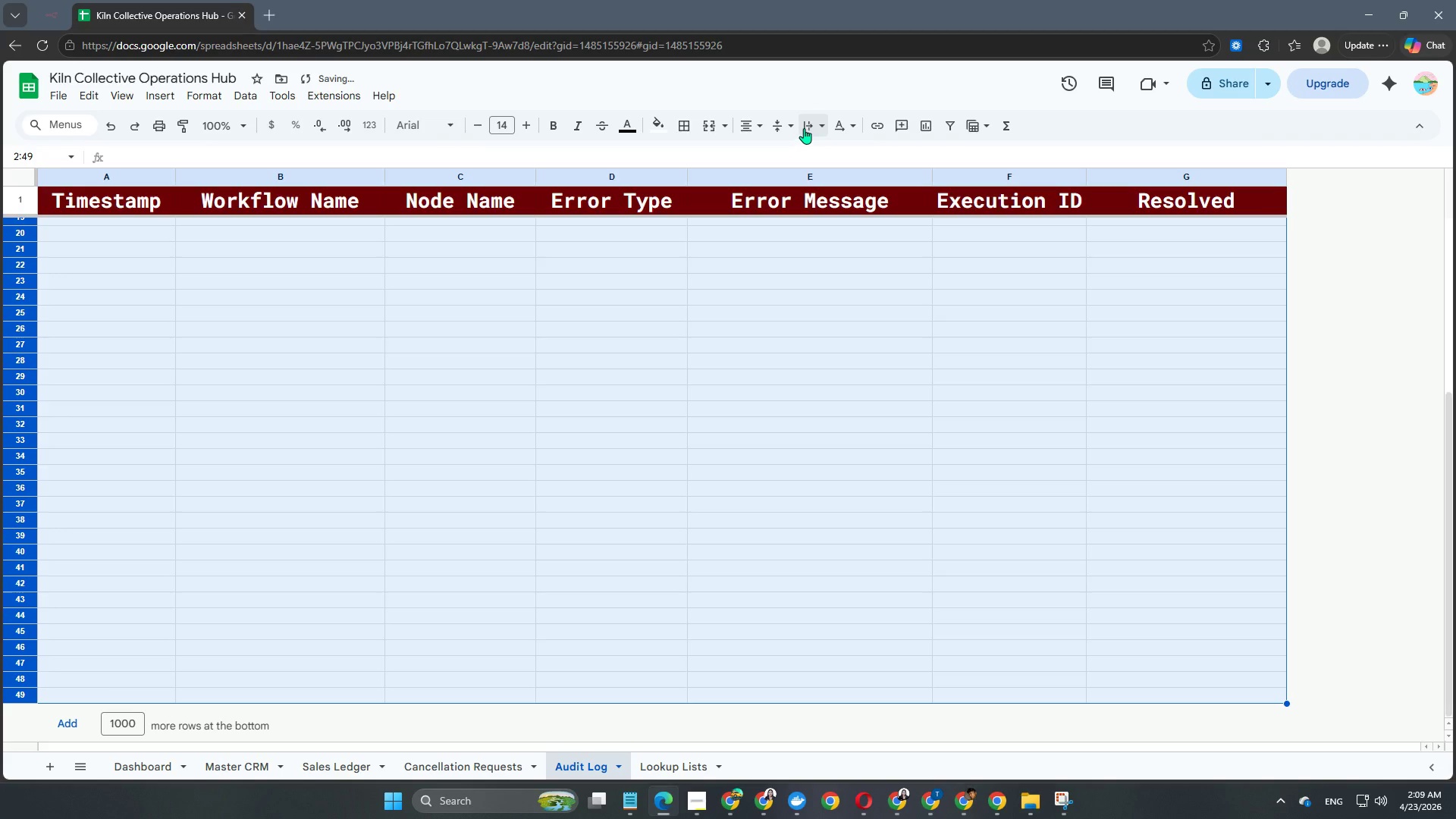 
left_click([804, 127])
 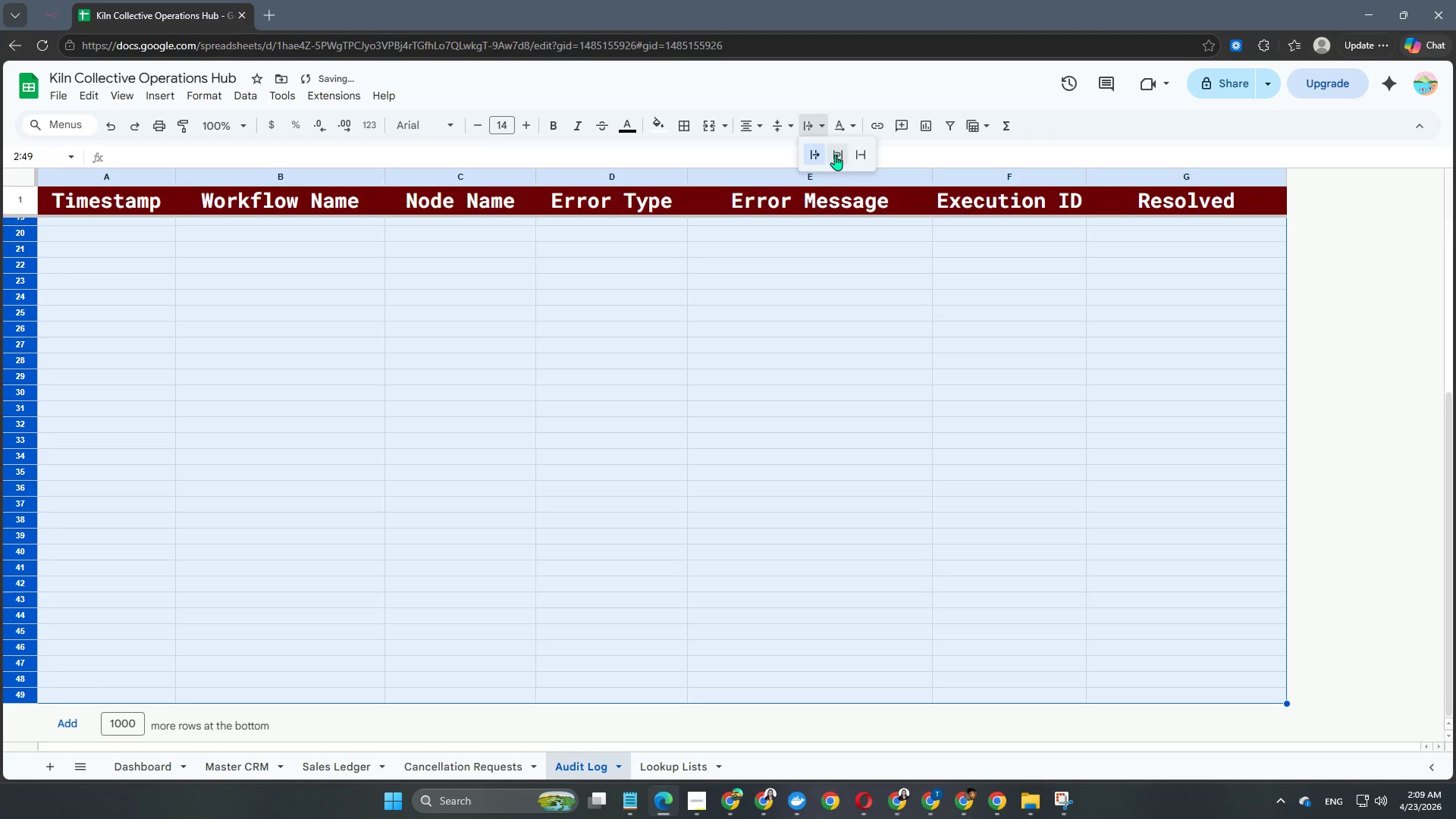 
left_click([836, 157])
 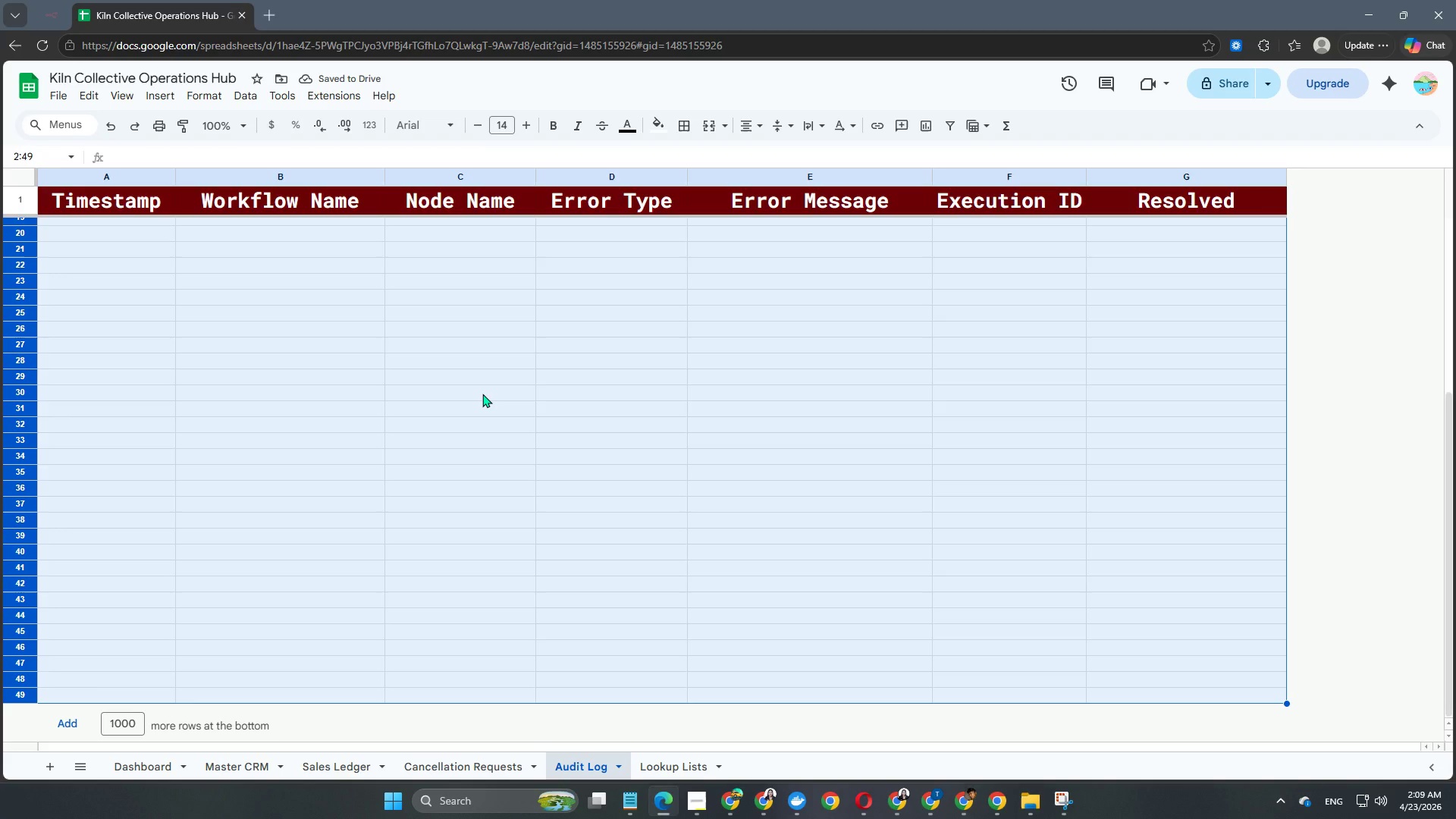 
scroll: coordinate [460, 394], scroll_direction: up, amount: 10.0
 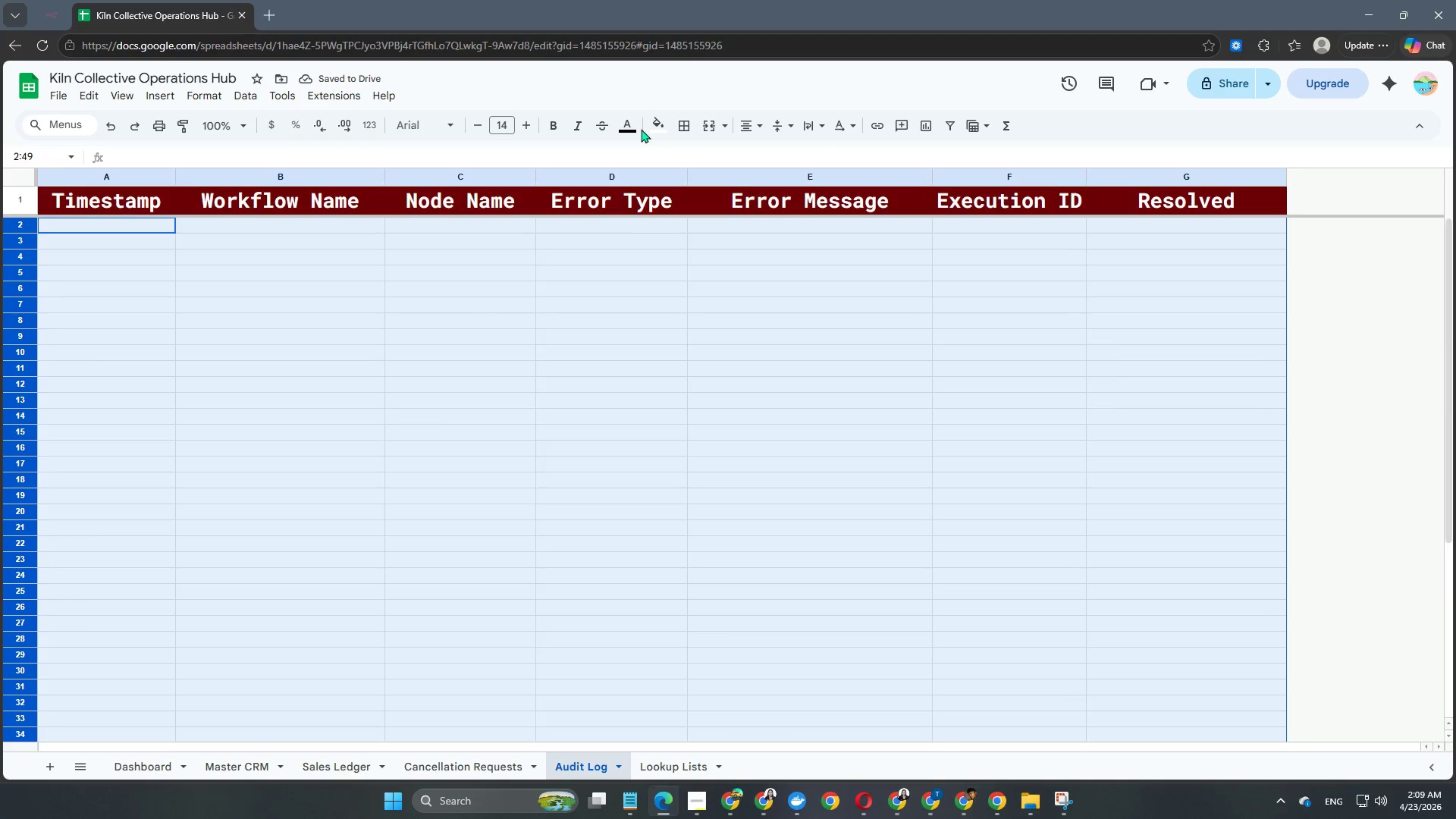 
left_click([629, 128])
 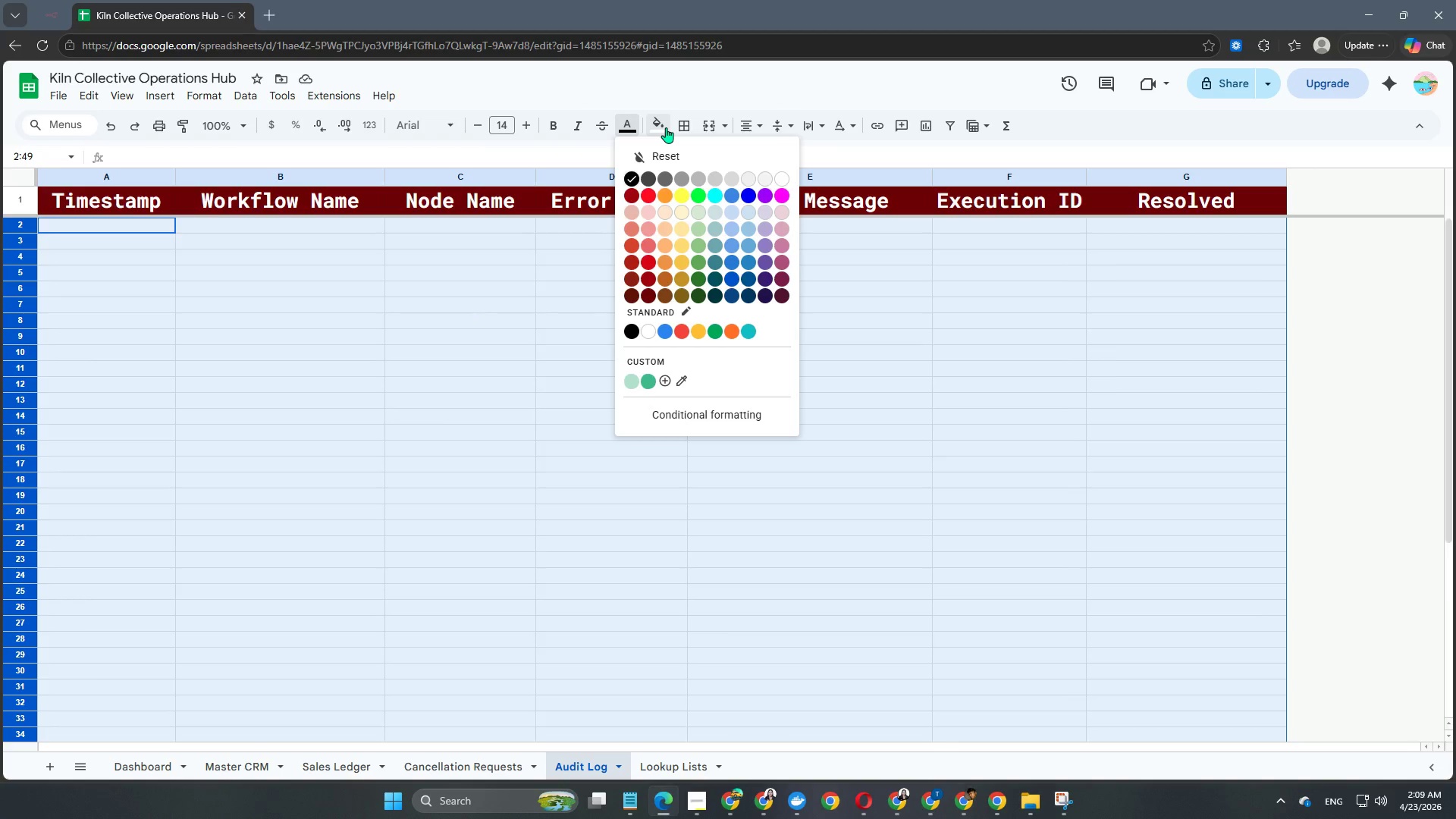 
left_click([666, 127])
 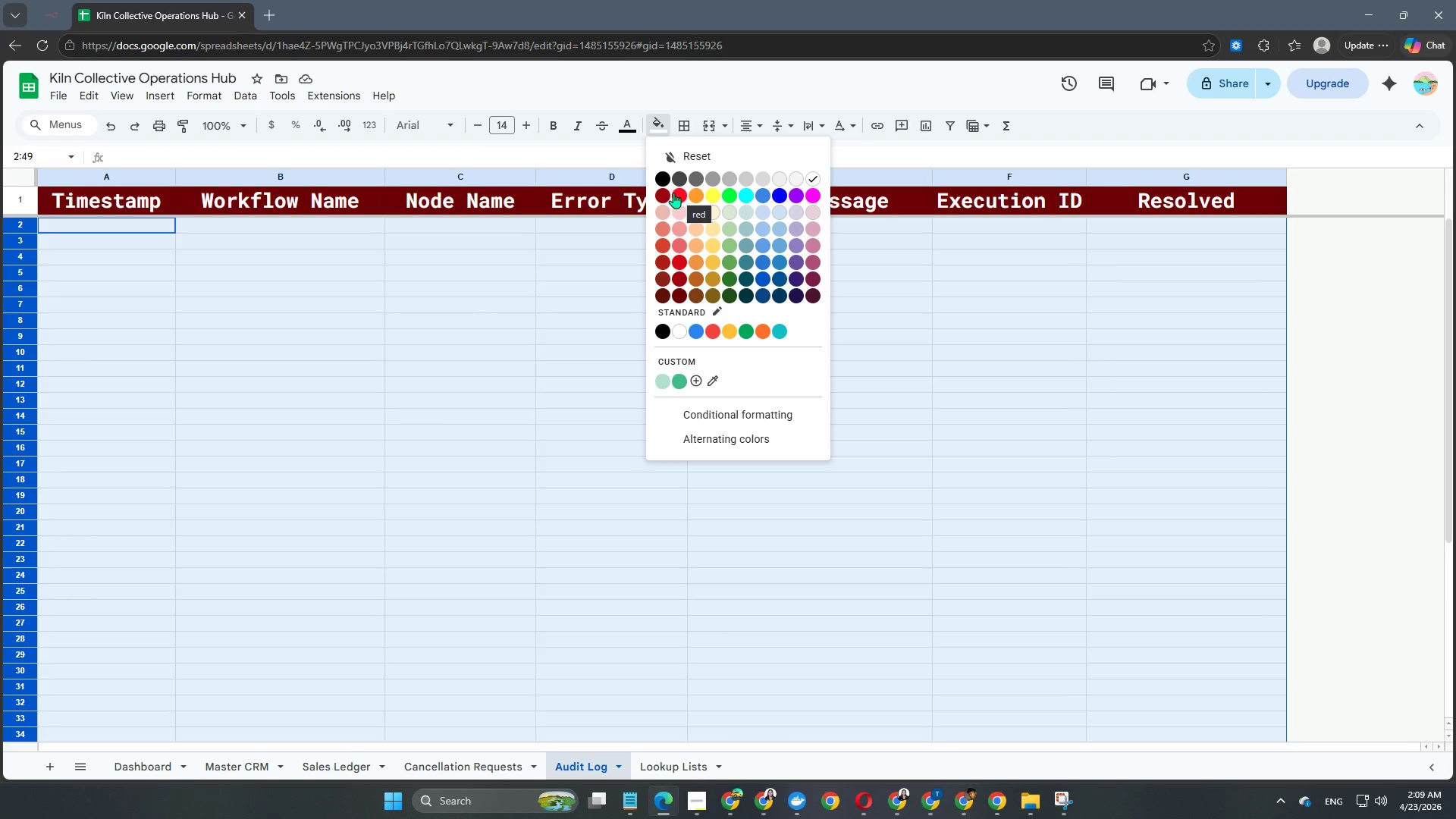 
left_click([676, 208])
 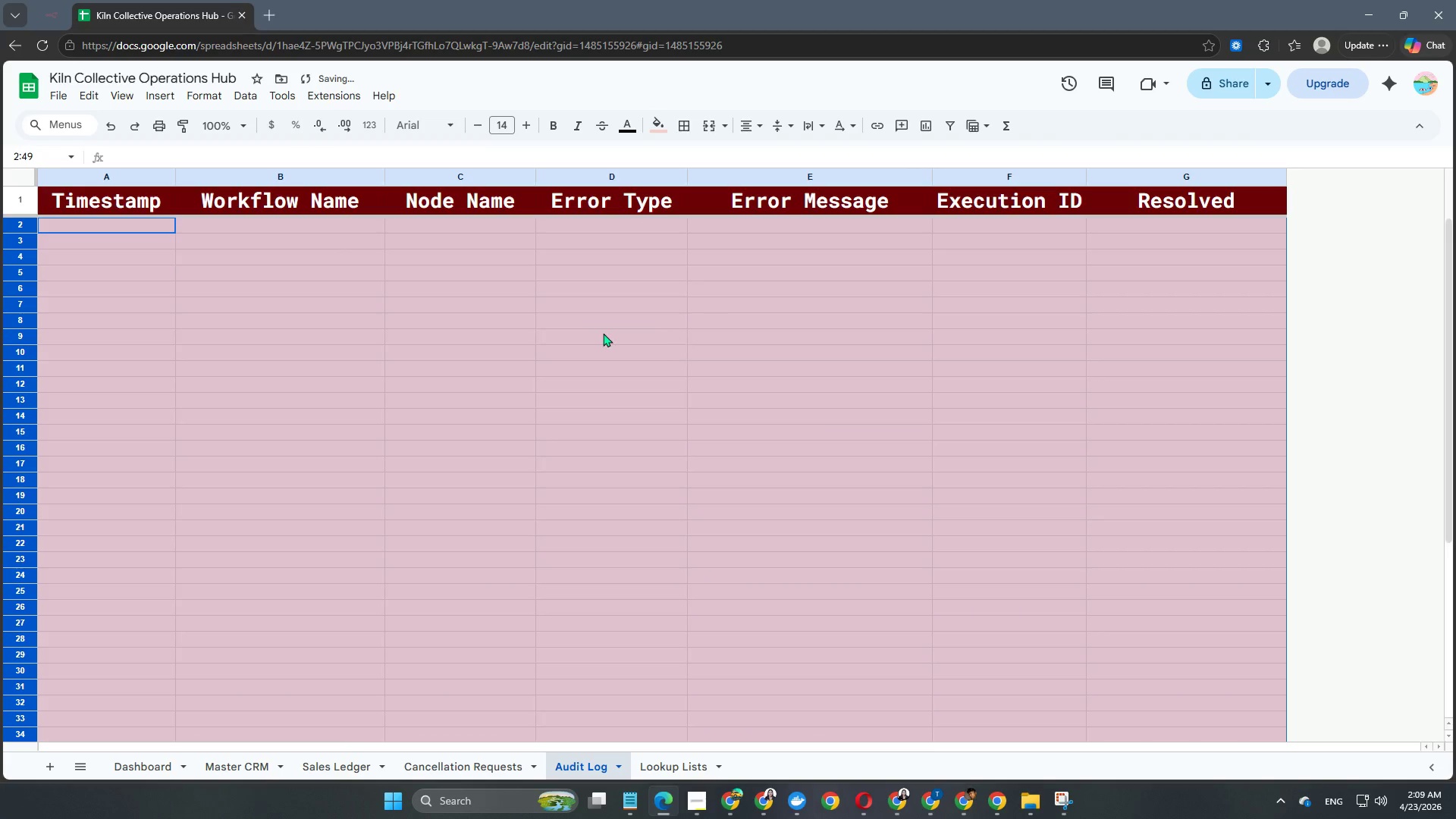 
left_click([649, 316])
 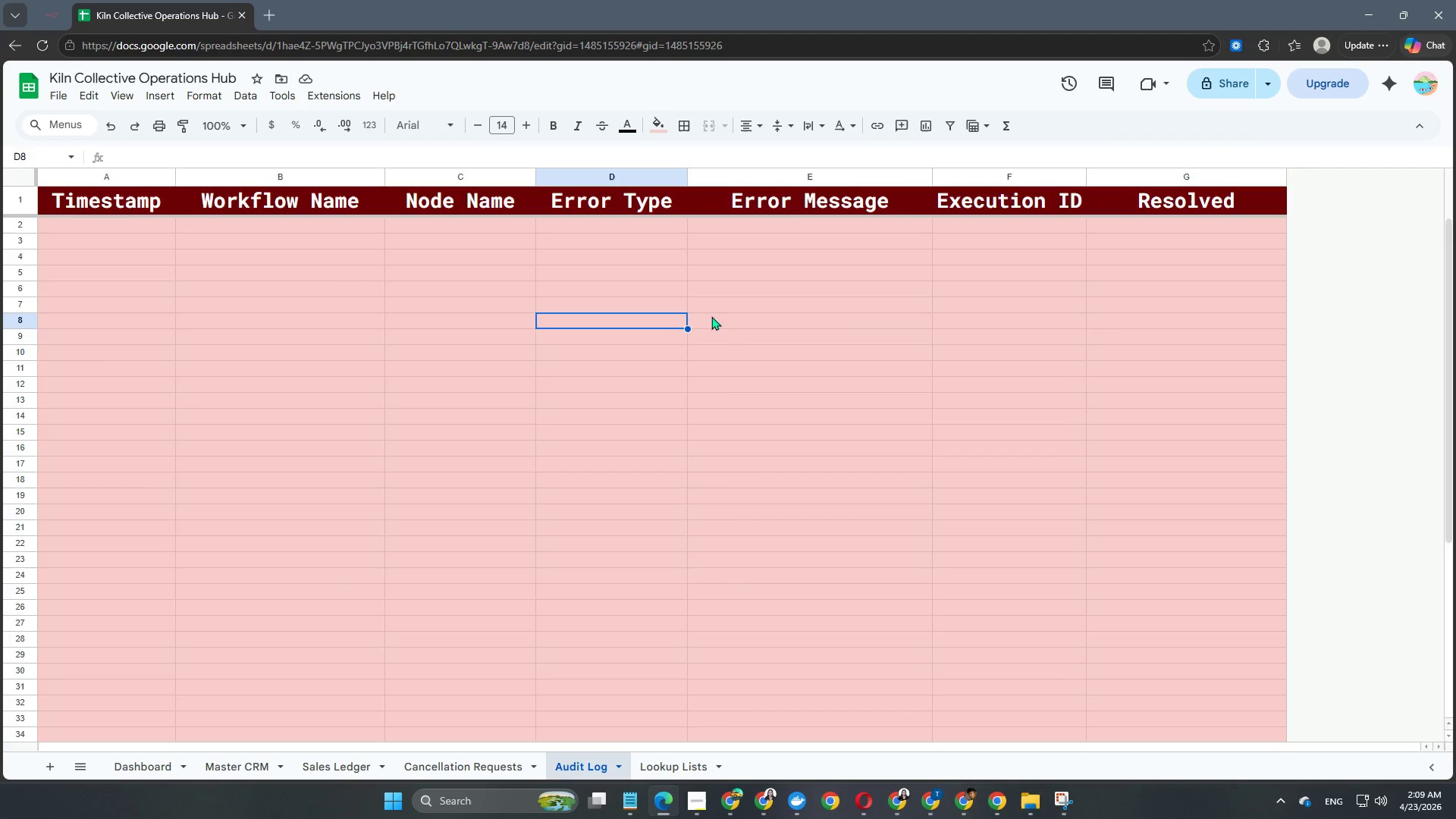 
scroll: coordinate [1134, 341], scroll_direction: up, amount: 20.0
 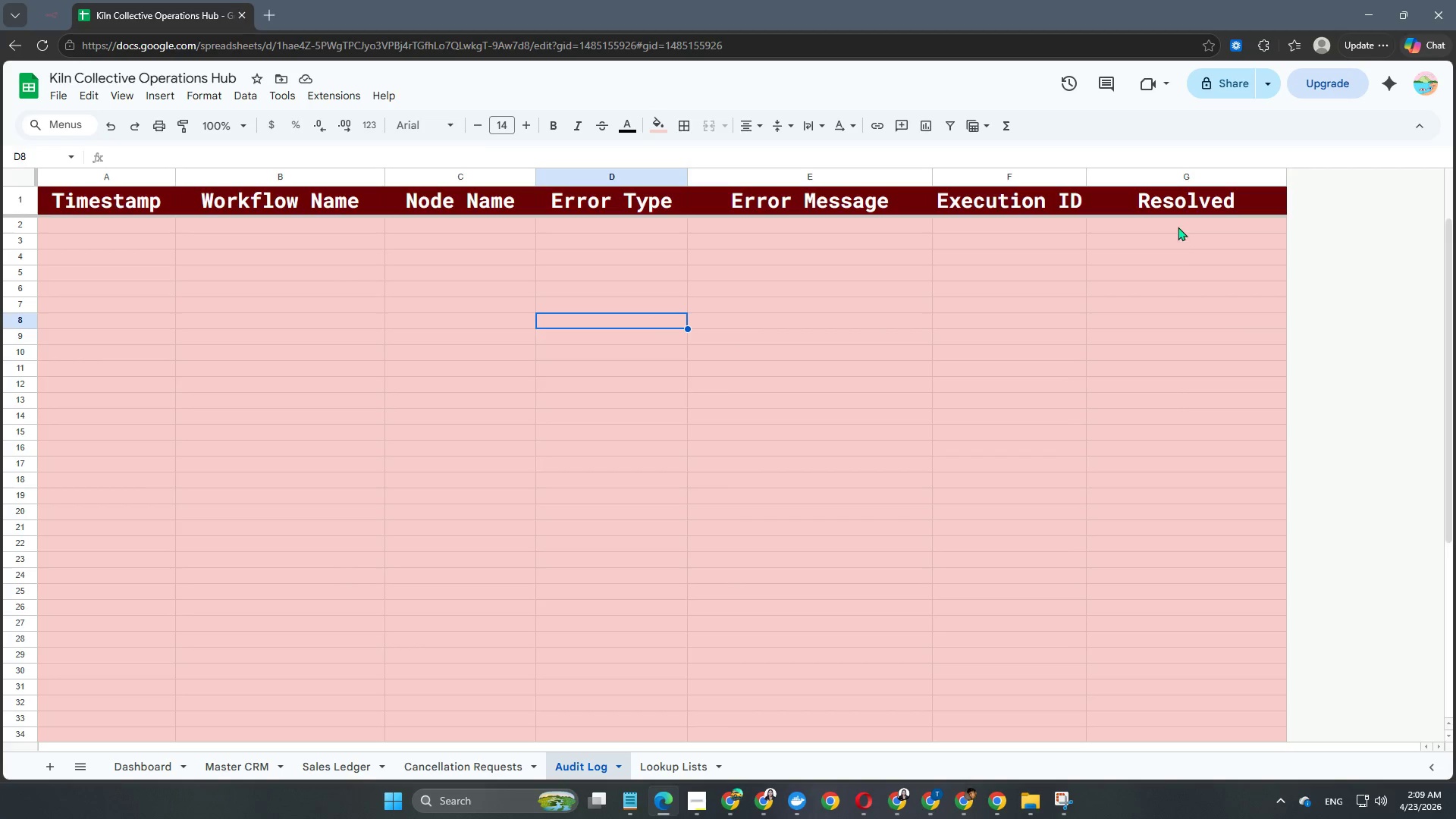 
left_click([1178, 224])
 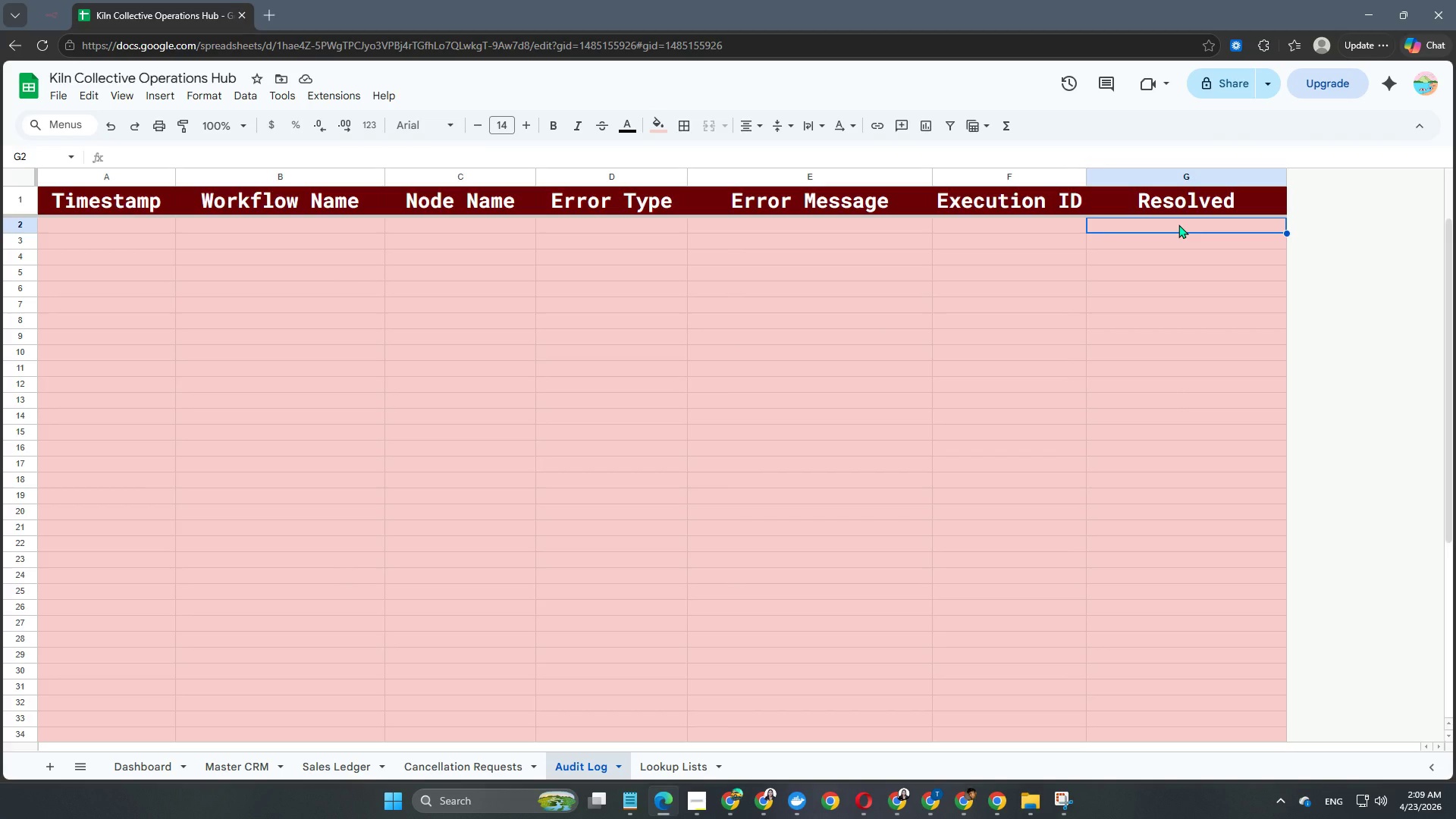 
hold_key(key=ShiftLeft, duration=2.97)
 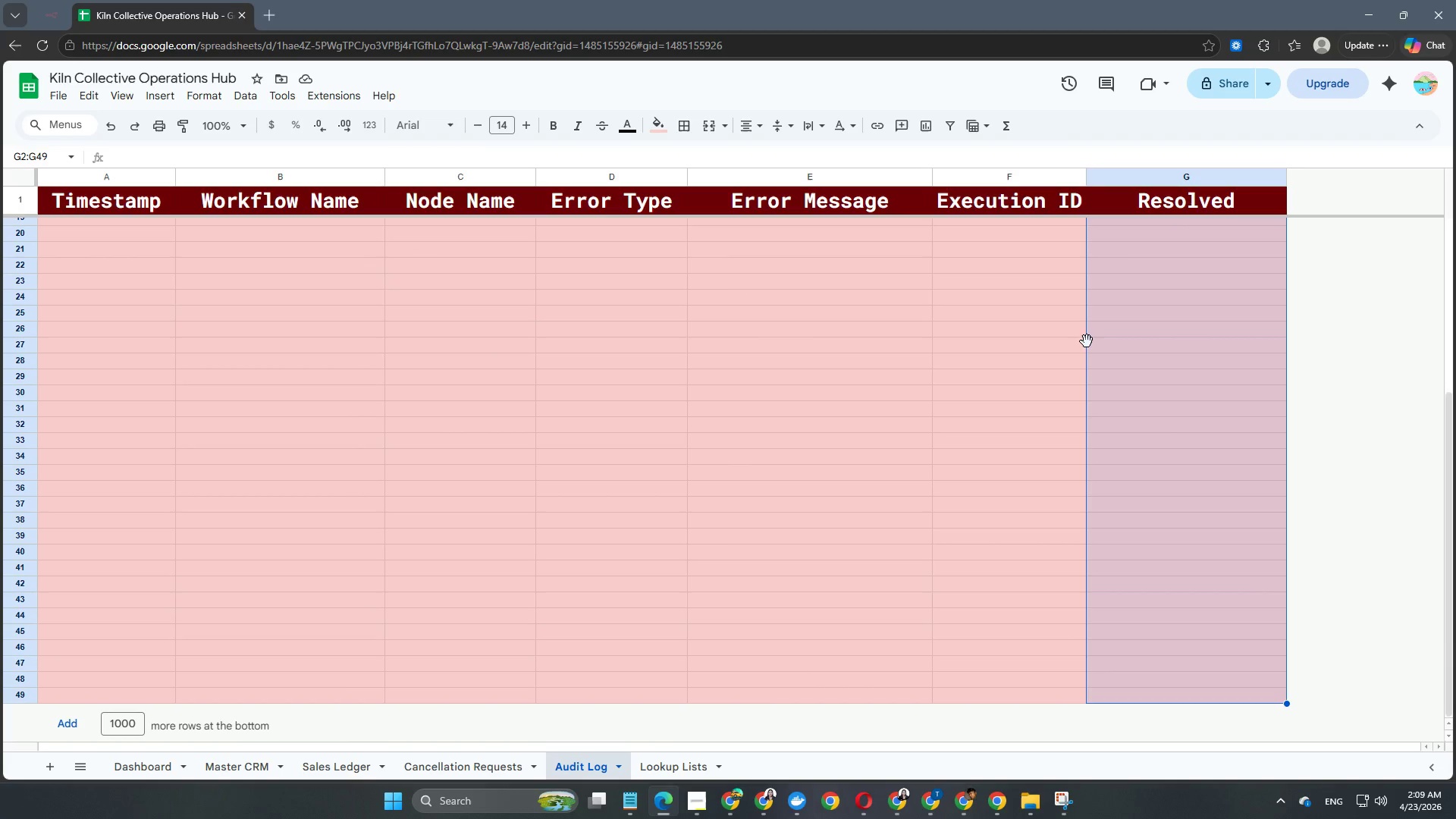 
hold_key(key=ArrowDown, duration=1.5)
 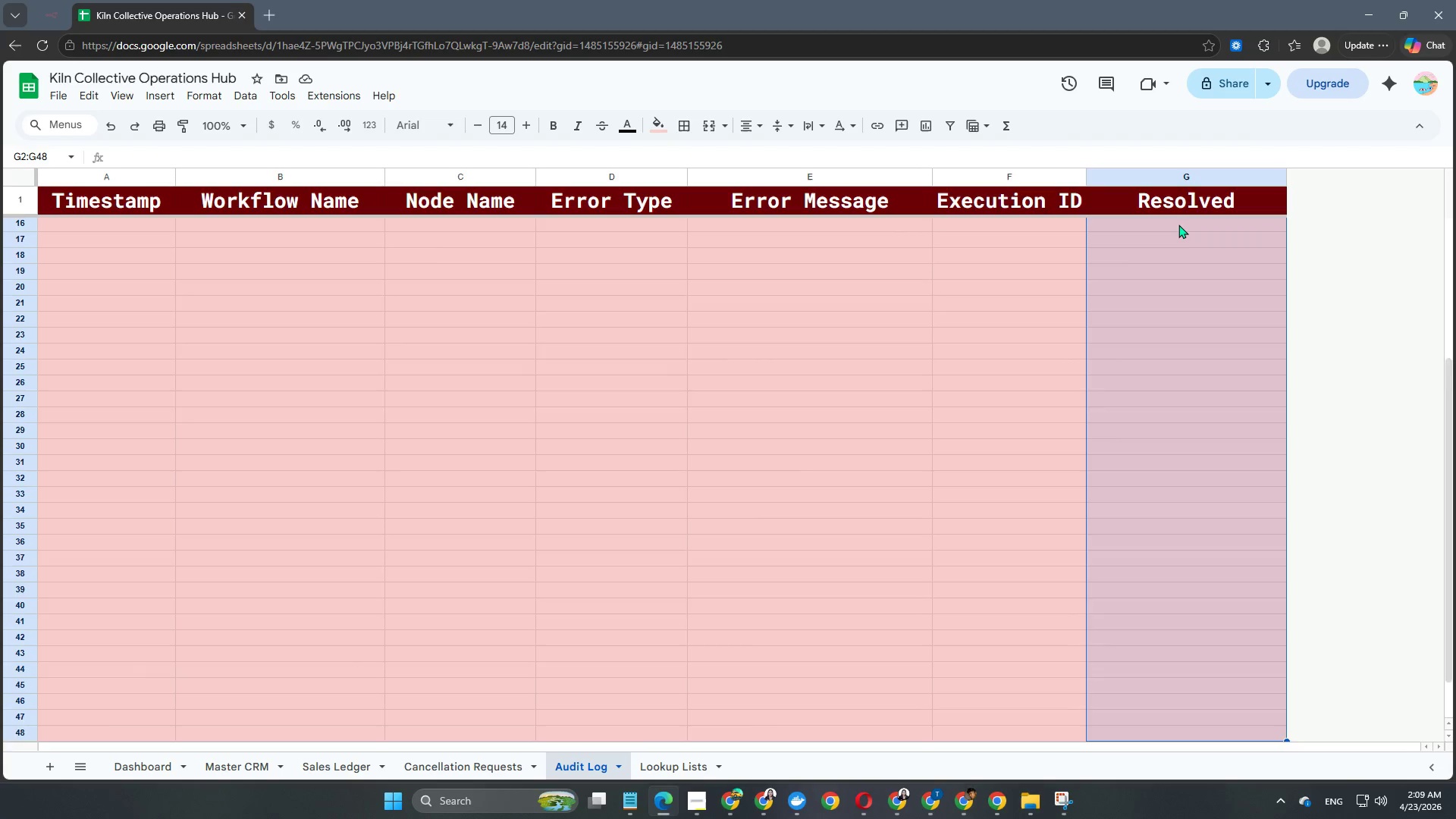 
hold_key(key=ArrowDown, duration=0.92)
 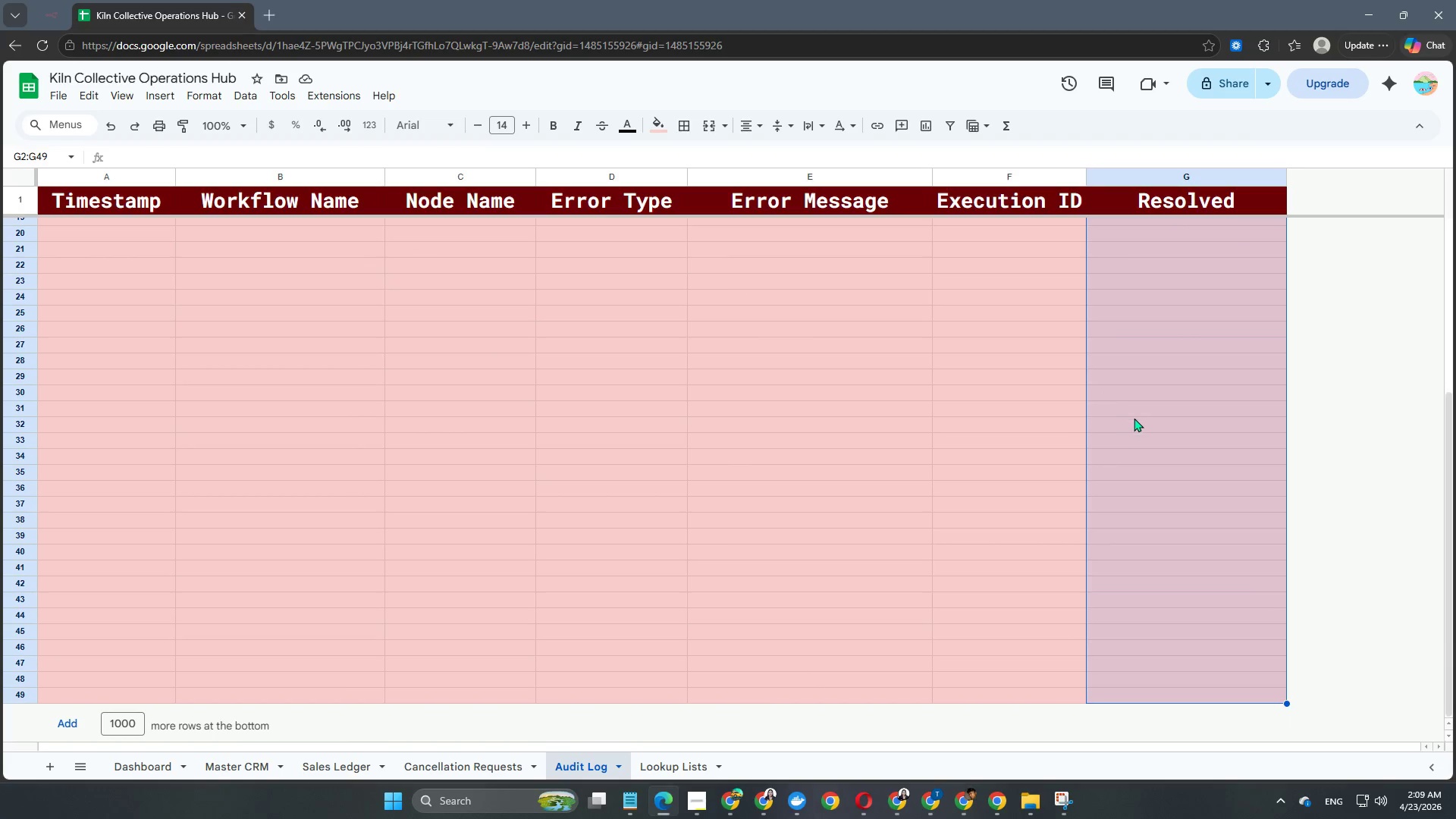 
right_click([1134, 418])
 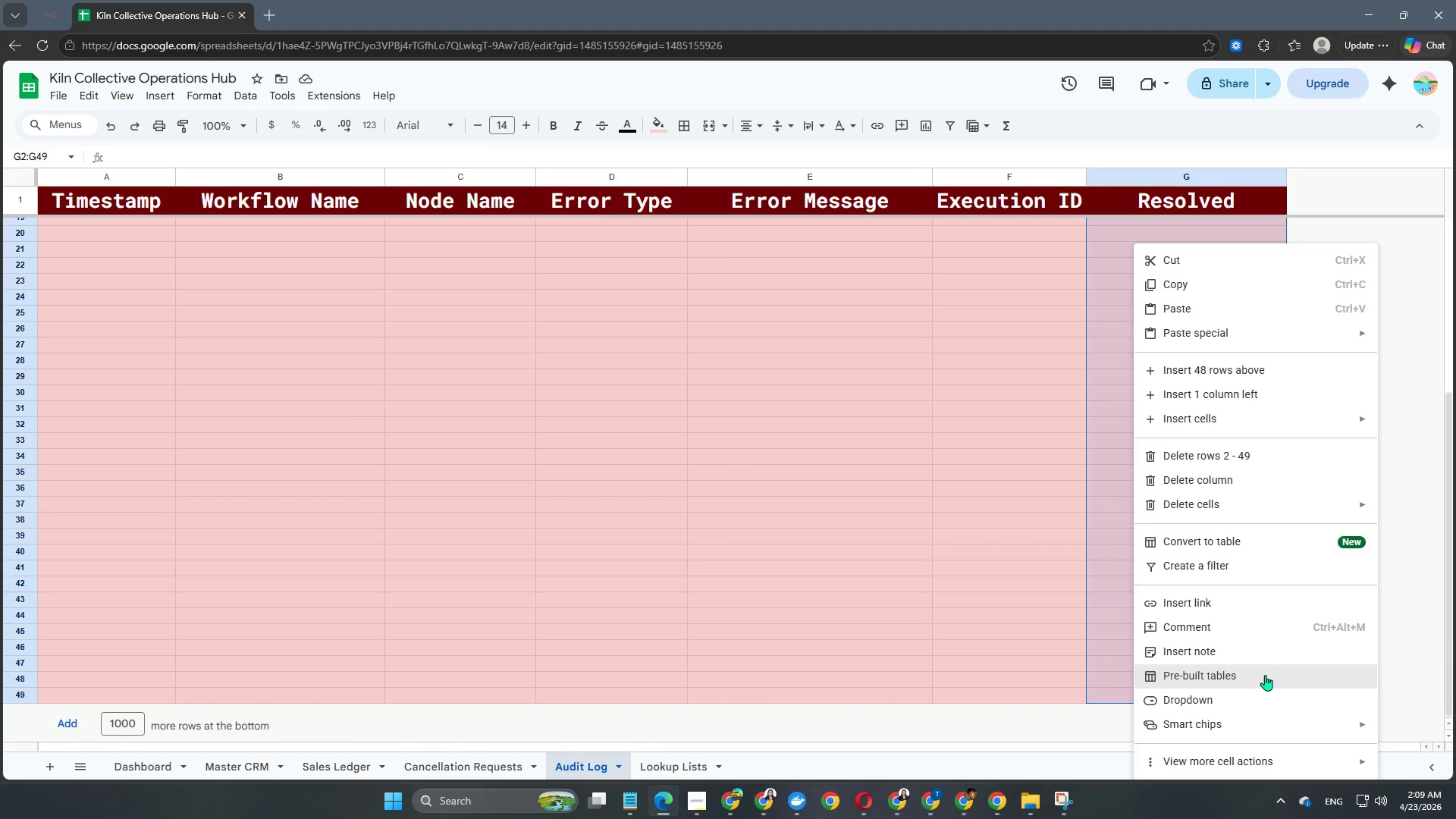 
left_click([1242, 701])
 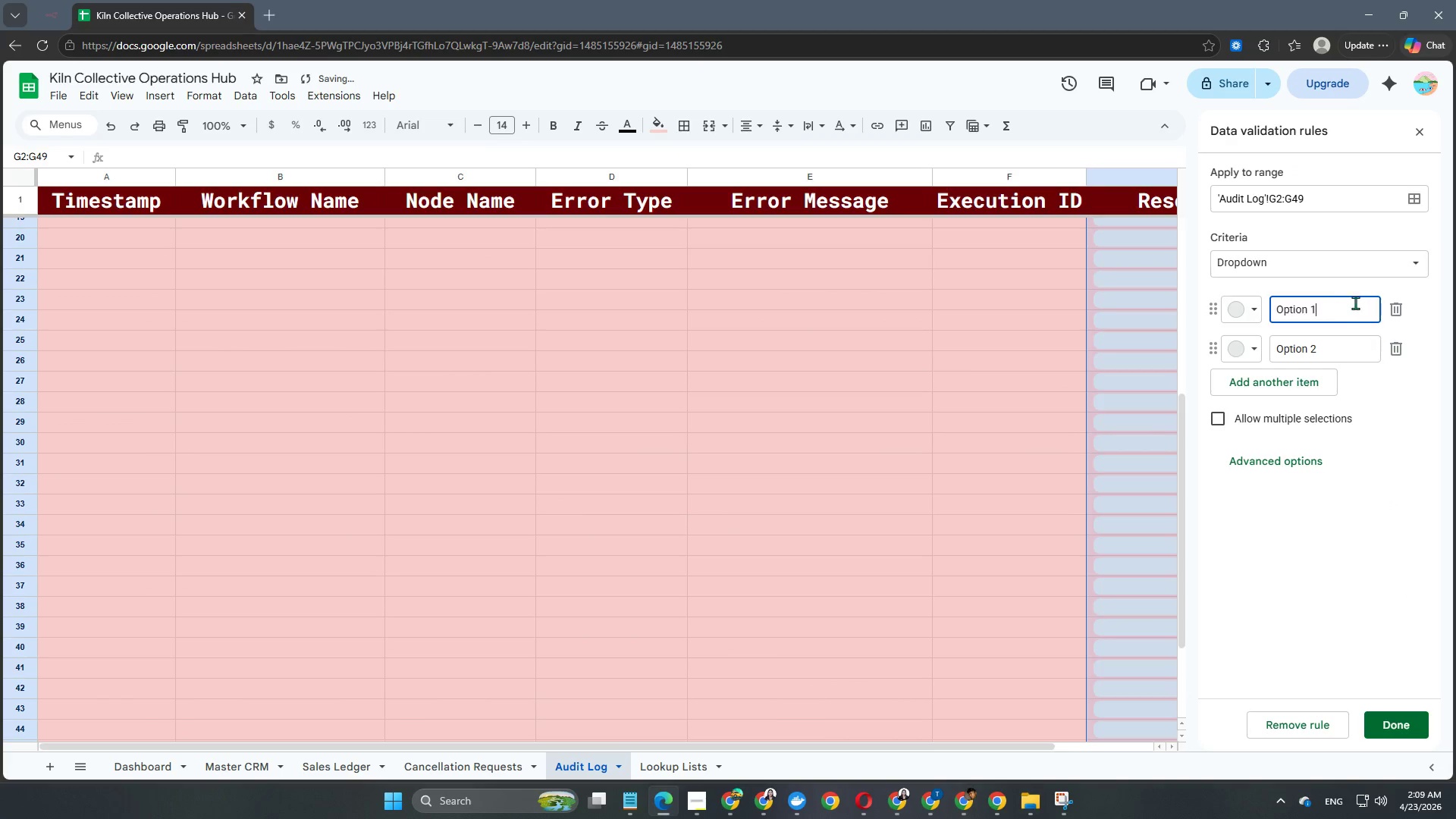 
left_click_drag(start_coordinate=[1345, 312], to_coordinate=[1223, 328])
 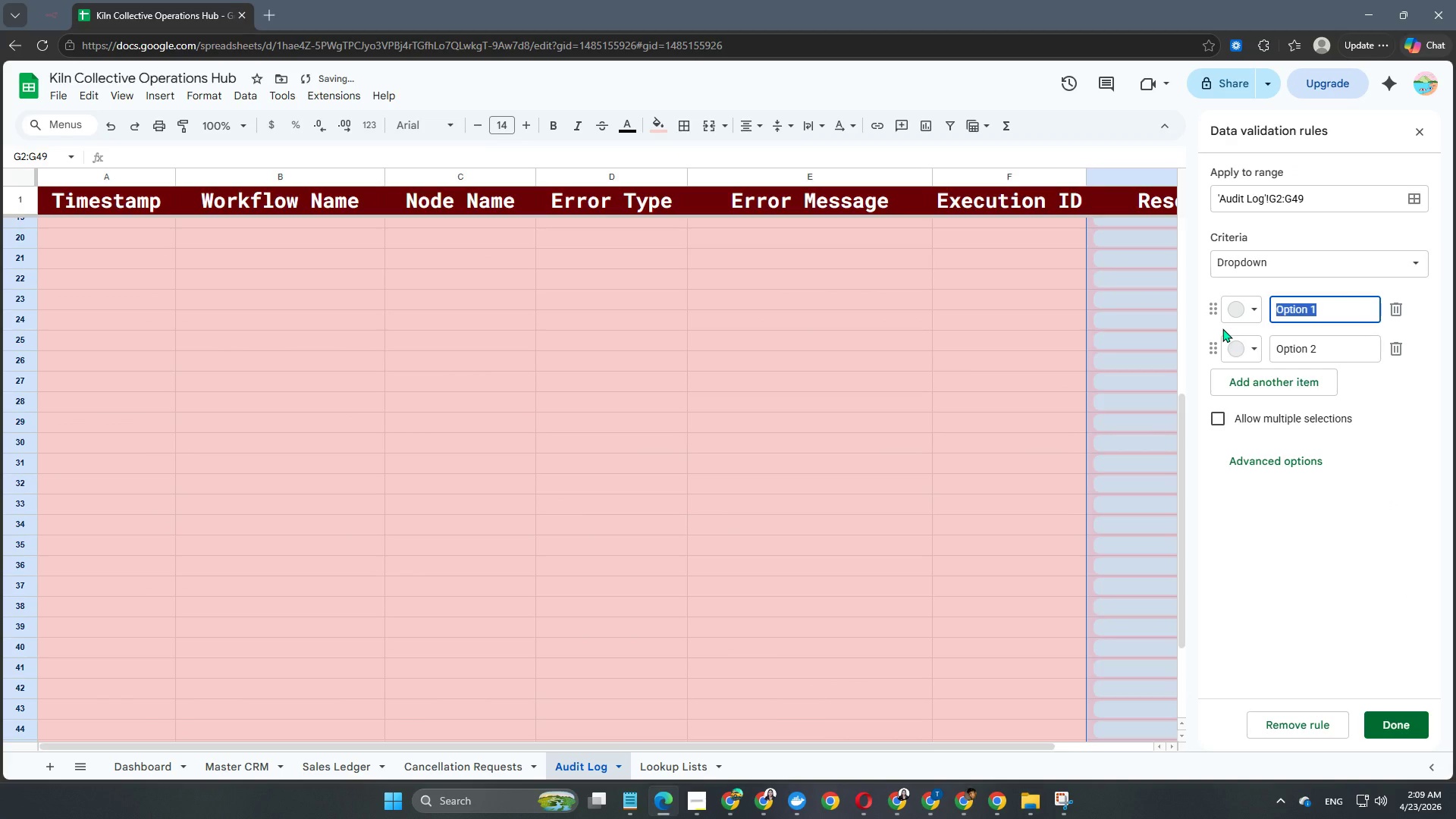 
type(Yes)
 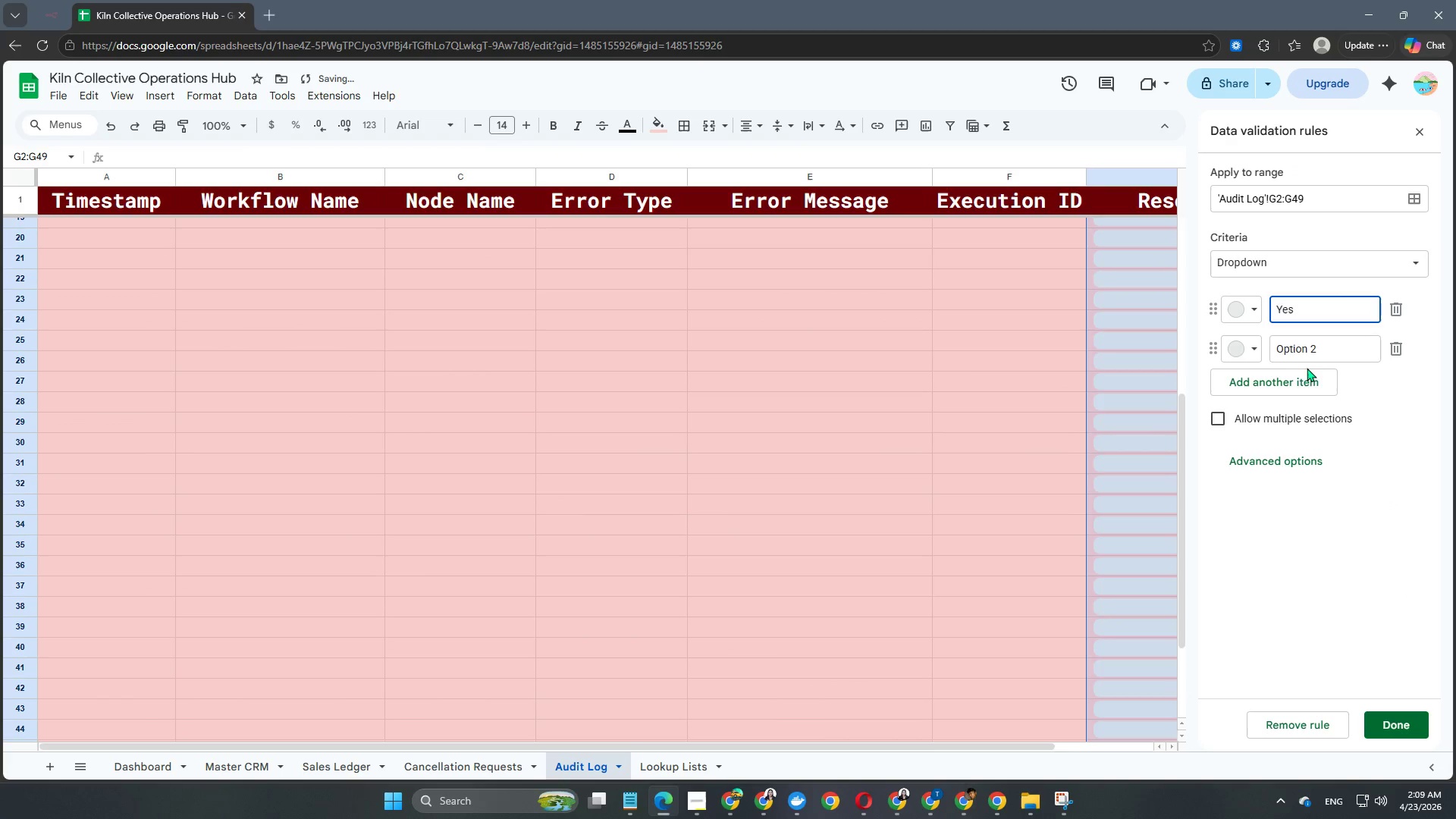 
left_click([1315, 353])
 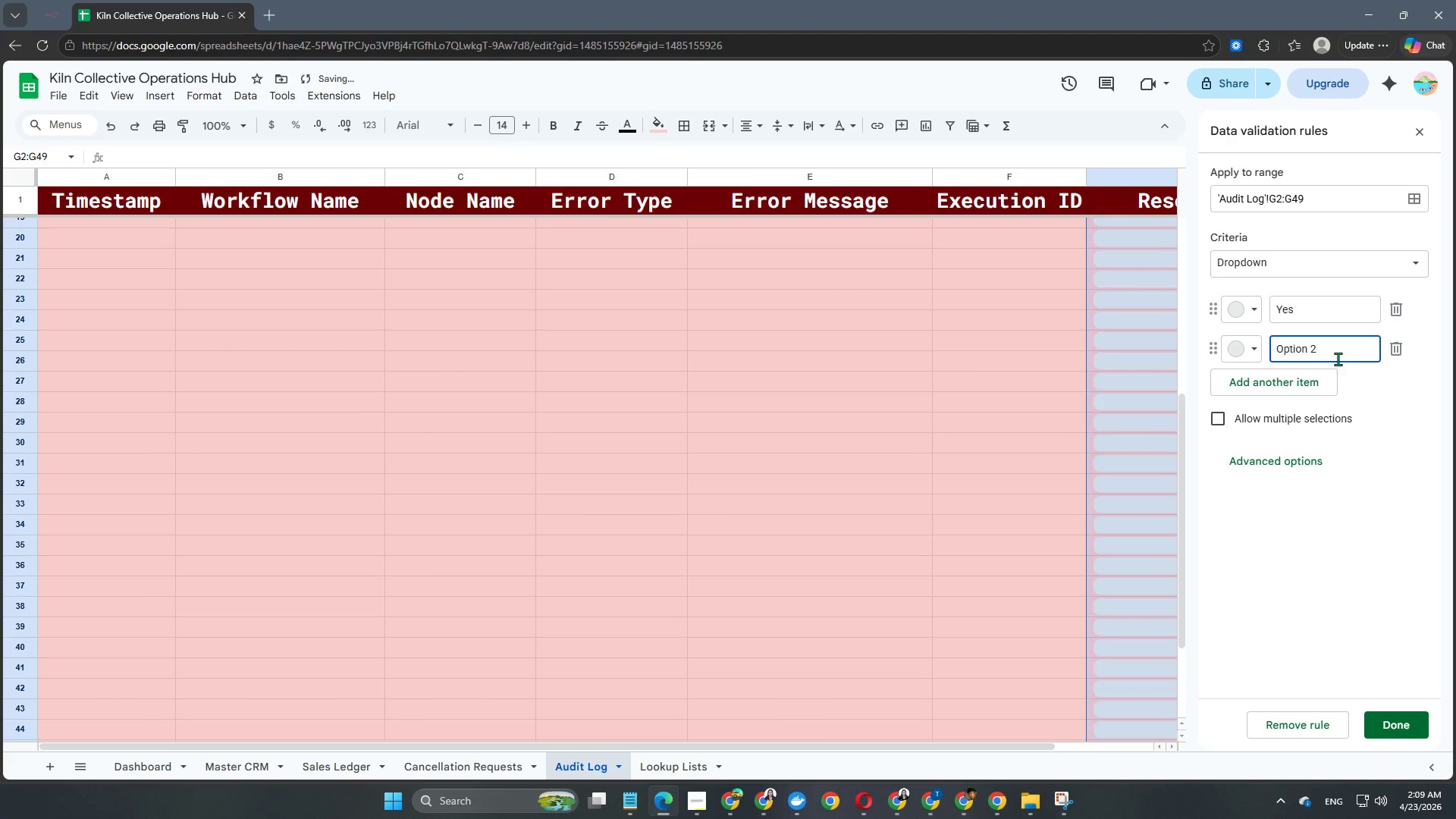 
left_click_drag(start_coordinate=[1338, 357], to_coordinate=[1252, 348])
 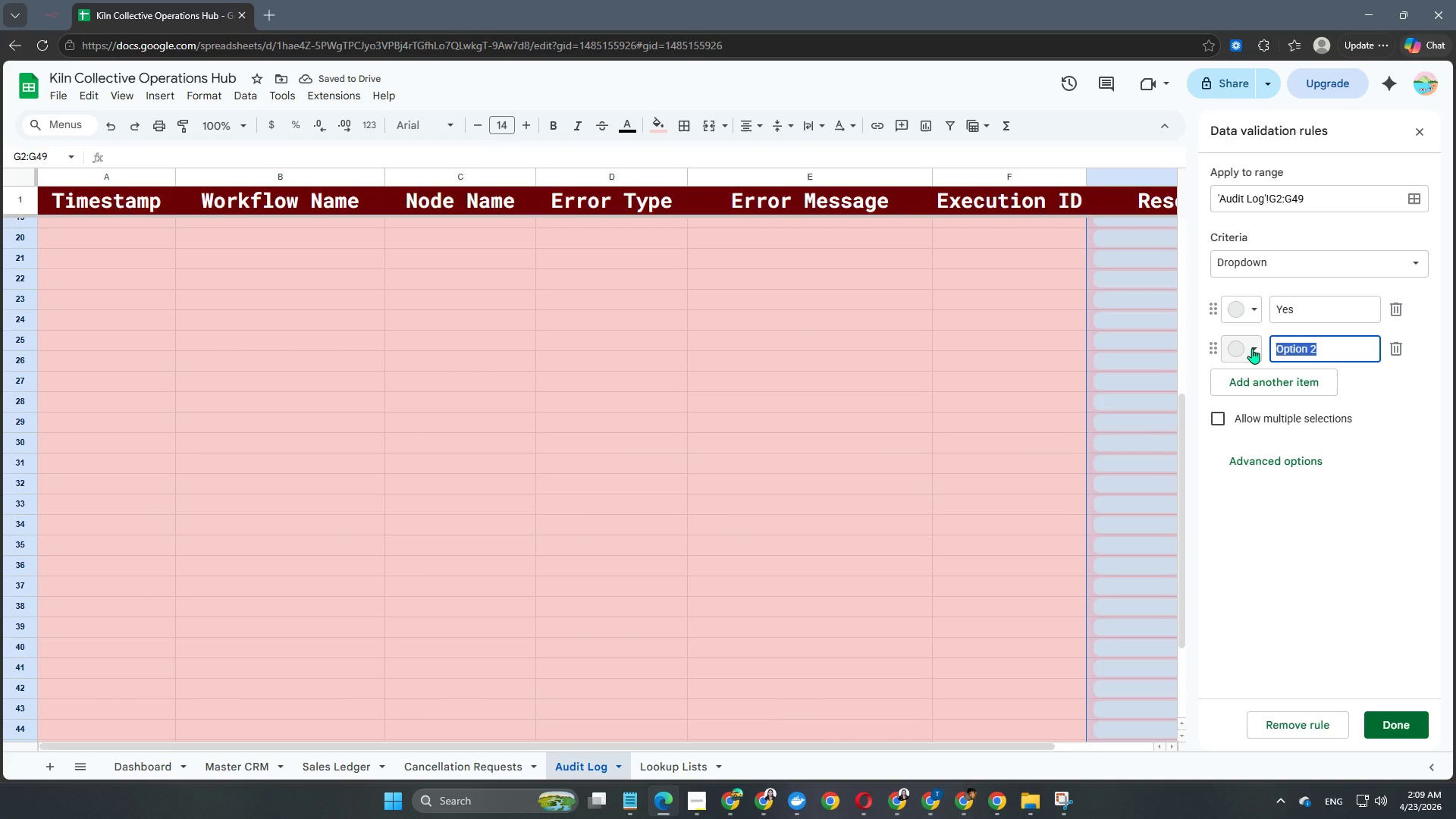 
type(No)
 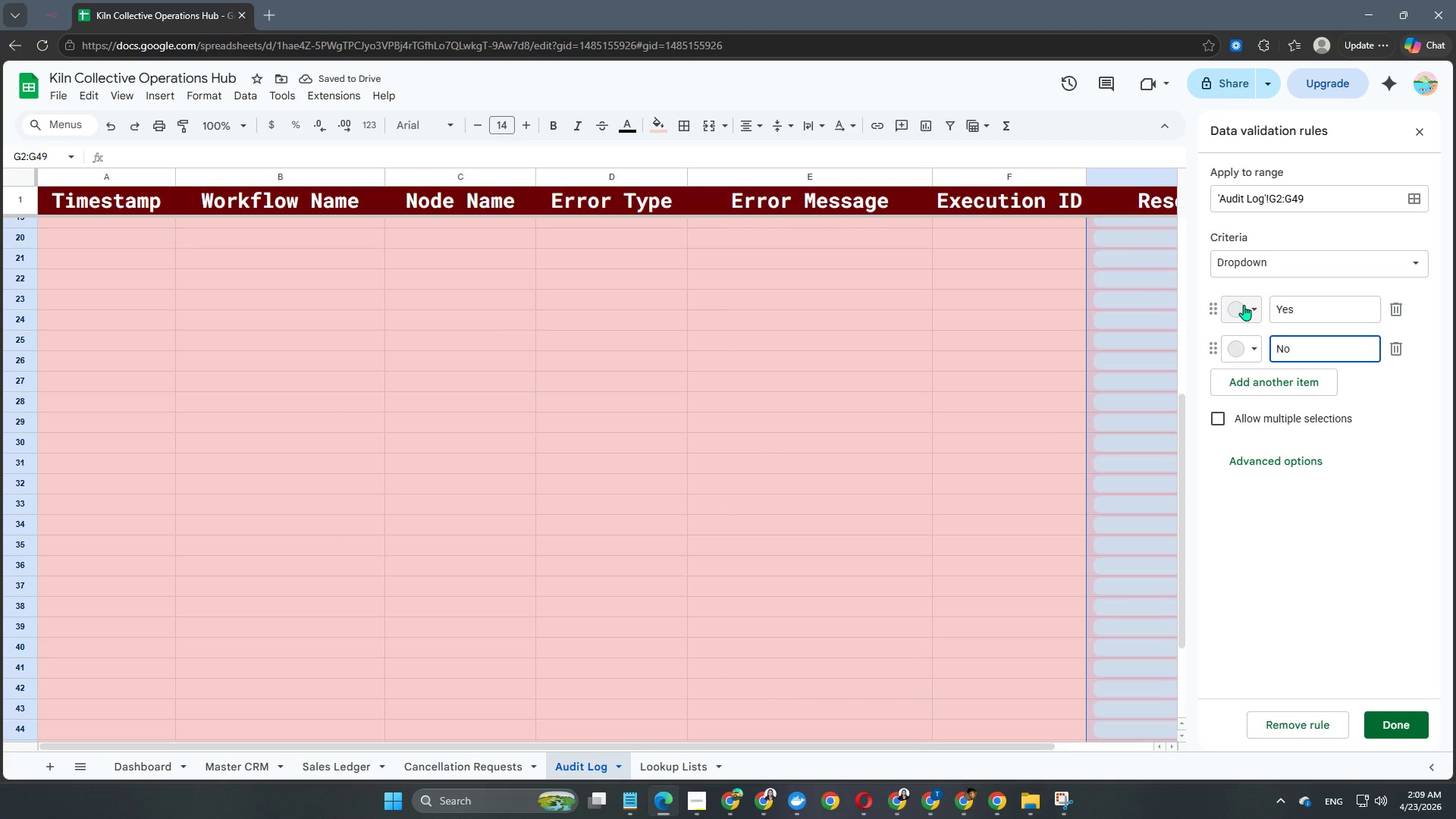 
left_click([1243, 305])
 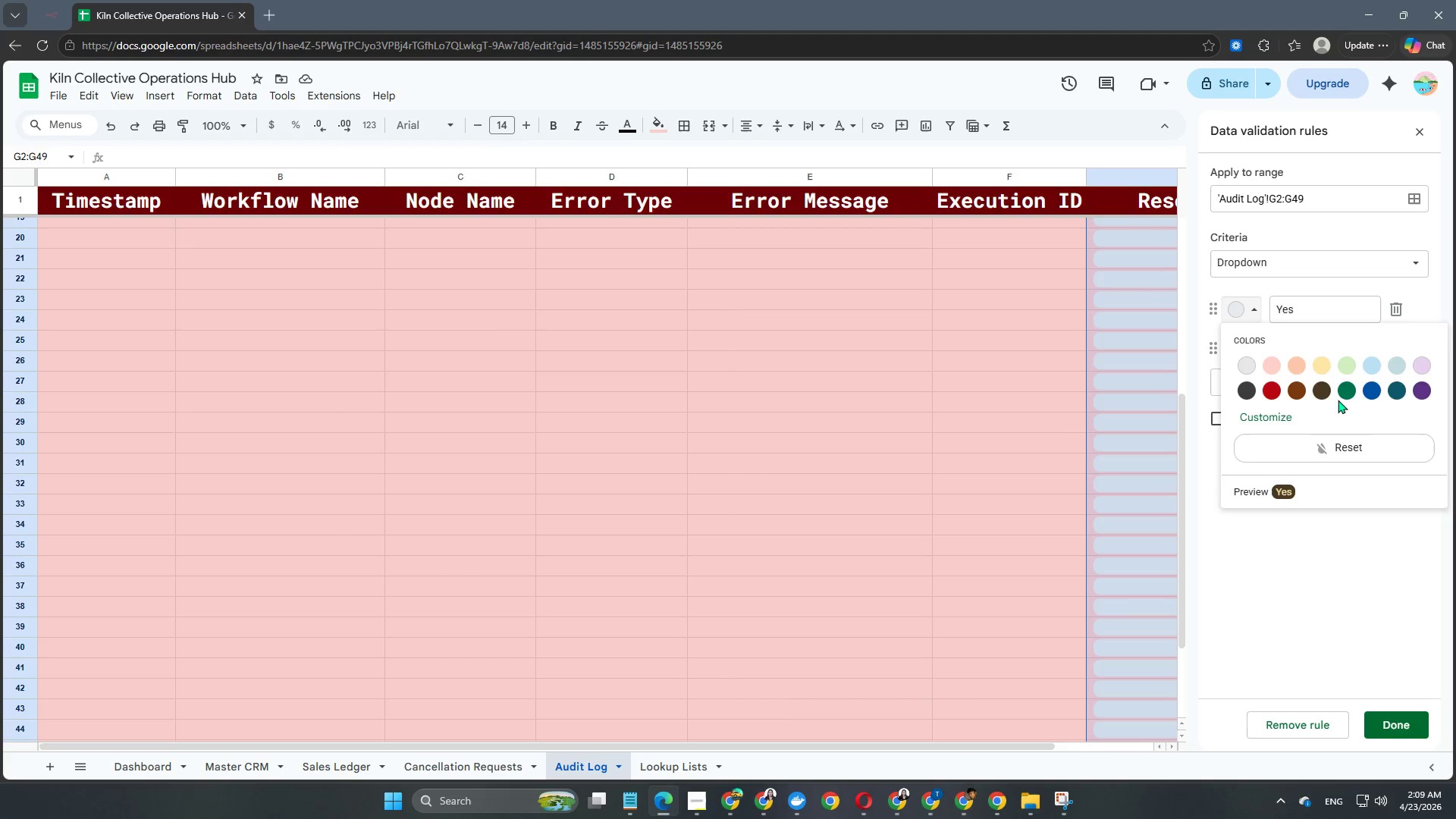 
left_click([1348, 396])
 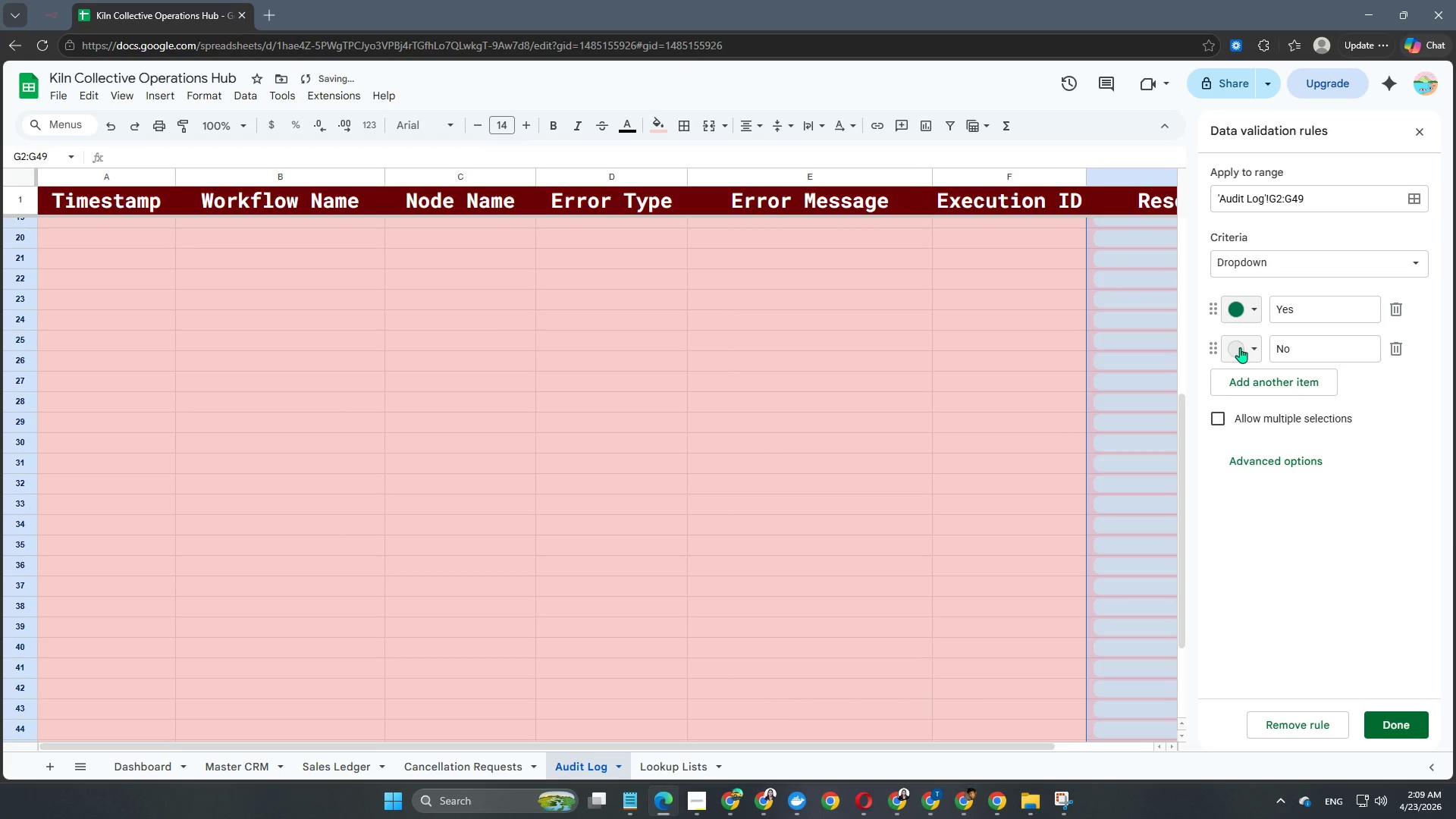 
left_click([1239, 348])
 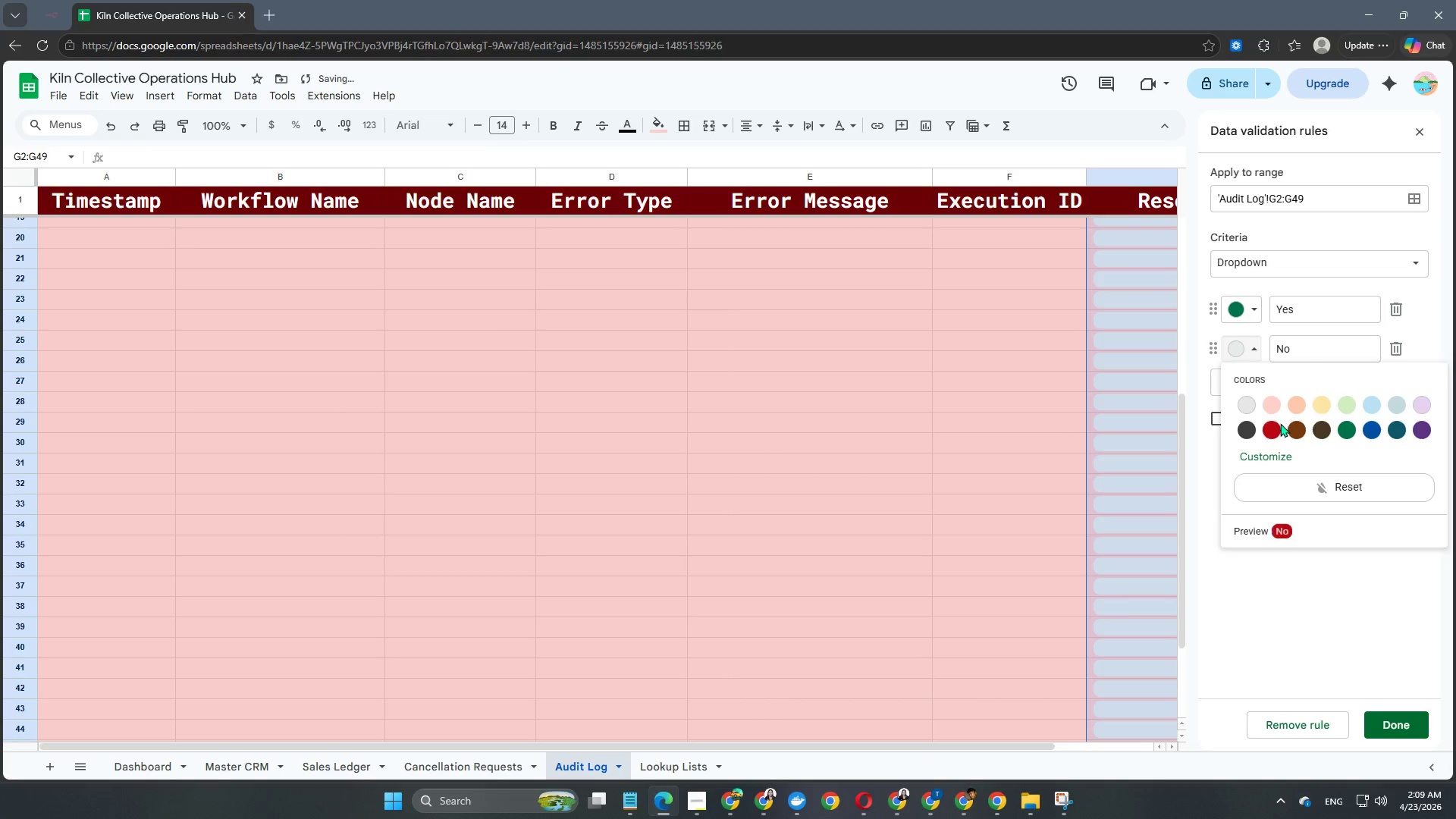 
left_click([1274, 429])
 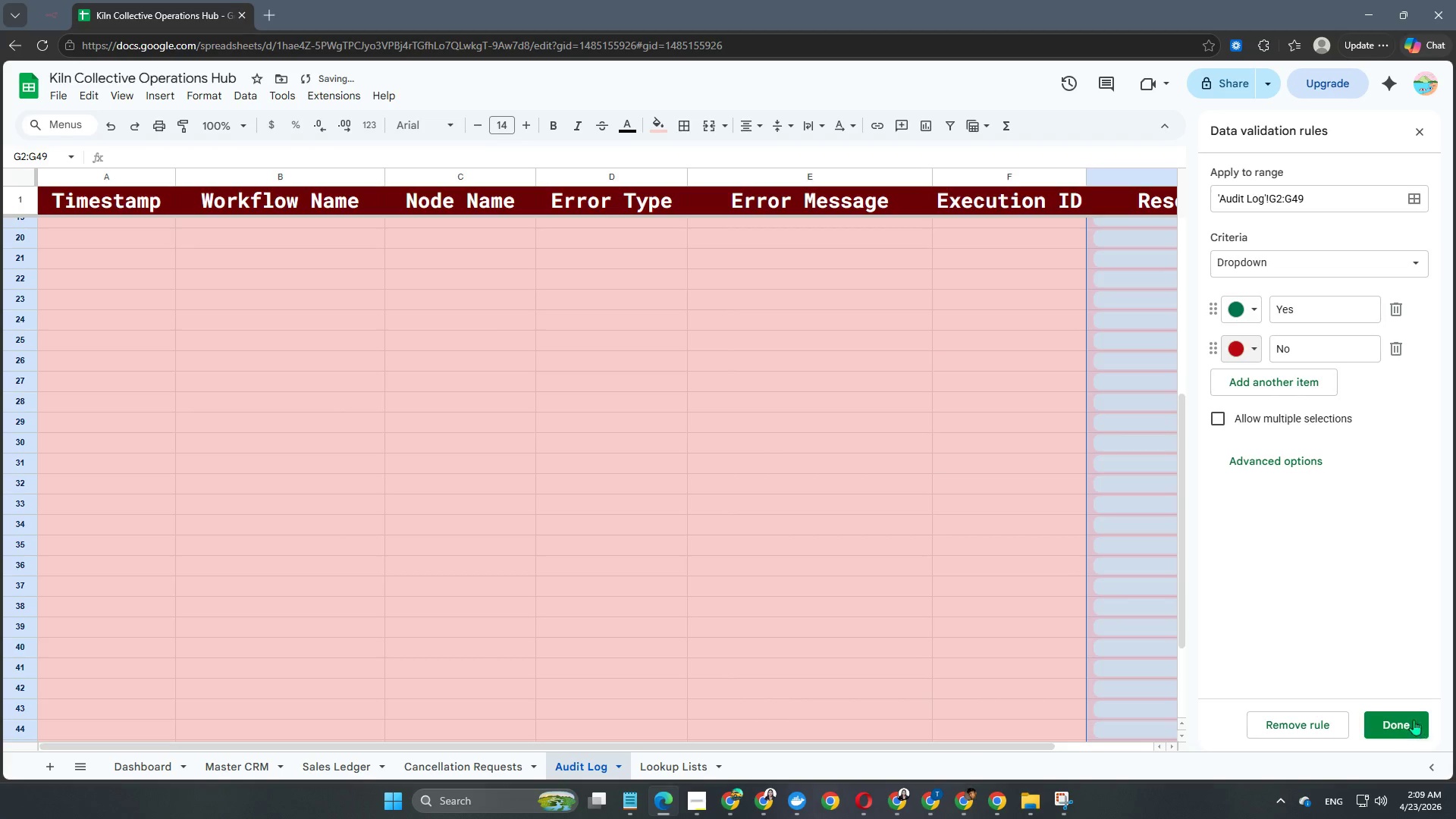 
left_click([1399, 724])
 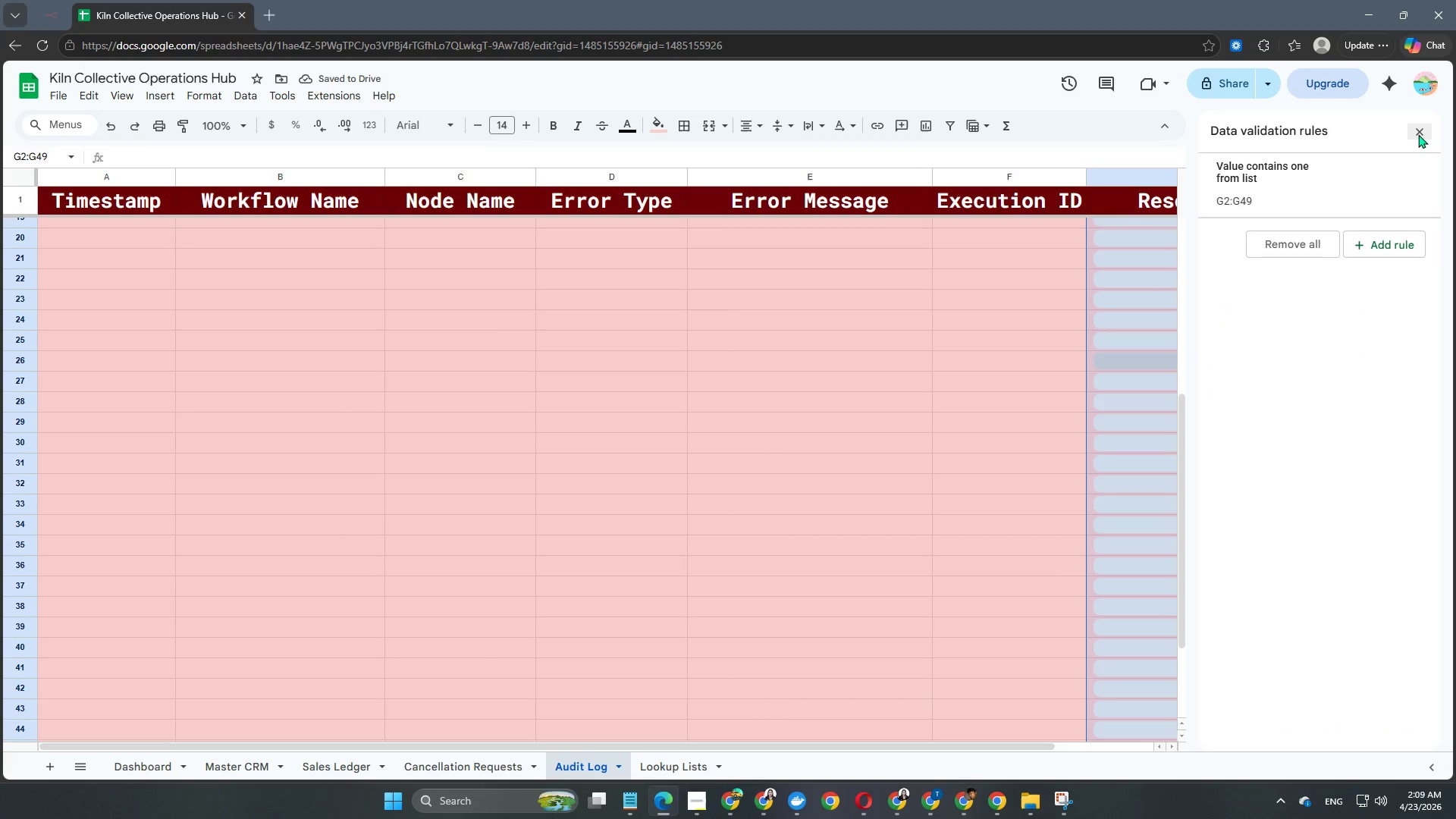 
scroll: coordinate [1068, 413], scroll_direction: up, amount: 13.0
 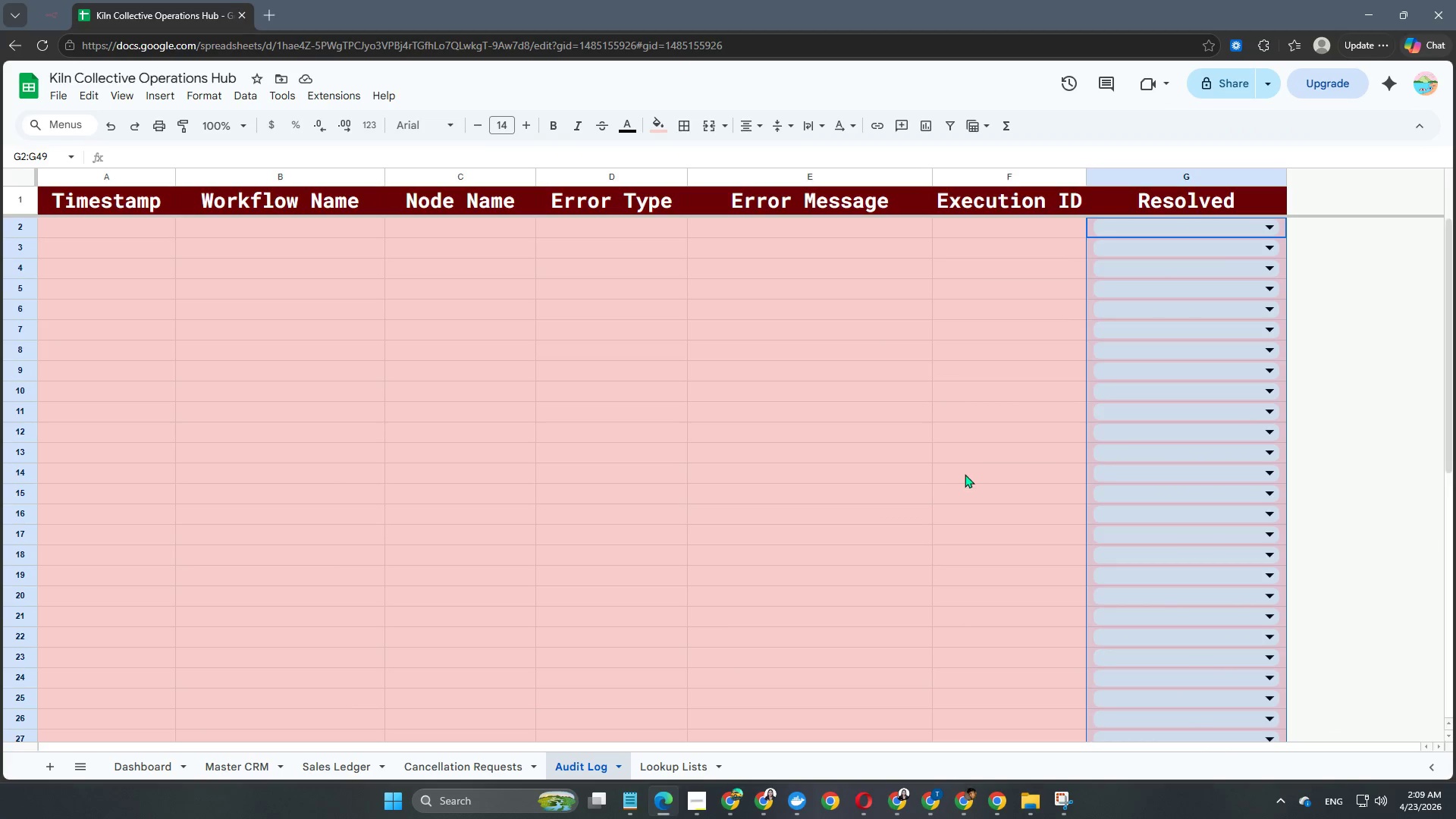 
scroll: coordinate [656, 502], scroll_direction: down, amount: 12.0
 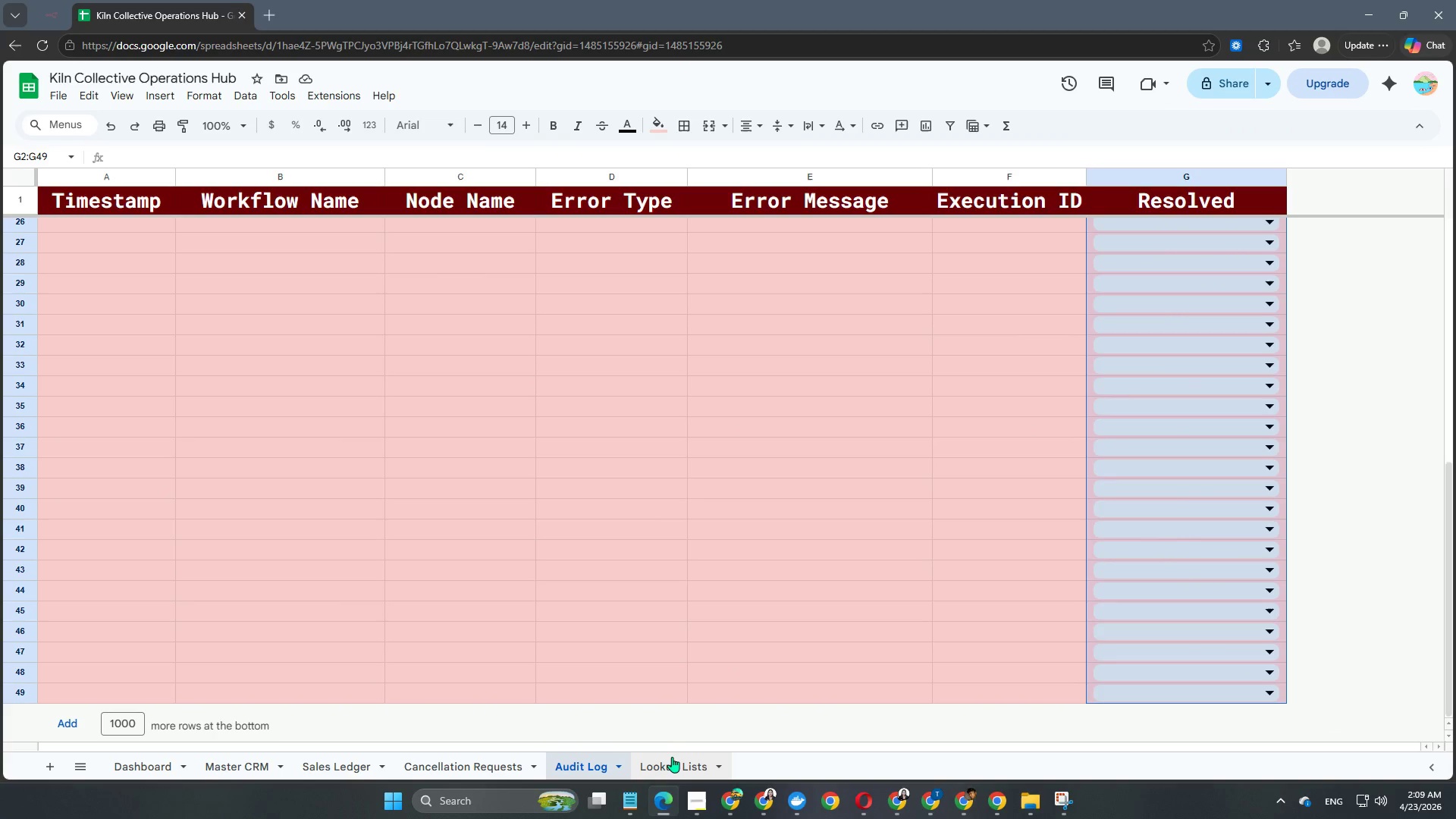 
left_click([672, 770])
 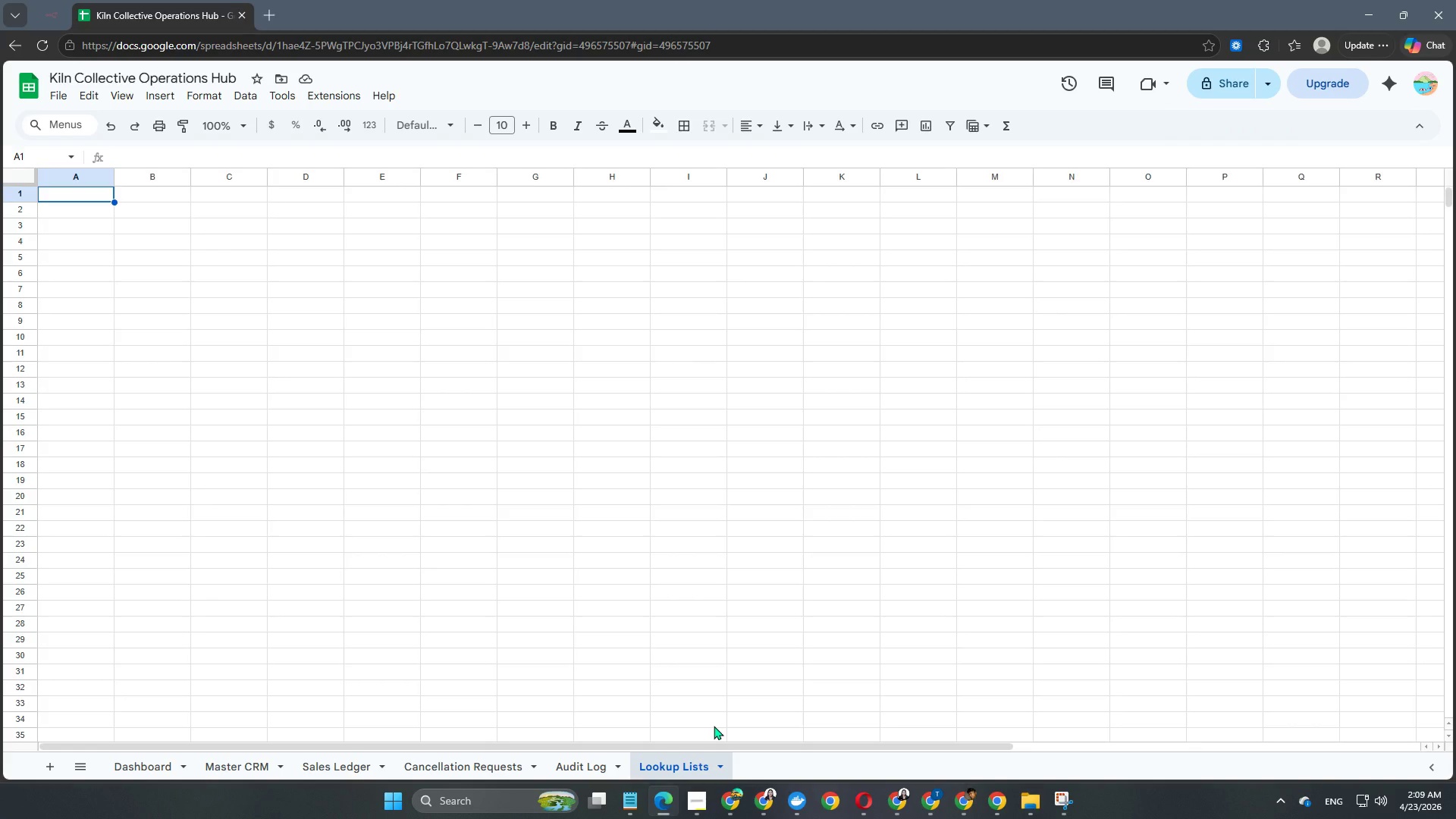 
wait(7.42)
 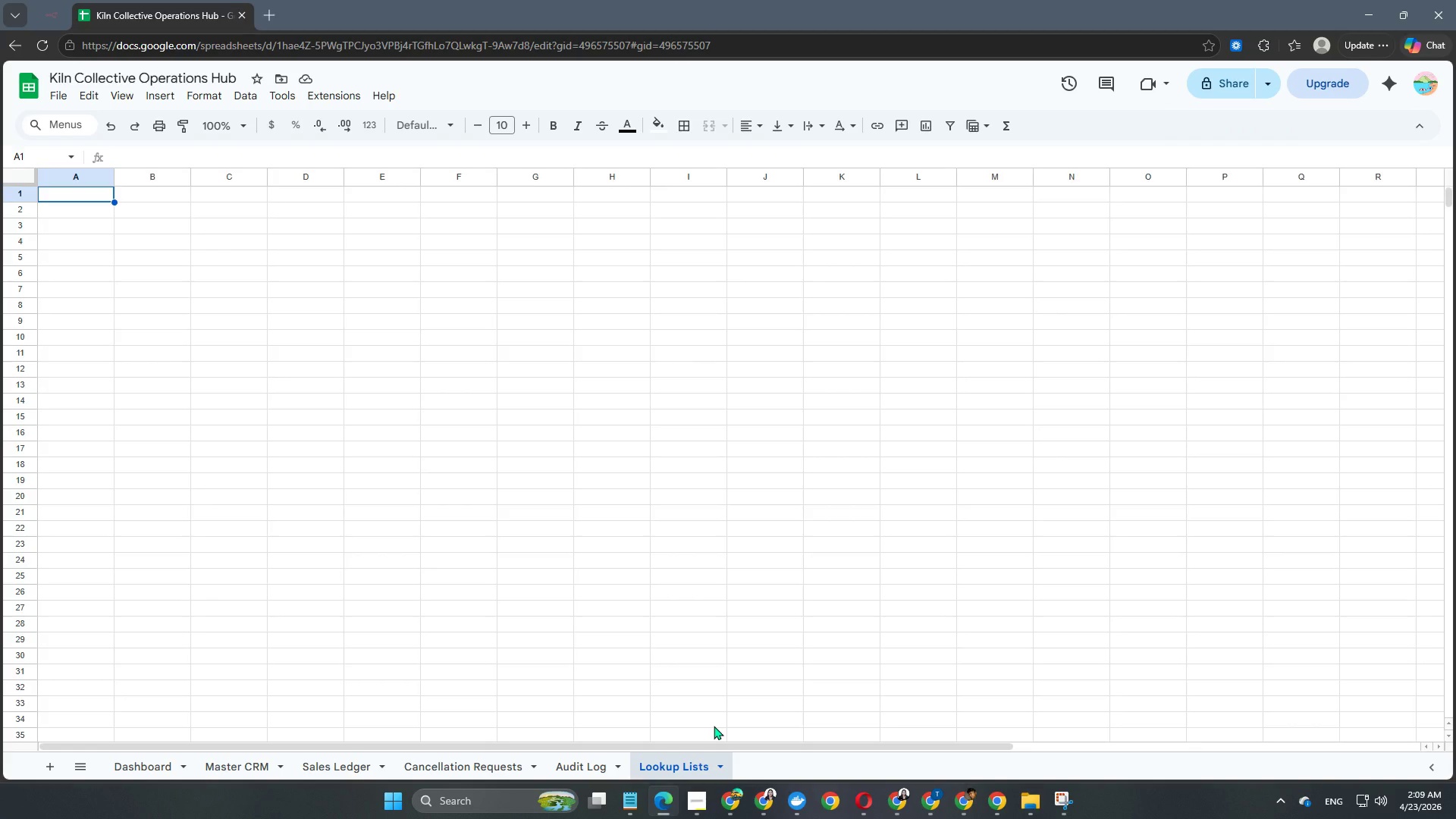 
scroll: coordinate [301, 599], scroll_direction: up, amount: 7.0
 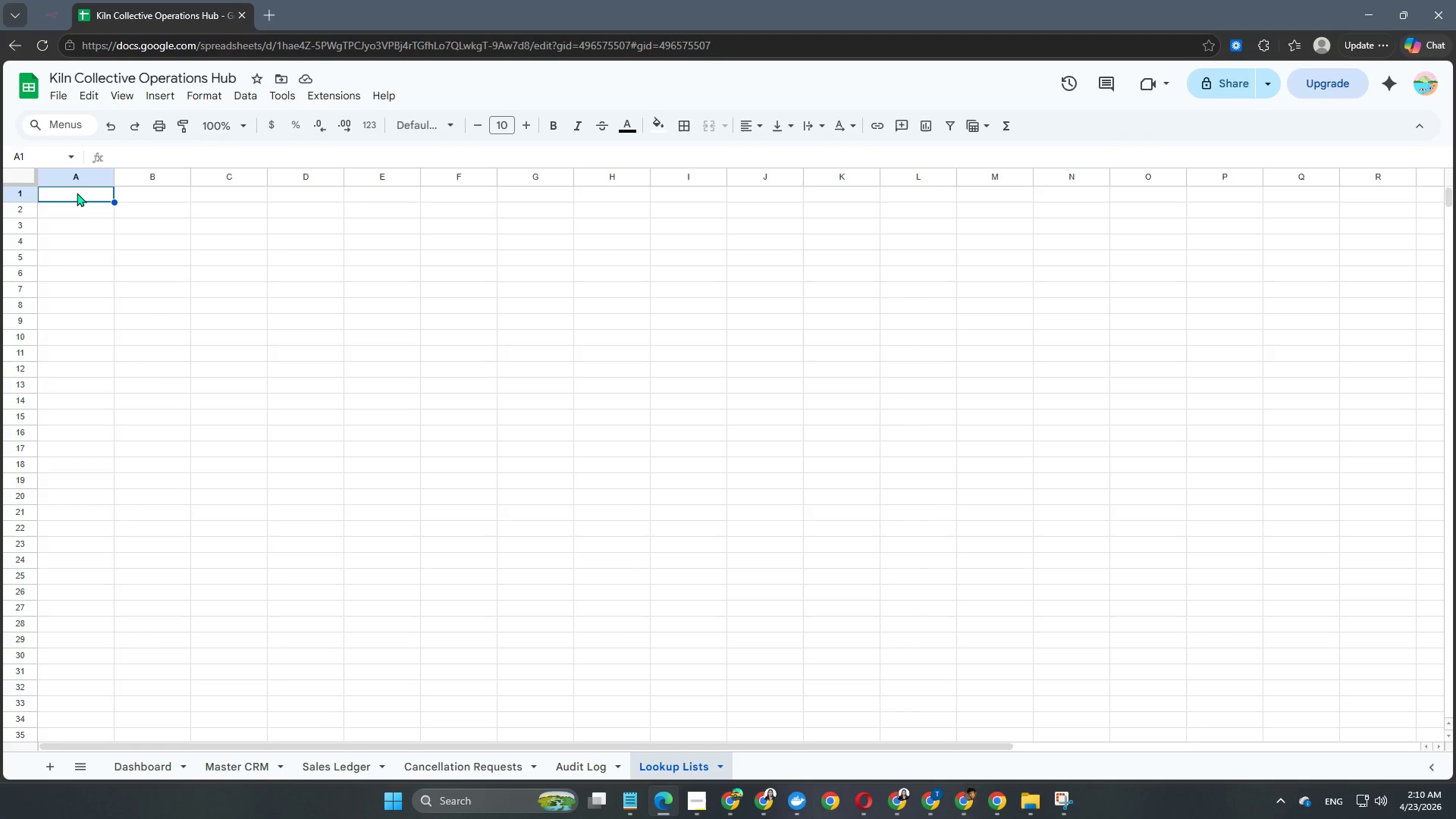 
double_click([77, 193])
 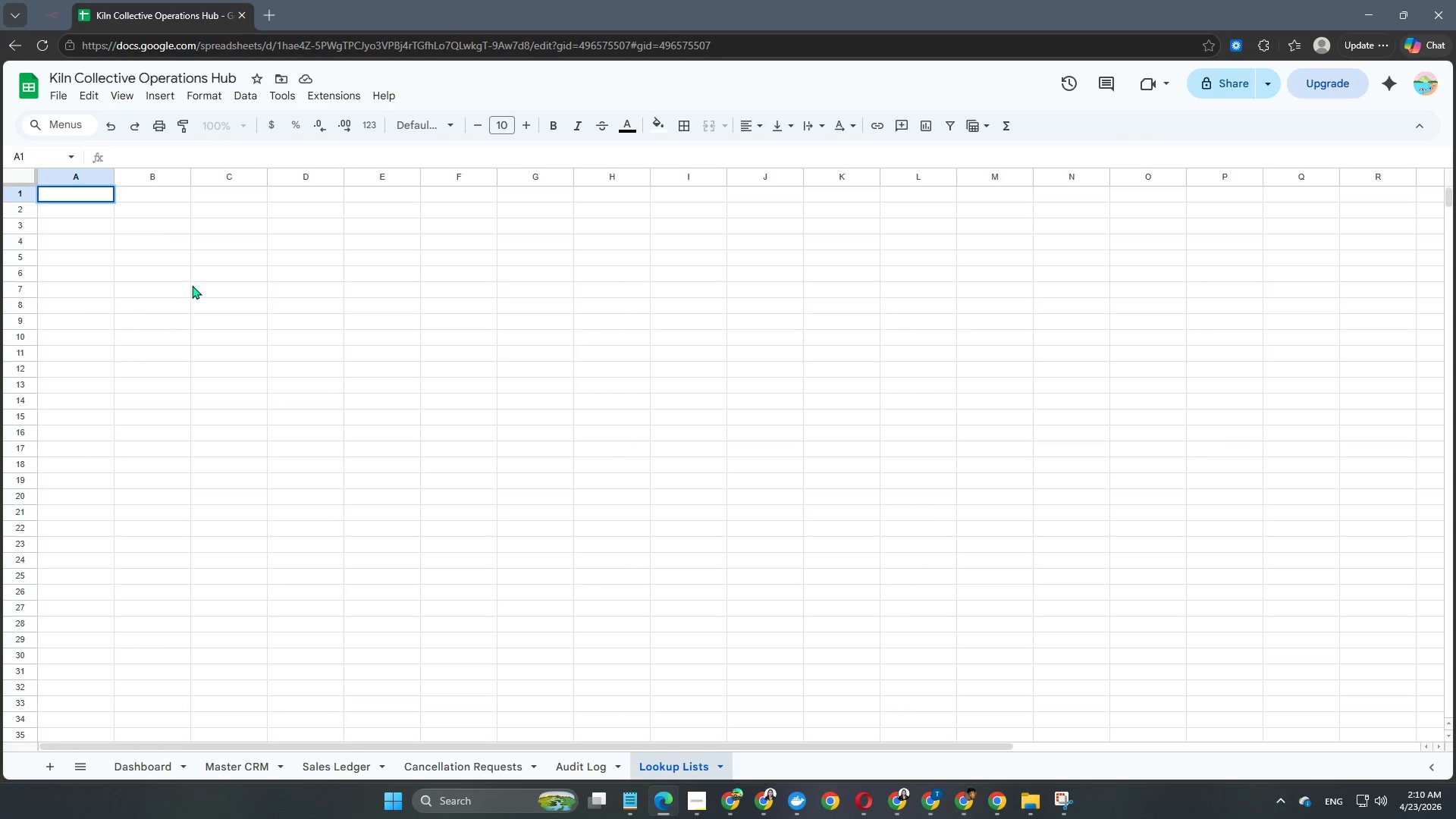 
hold_key(key=ShiftLeft, duration=2.02)
 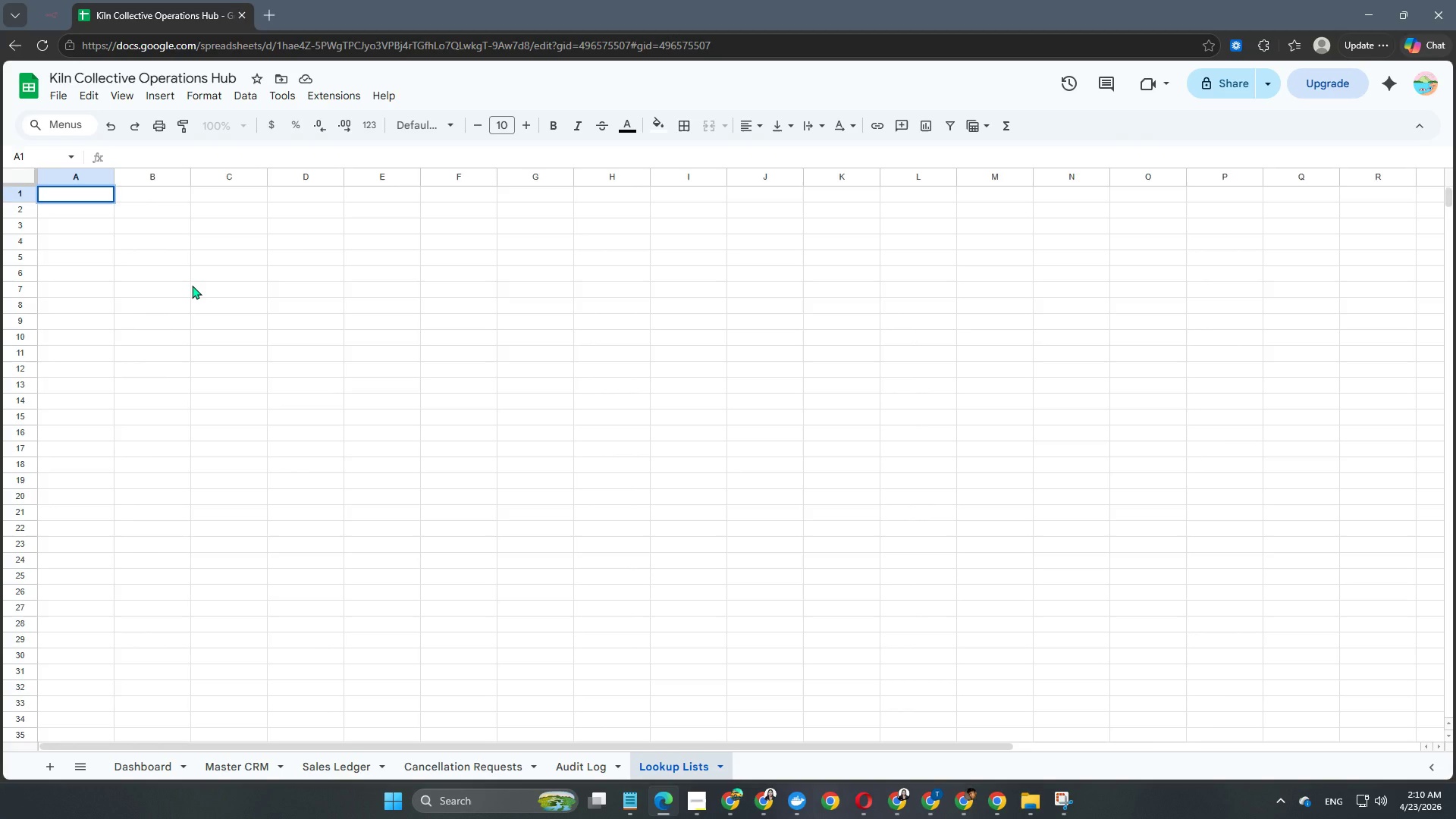 
type(Interest Types)
 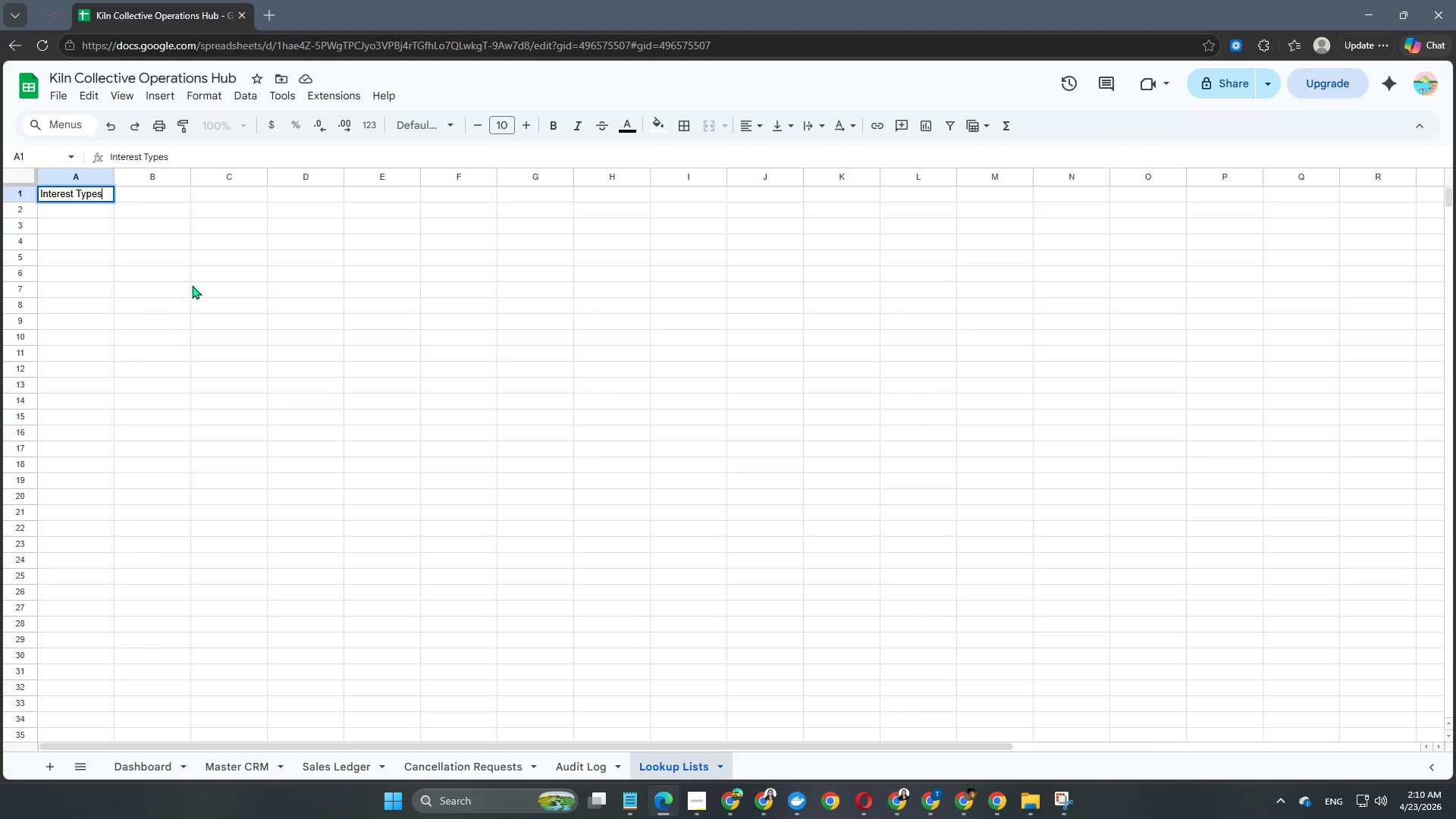 
key(Enter)
 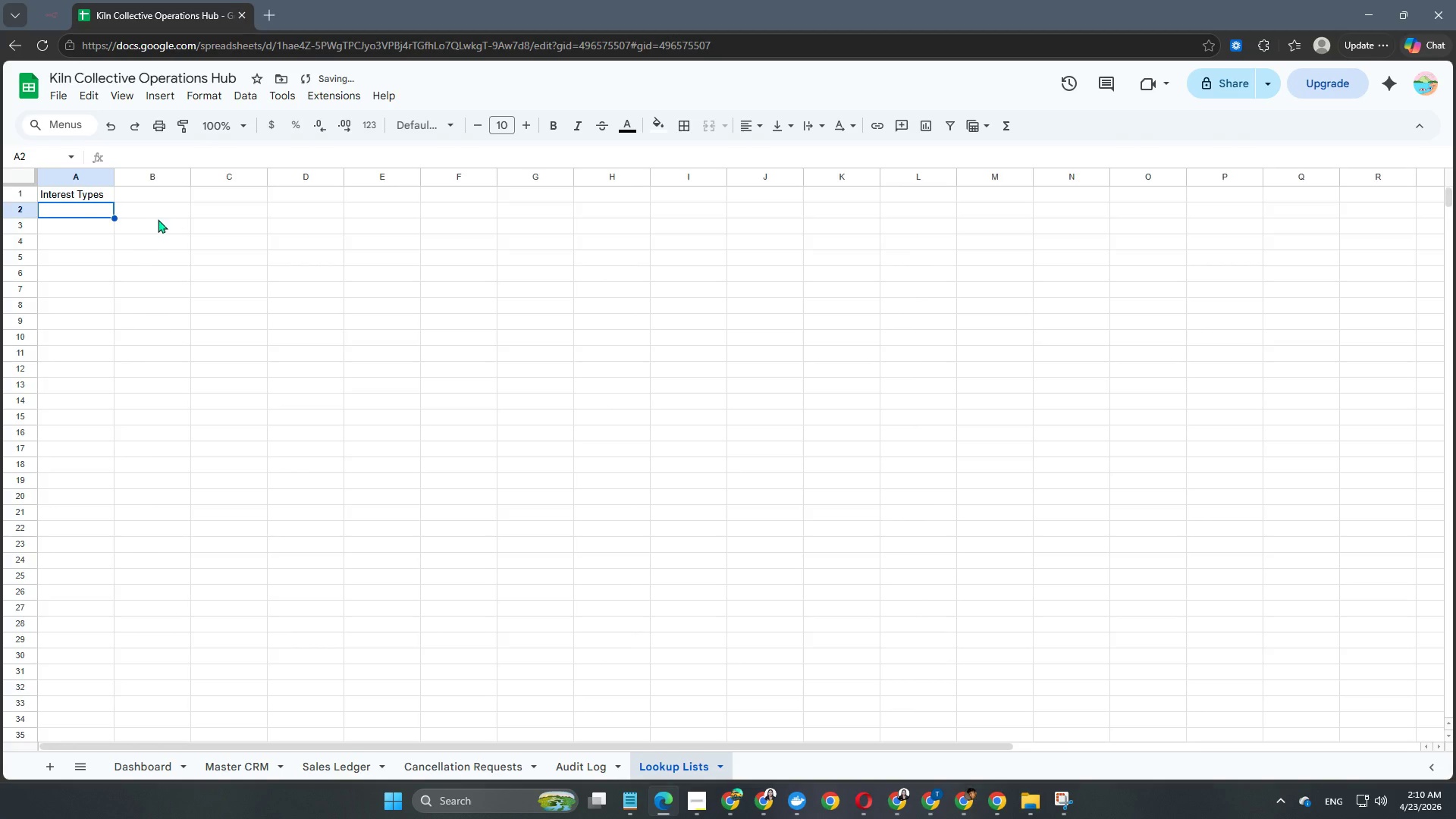 
double_click([144, 196])
 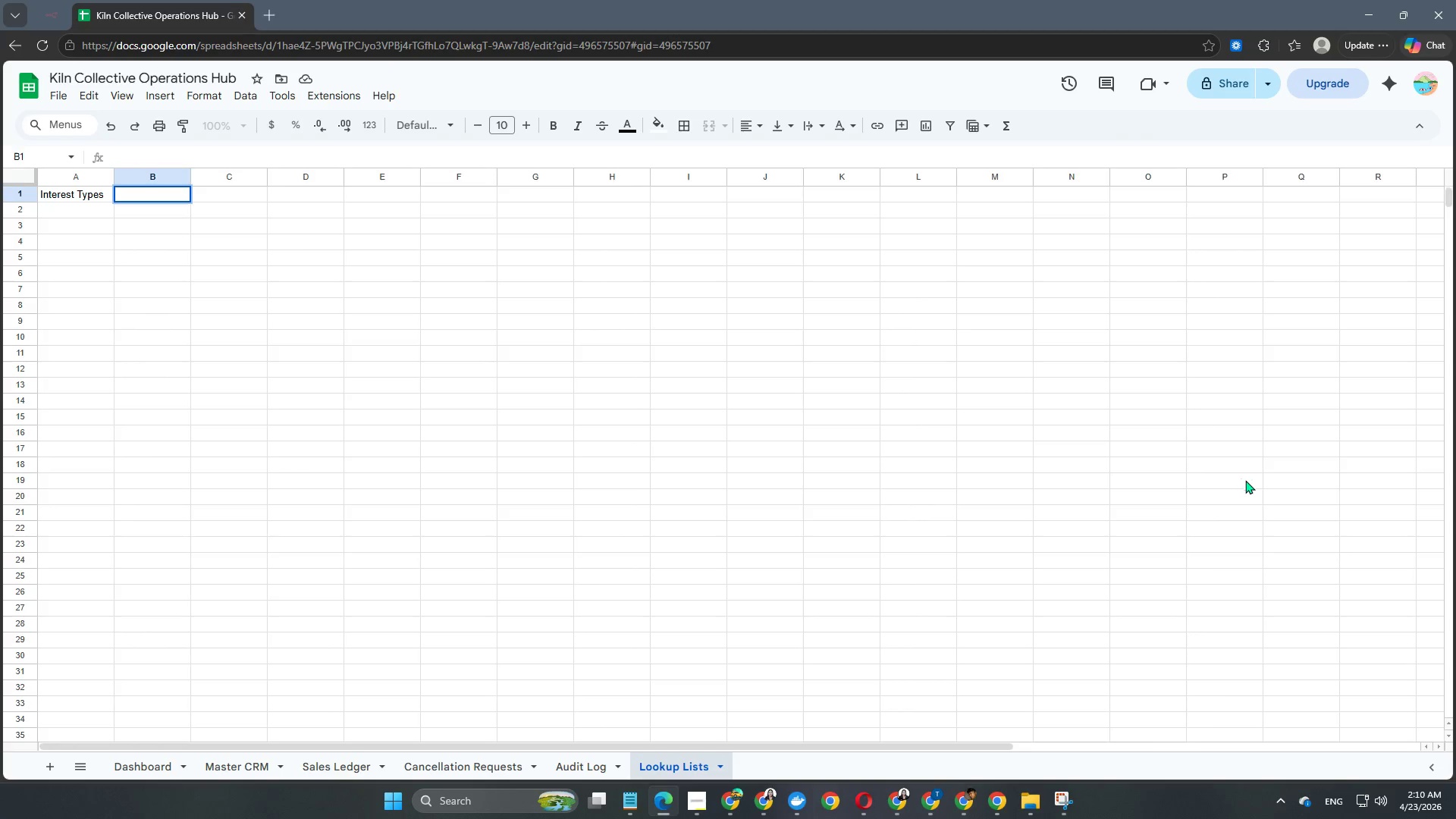 
wait(11.36)
 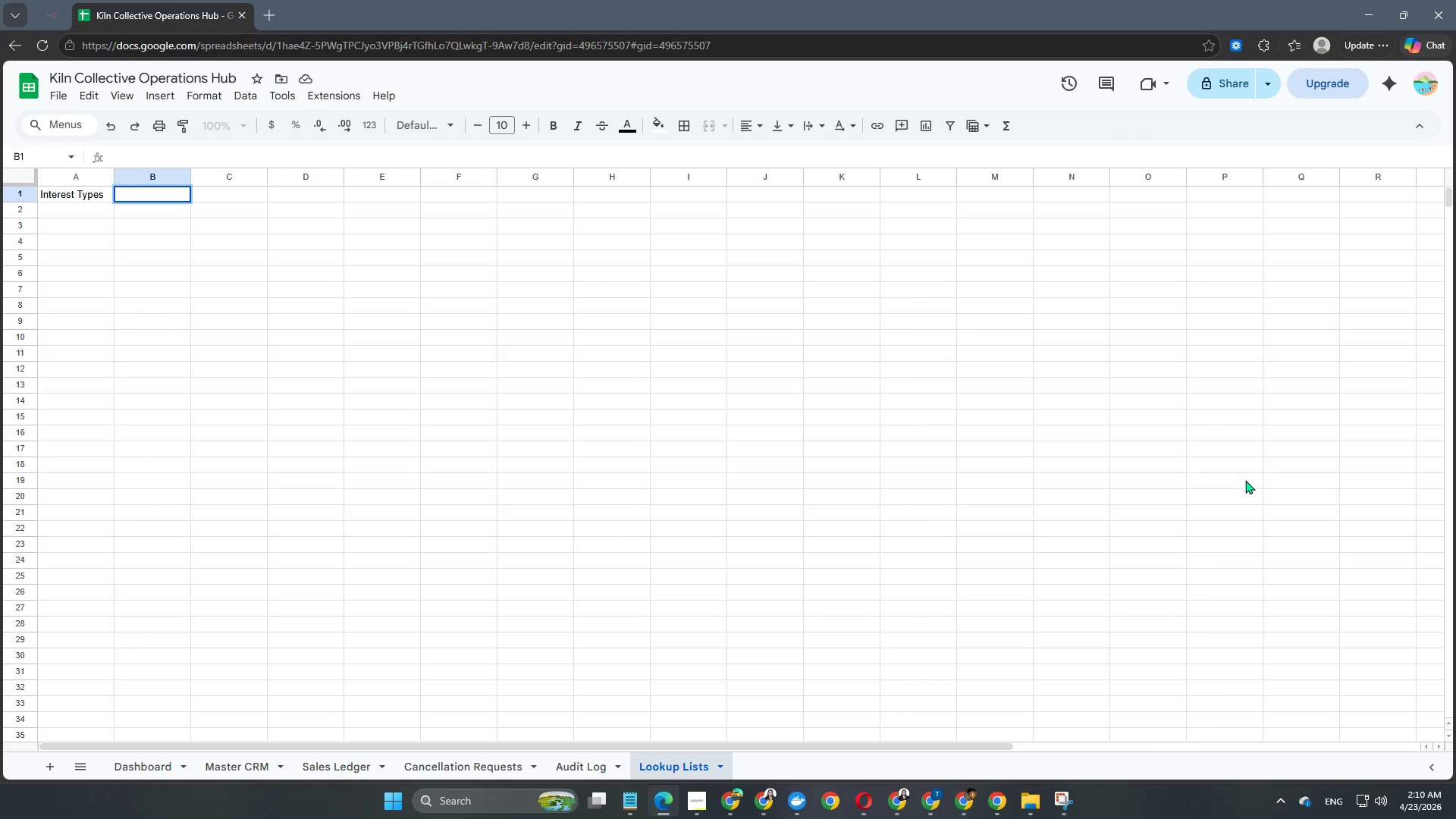 
left_click([143, 195])
 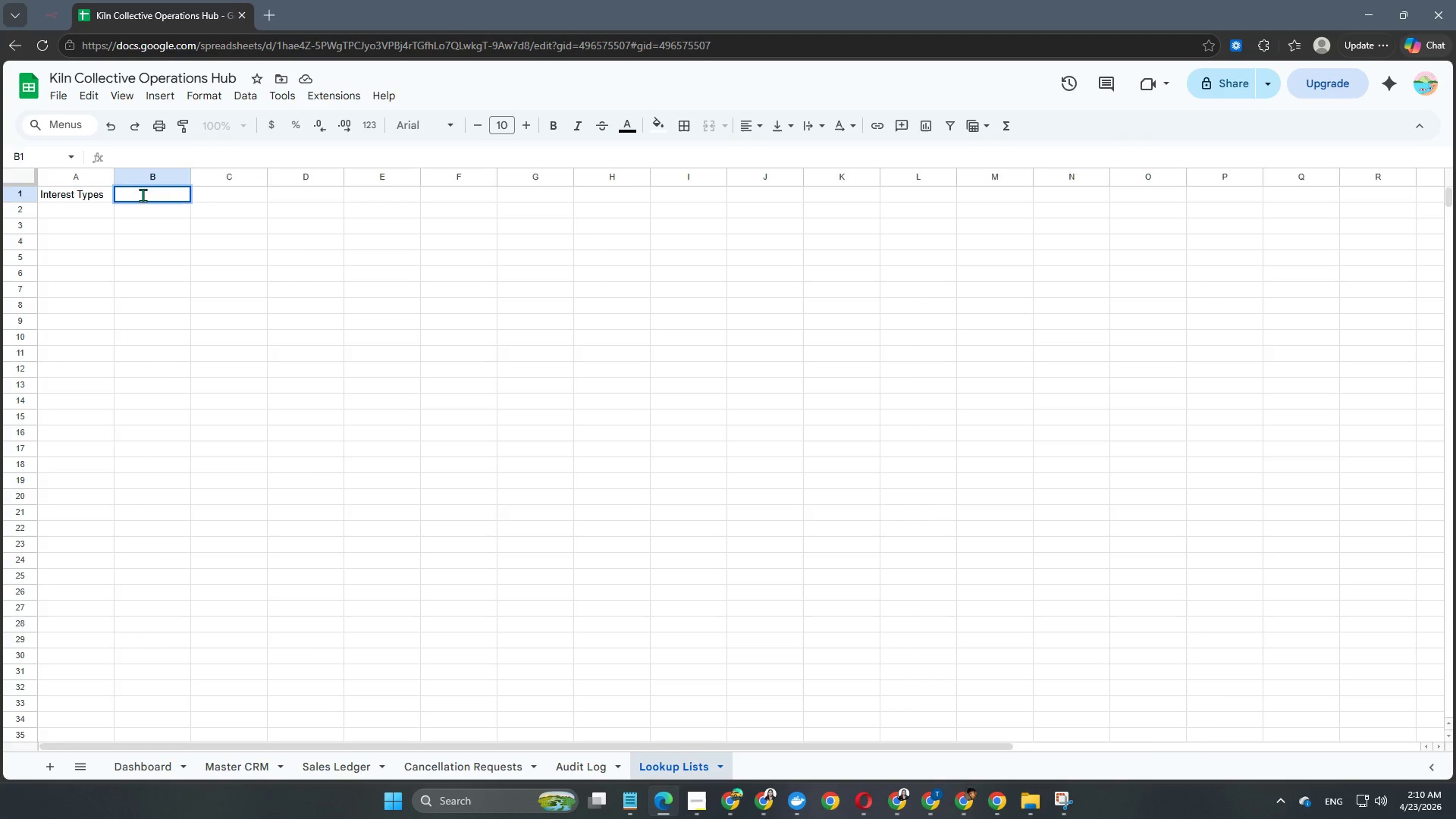 
key(Control+ControlRight)
 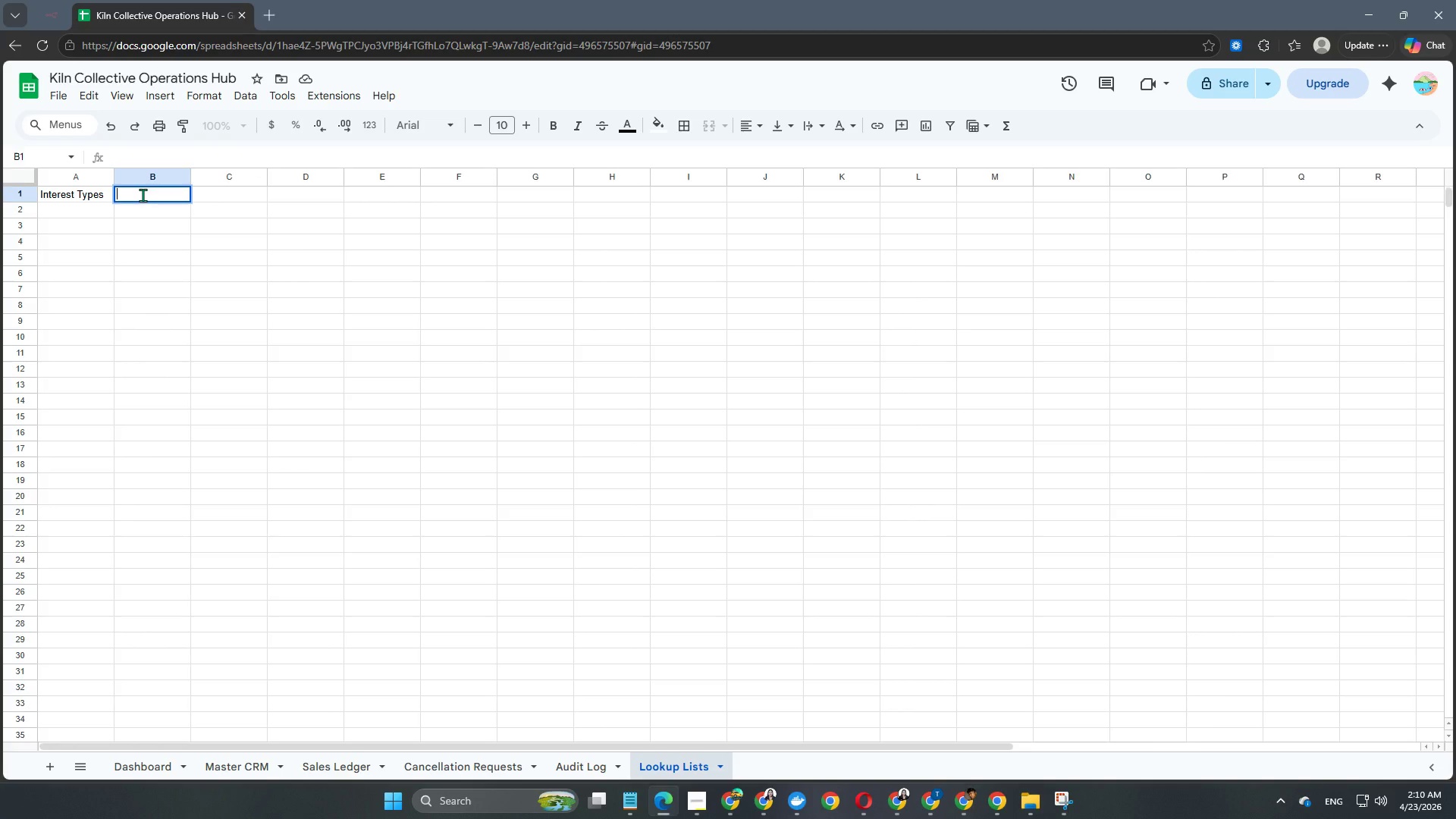 
type(Stats)
key(Backspace)
type(uses)
 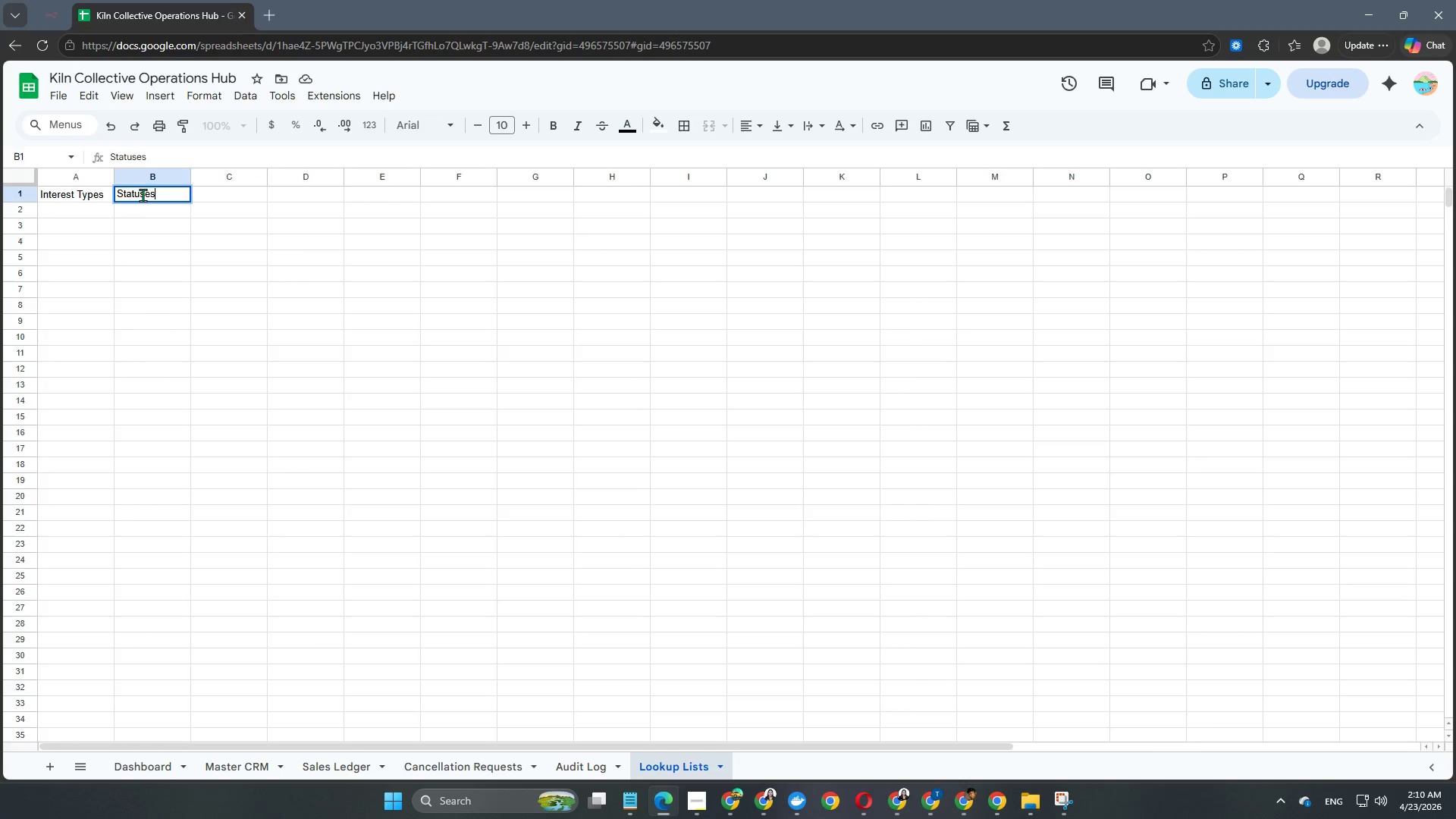 
key(Enter)
 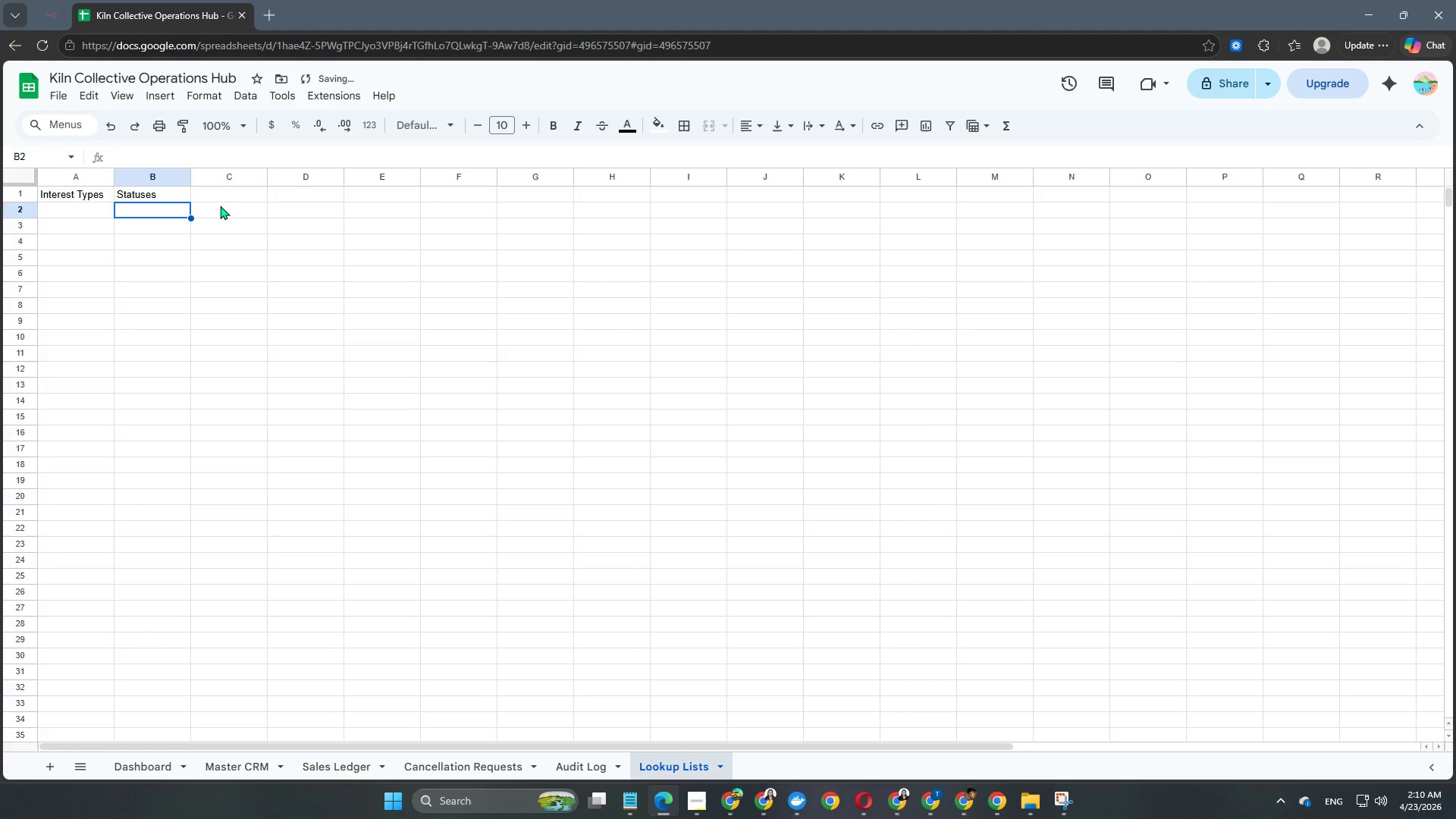 
double_click([231, 193])
 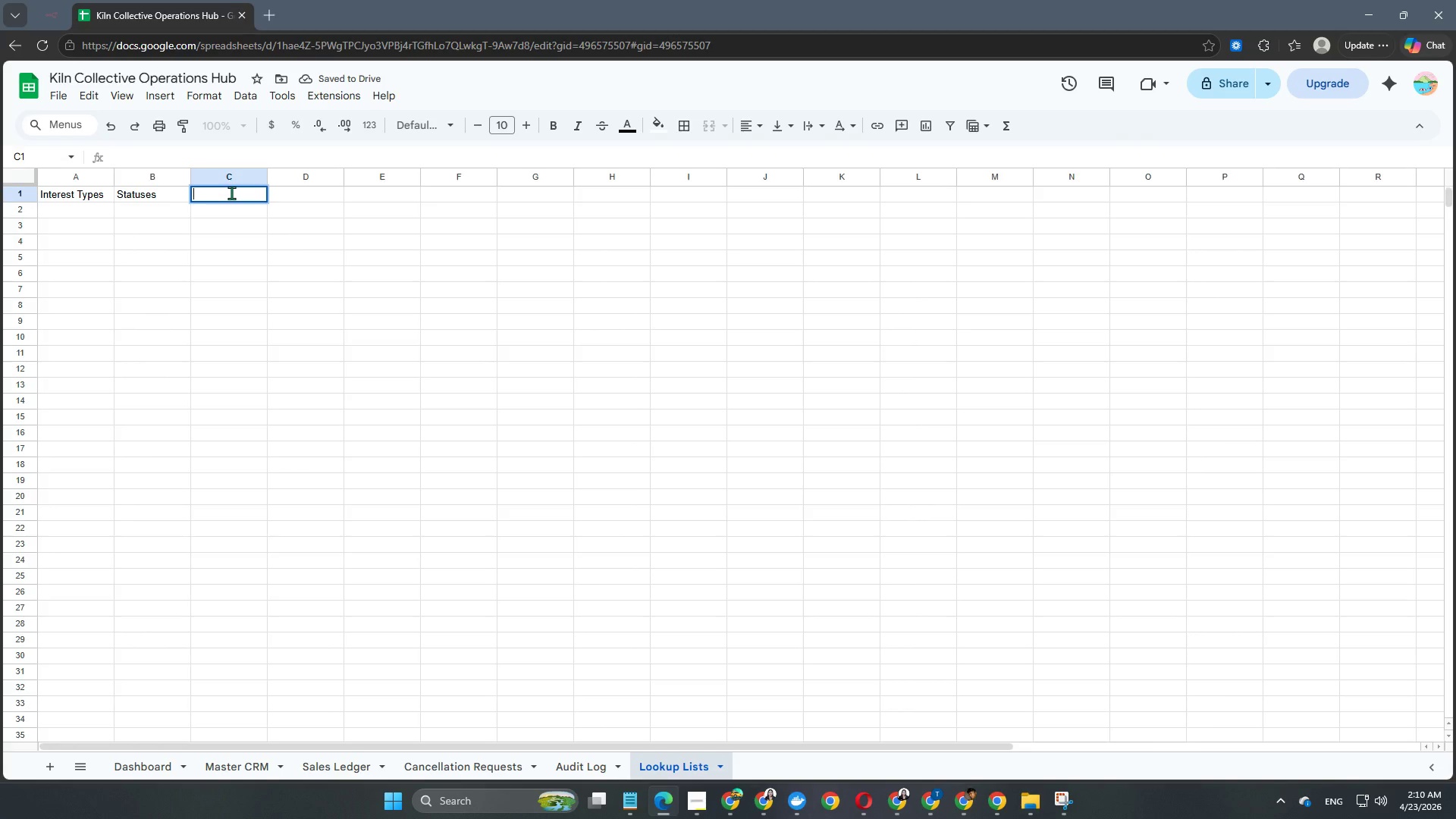 
type(Priorities)
 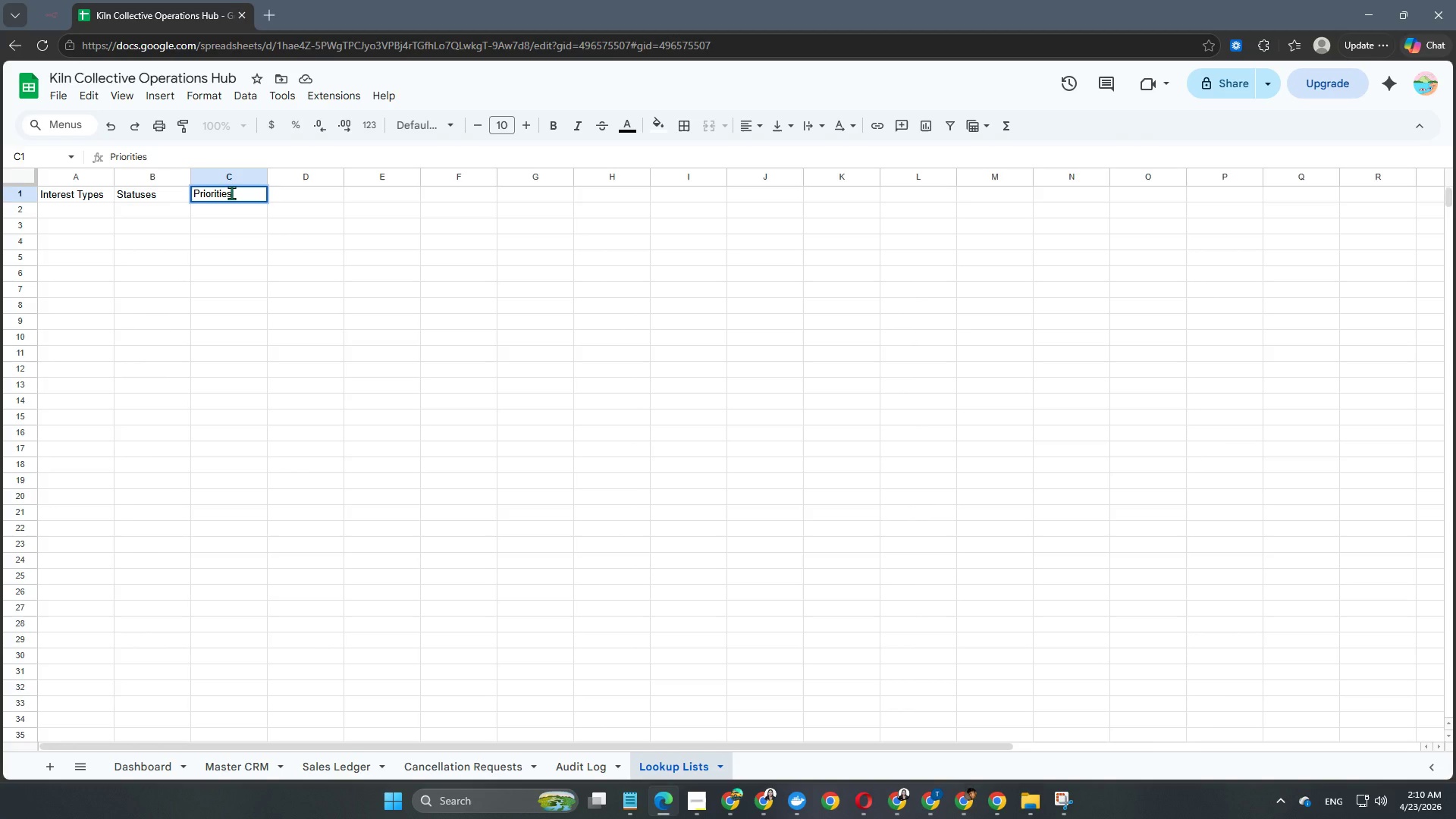 
key(Enter)
 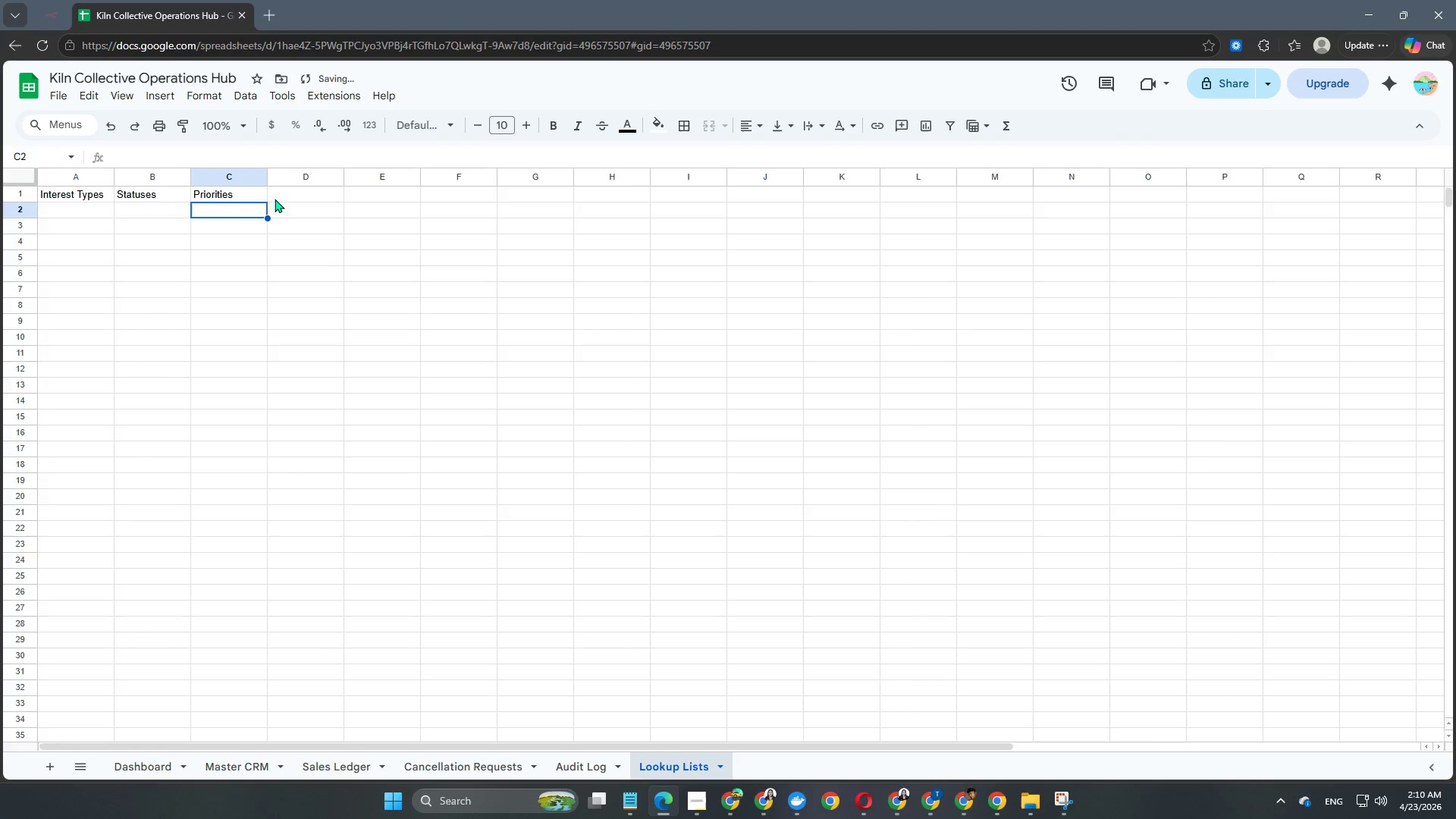 
double_click([283, 198])
 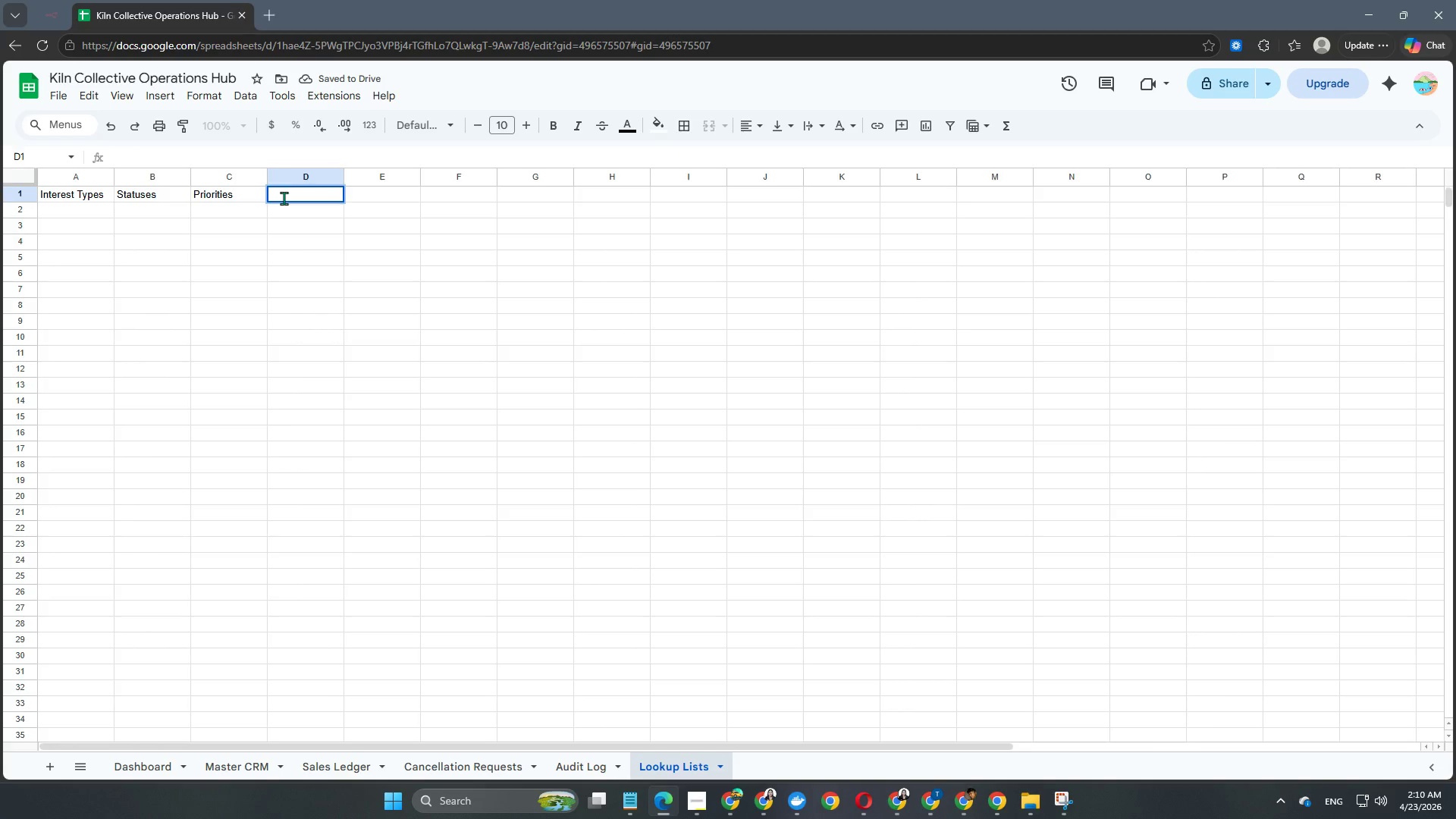 
type(Sources)
 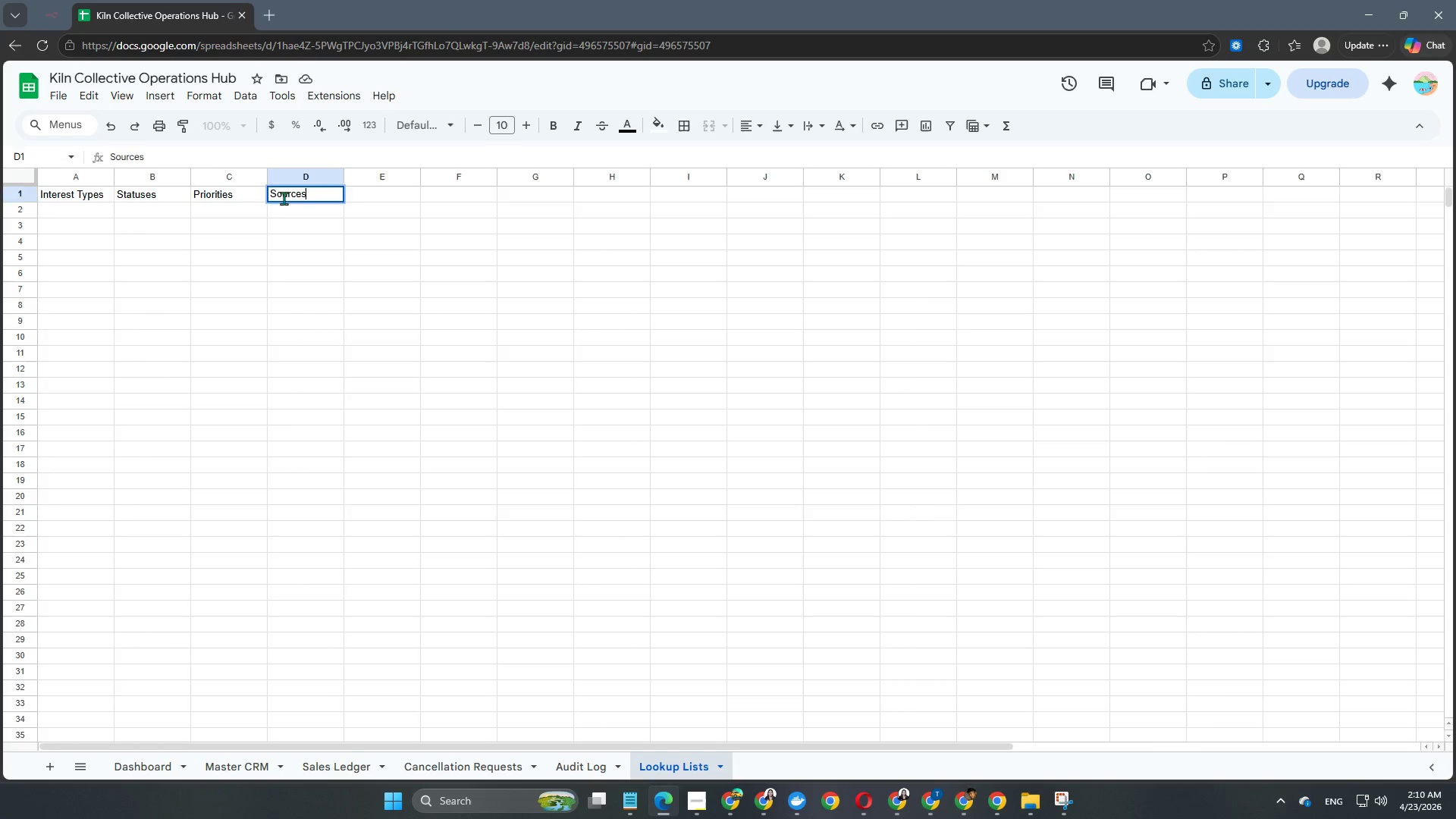 
key(Enter)
 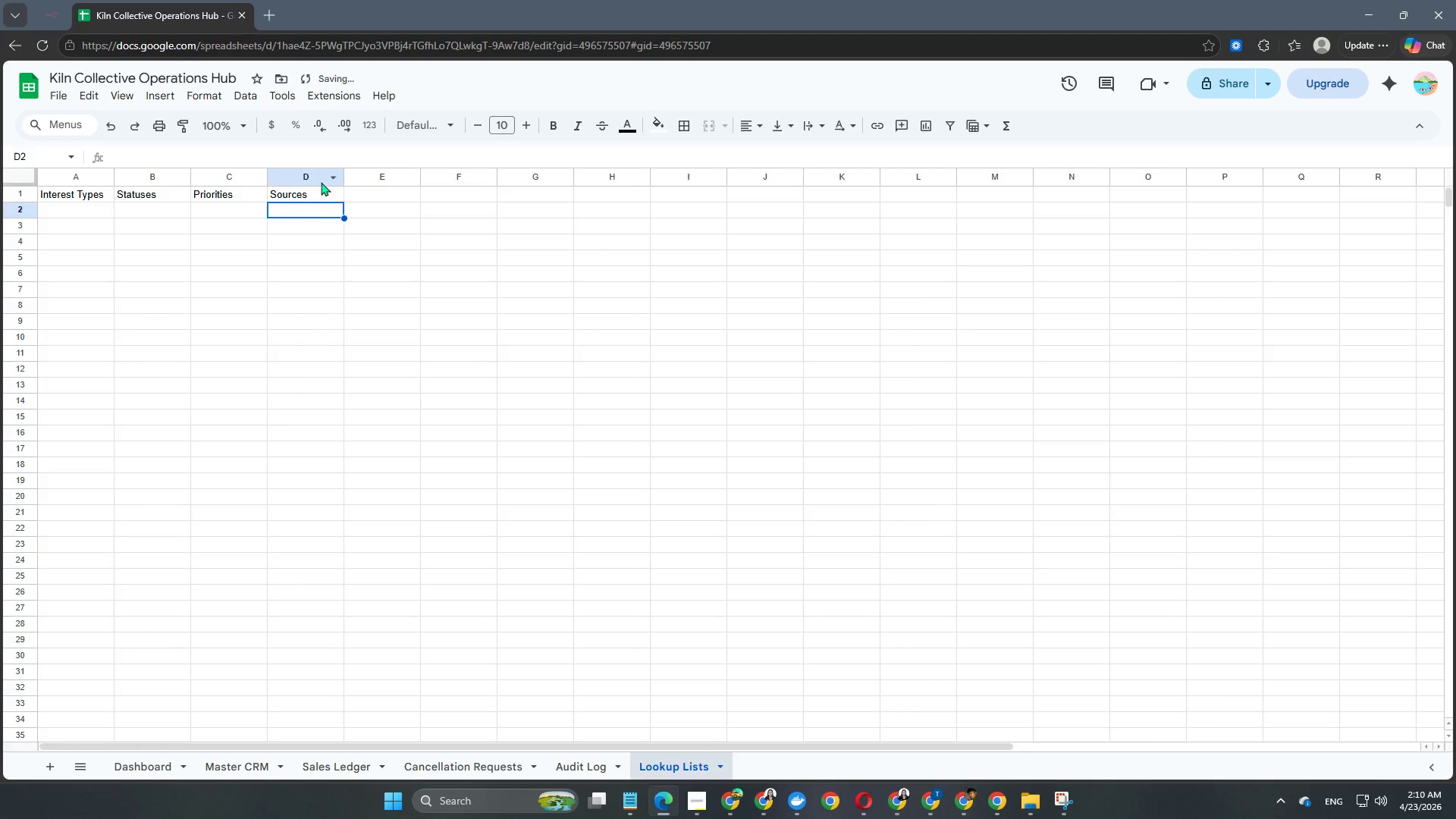 
left_click([373, 187])
 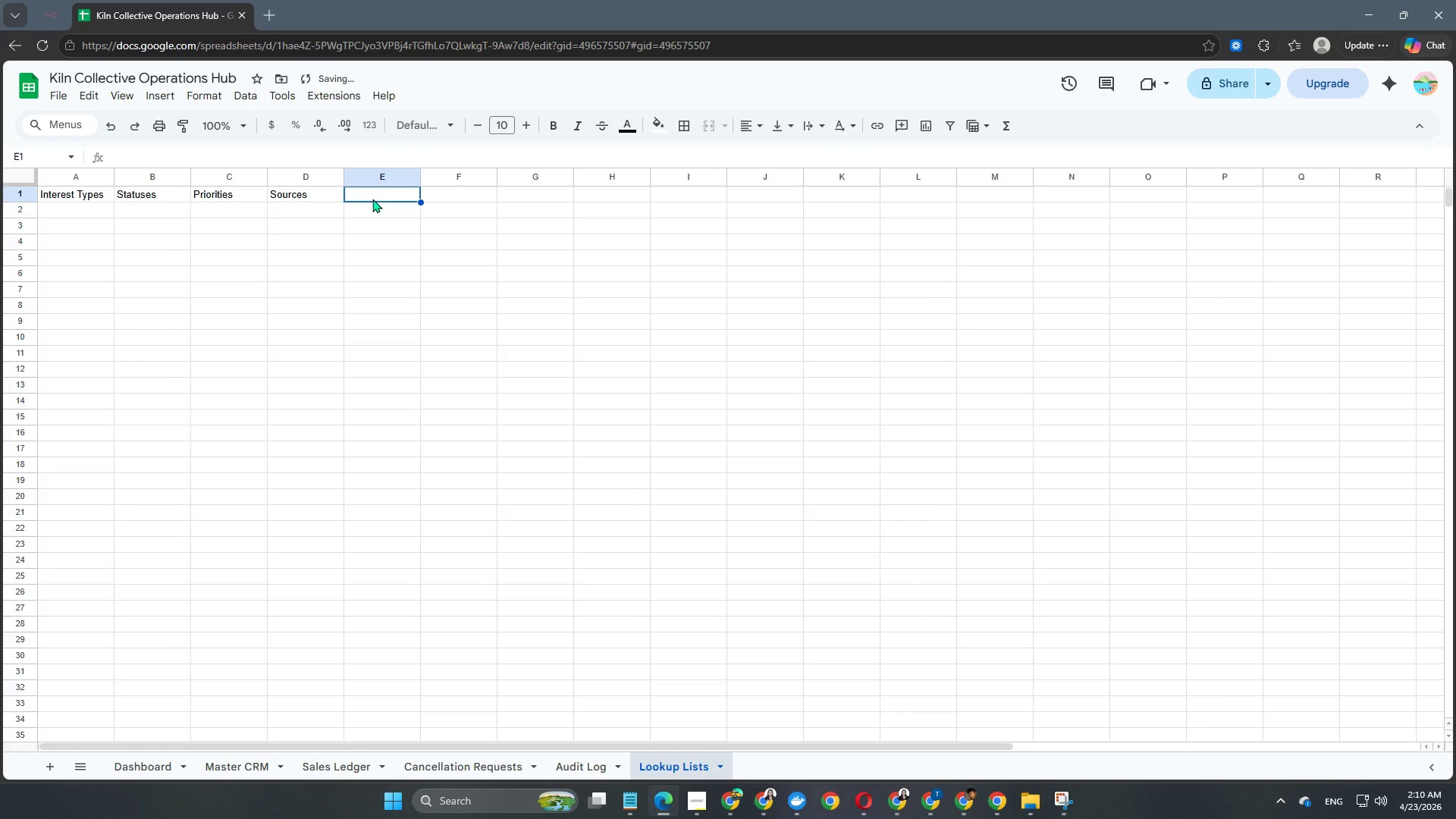 
double_click([372, 199])
 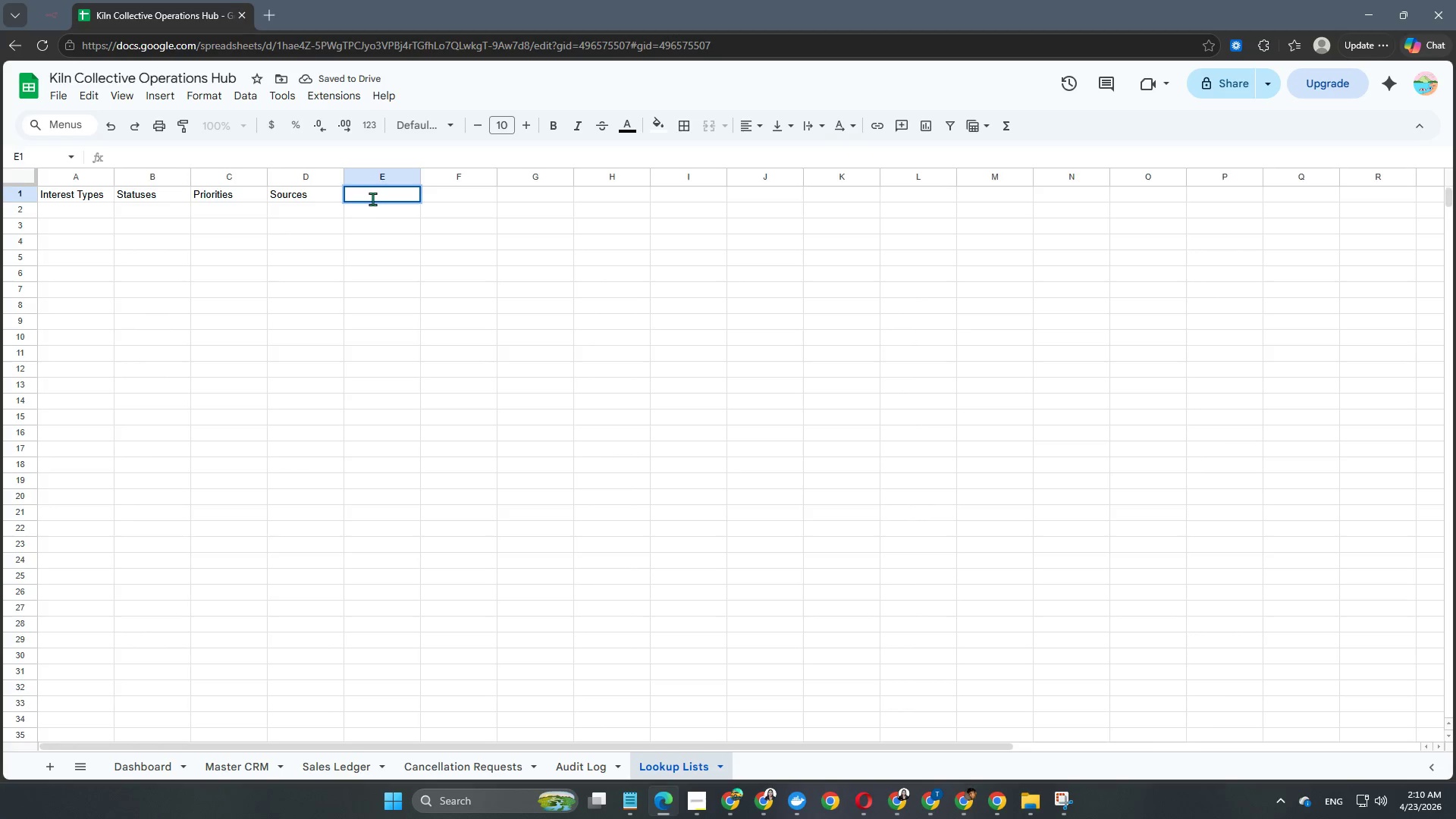 
type(Payment Status)
 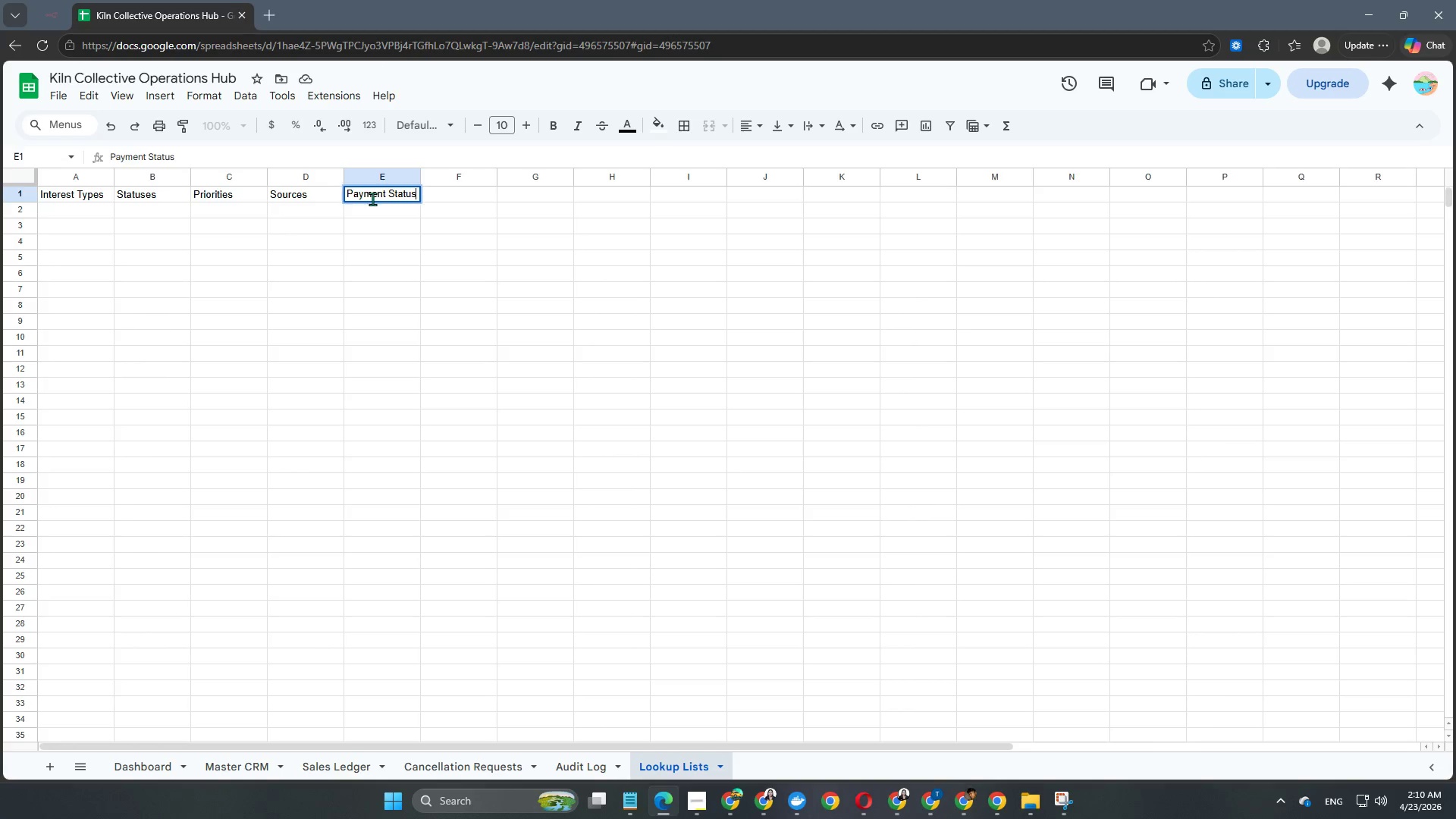 
key(Enter)
 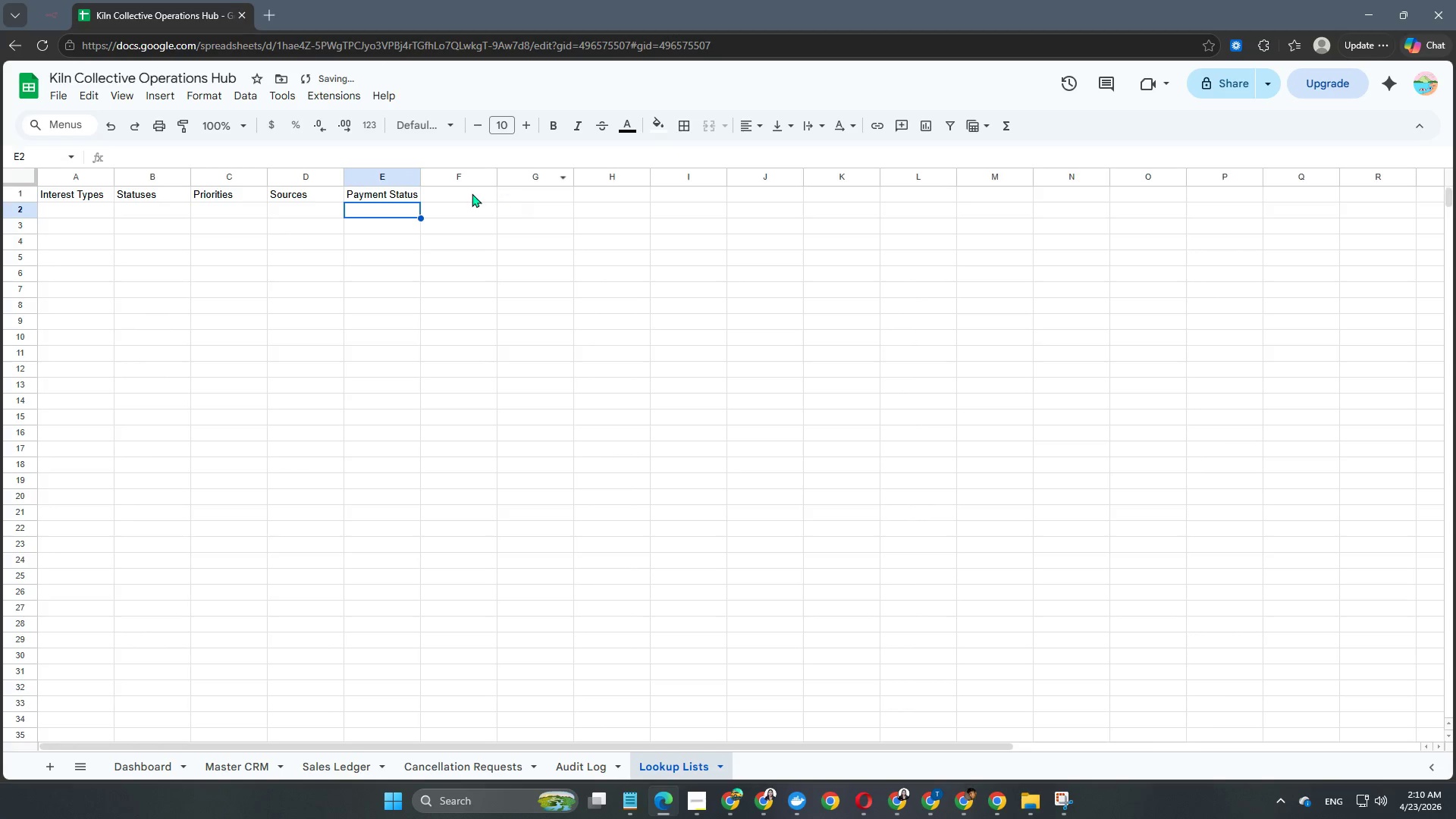 
left_click([464, 193])
 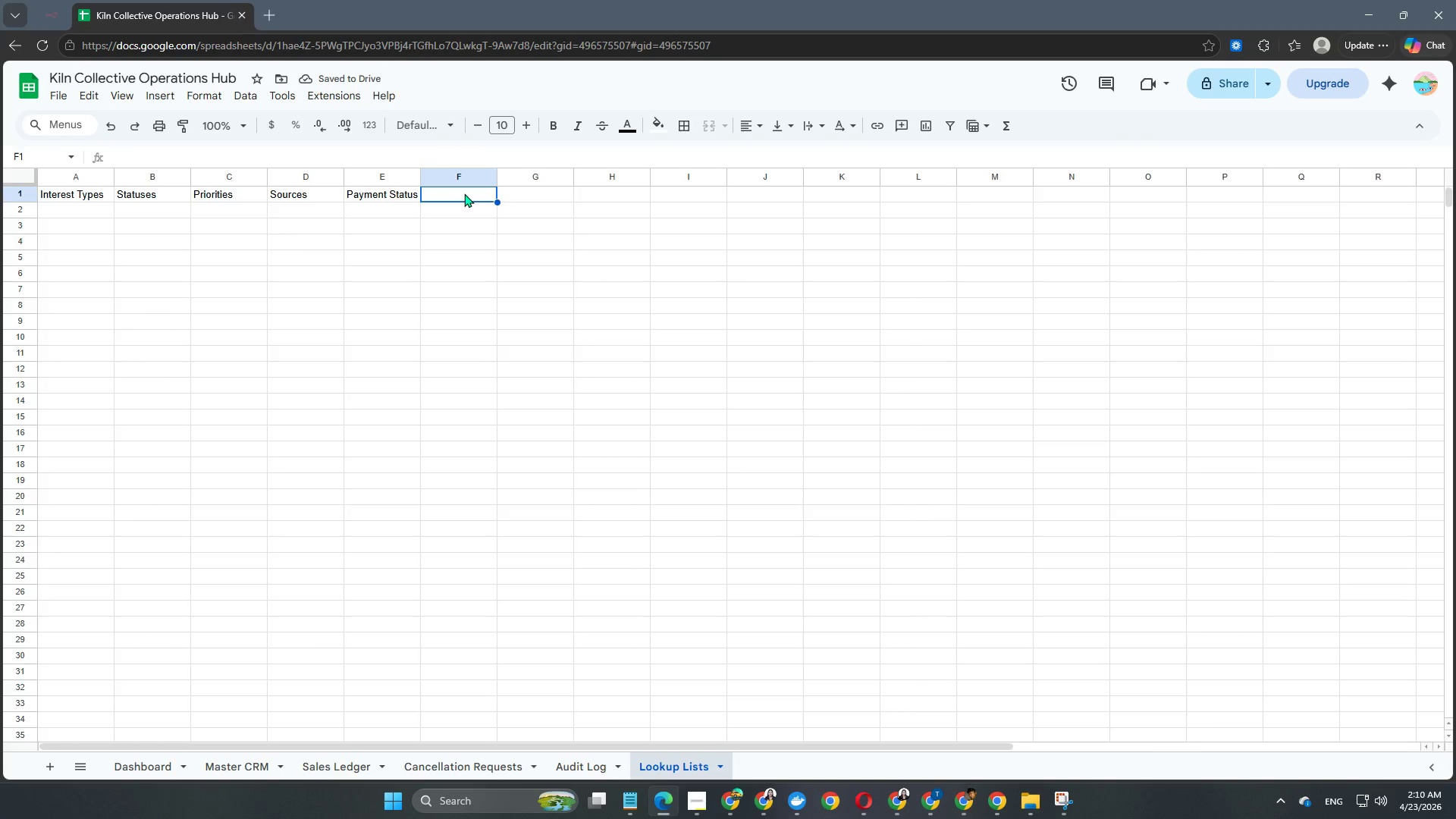 
double_click([464, 193])
 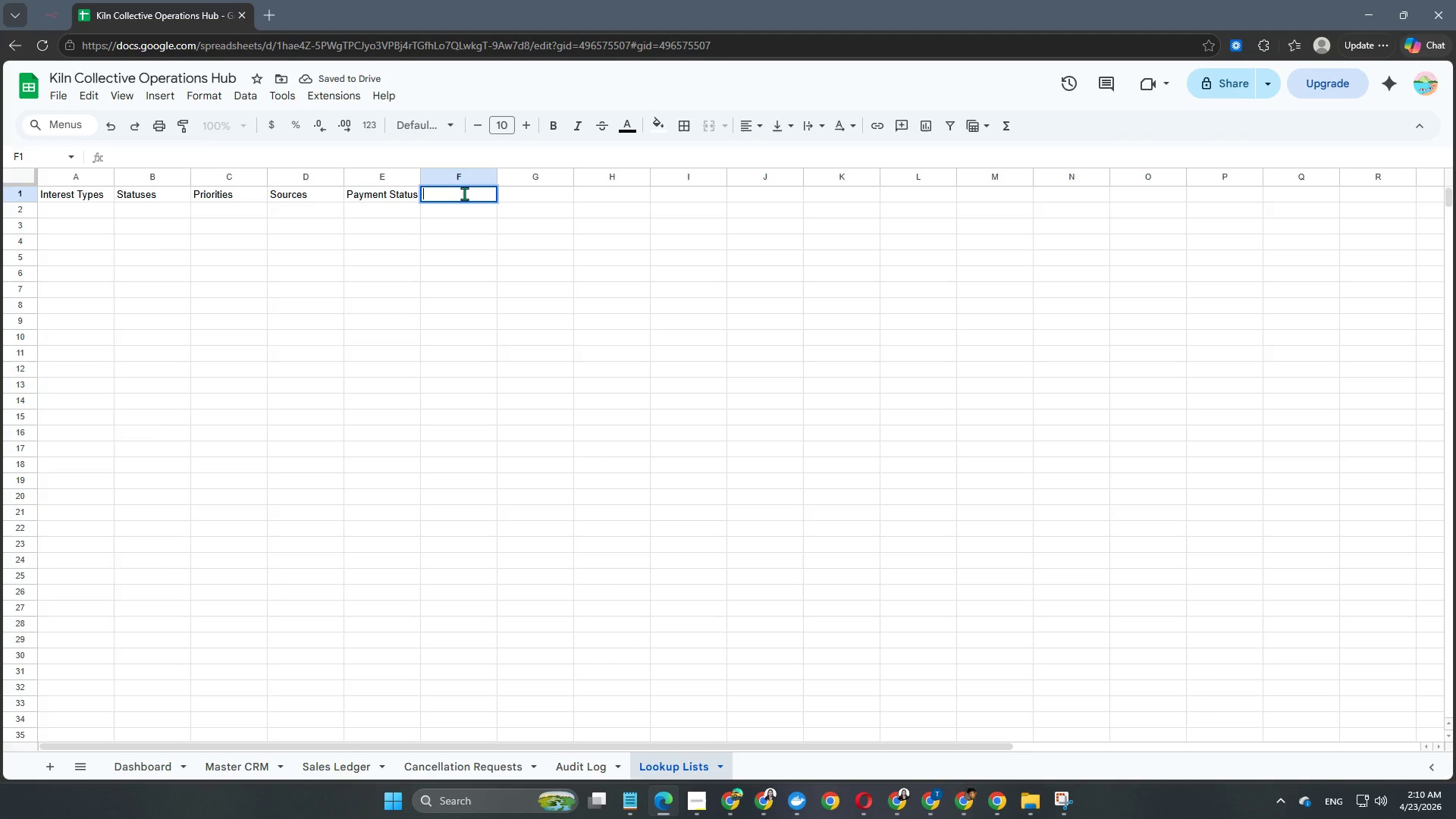 
type(Can)
 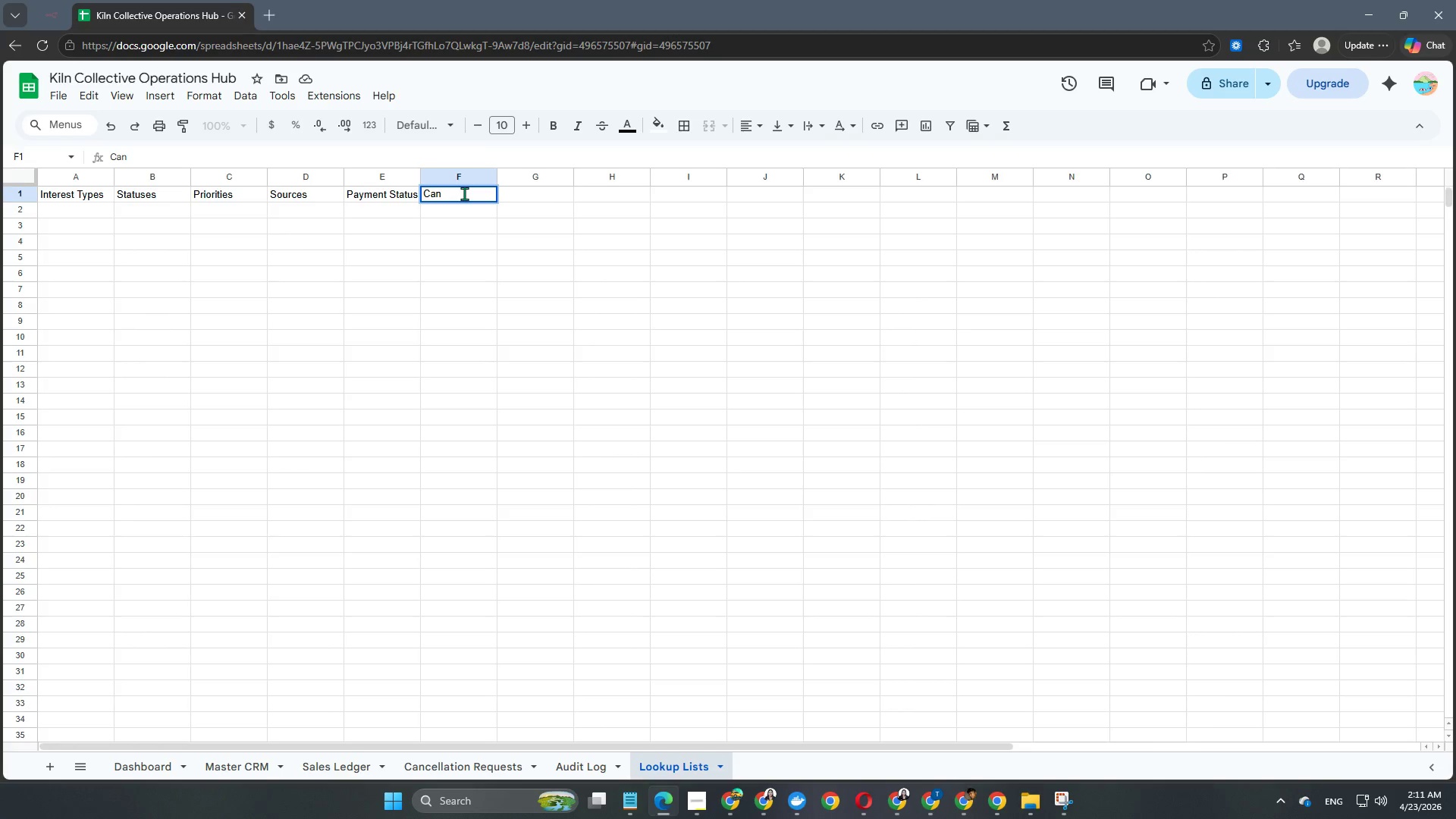 
type(cellation ST)
key(Backspace)
type(tau)
key(Backspace)
key(Backspace)
type(uses)
 